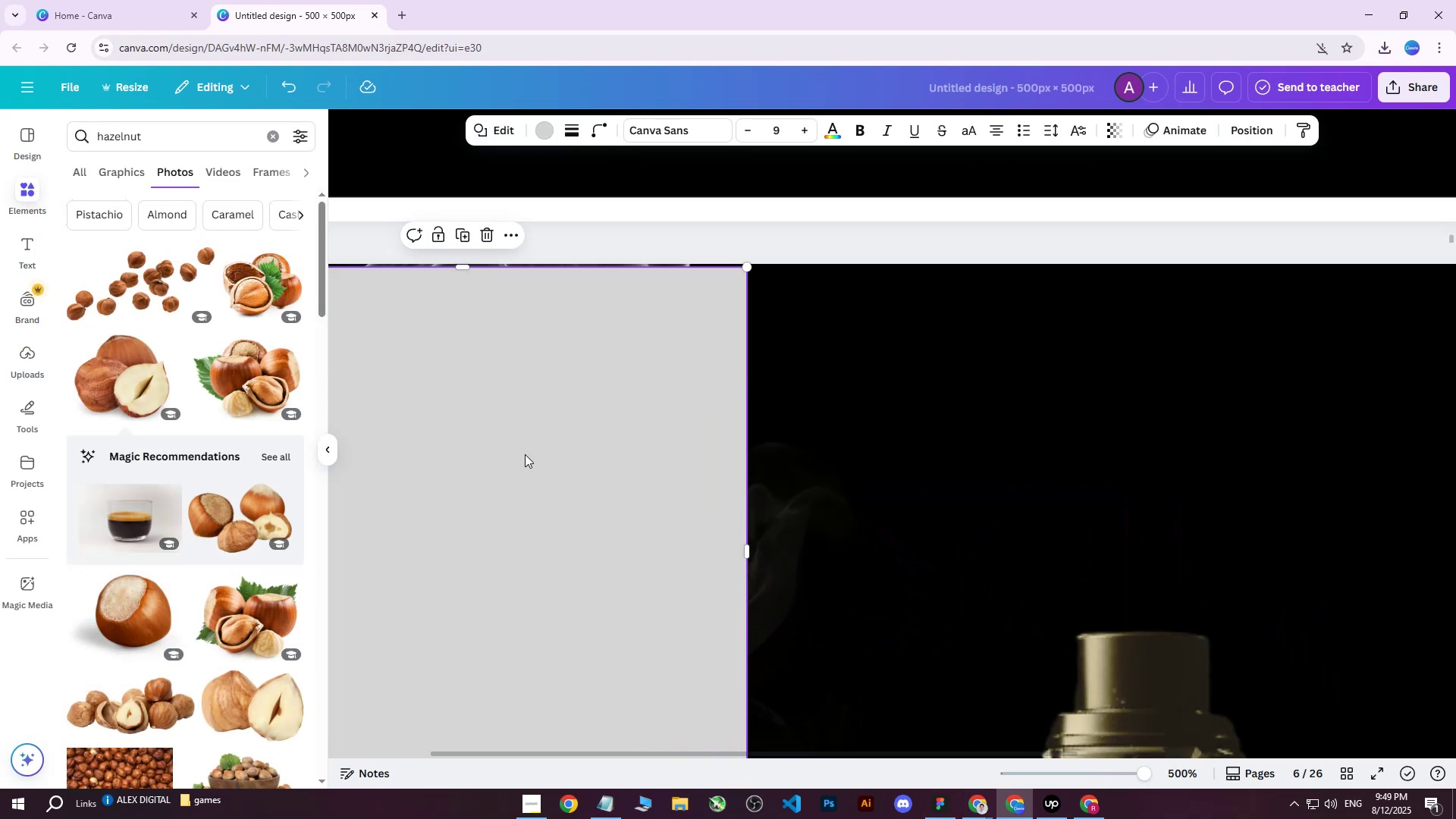 
hold_key(key=ControlLeft, duration=0.44)
scroll: coordinate [661, 256], scroll_direction: up, amount: 4.0
 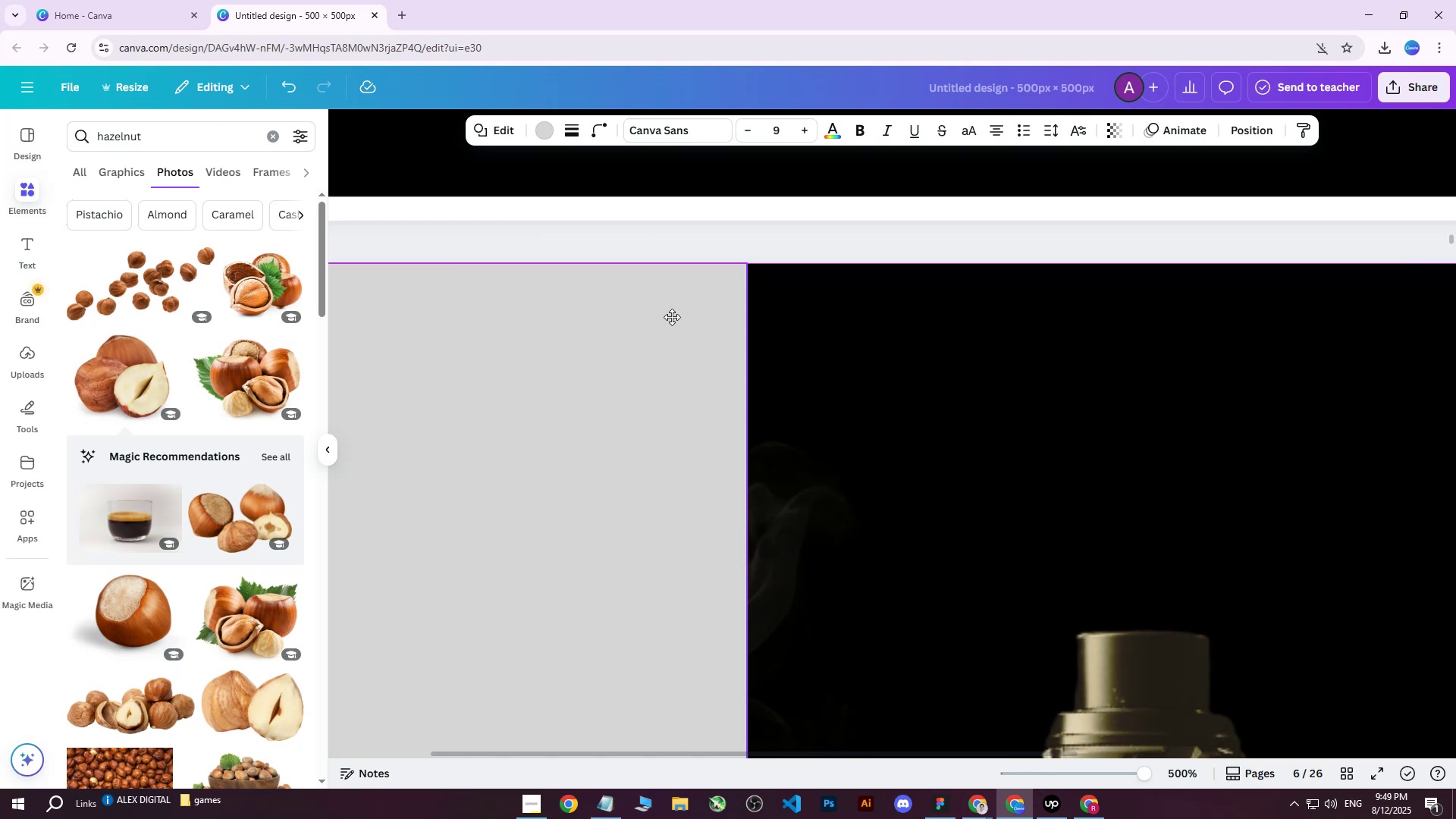 
key(ArrowUp)
 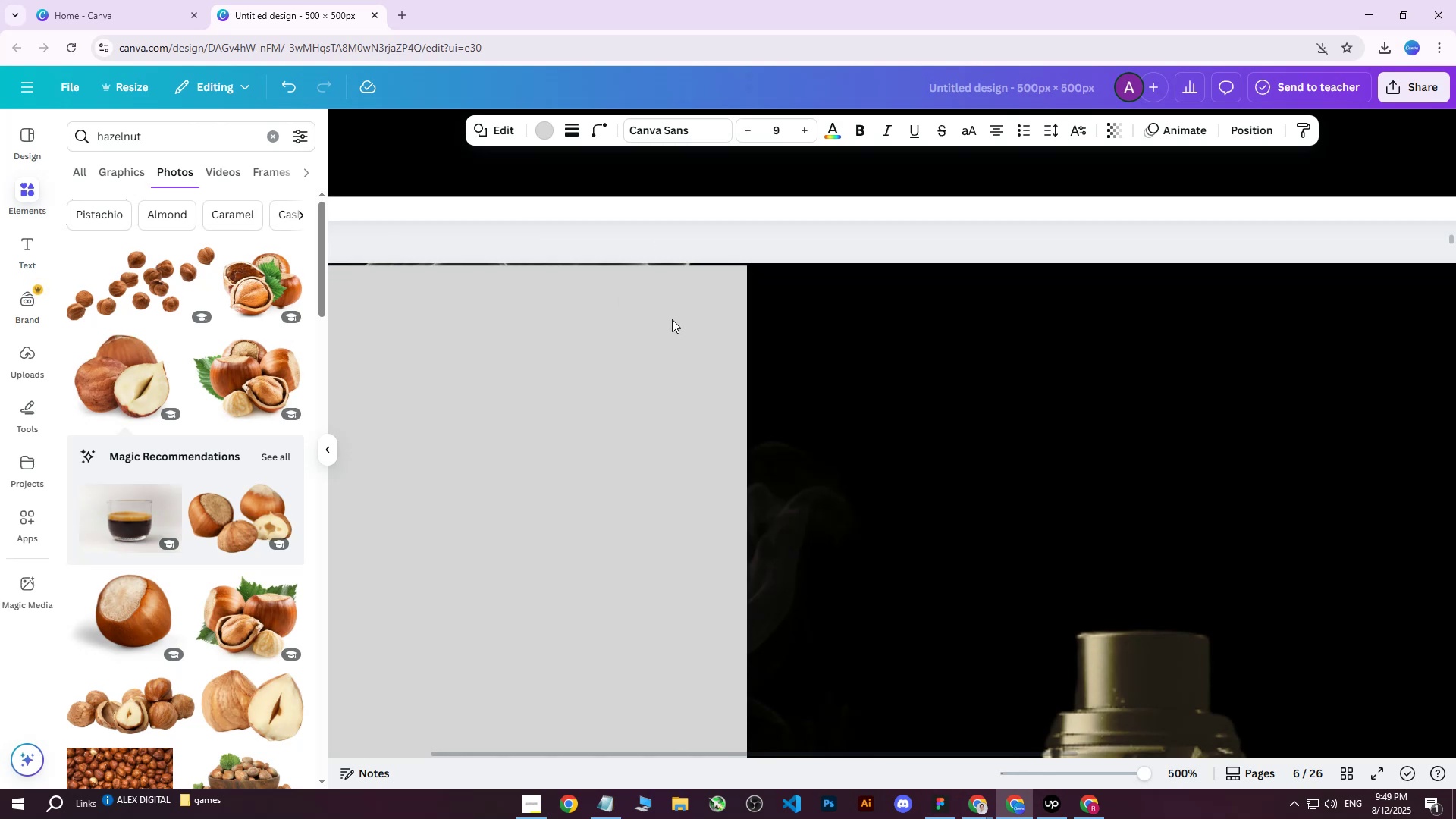 
key(ArrowUp)
 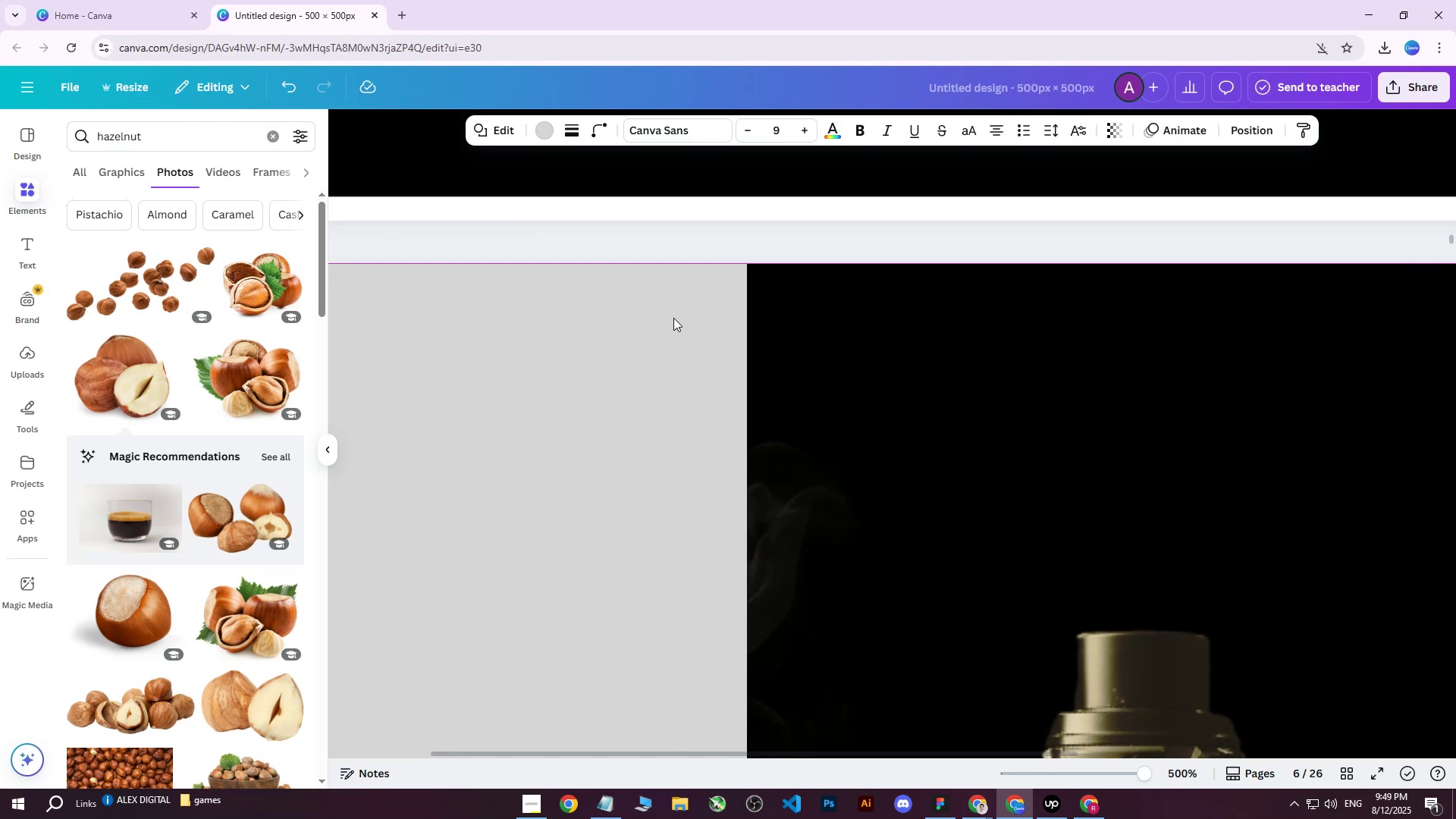 
key(ArrowUp)
 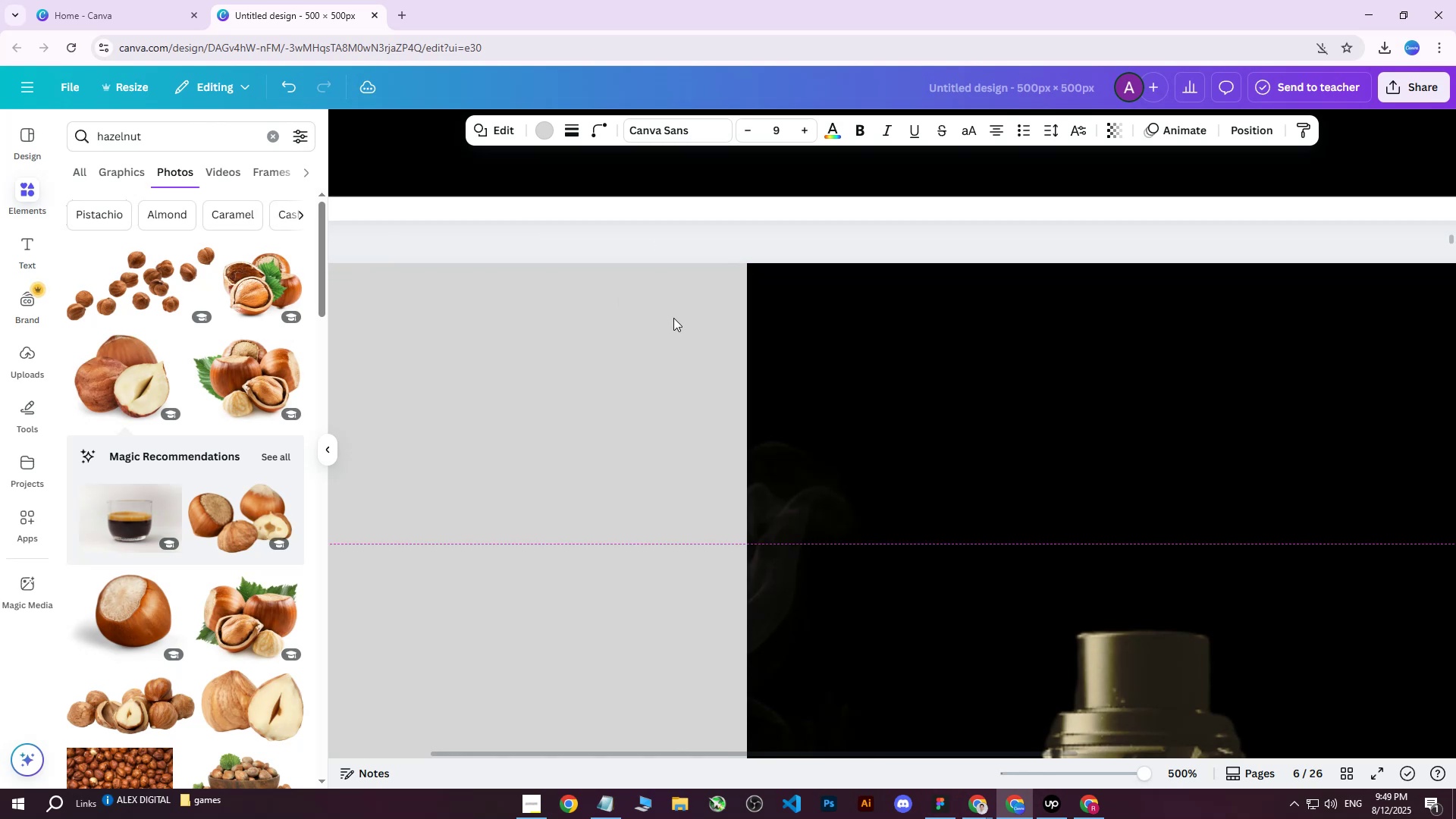 
key(ArrowUp)
 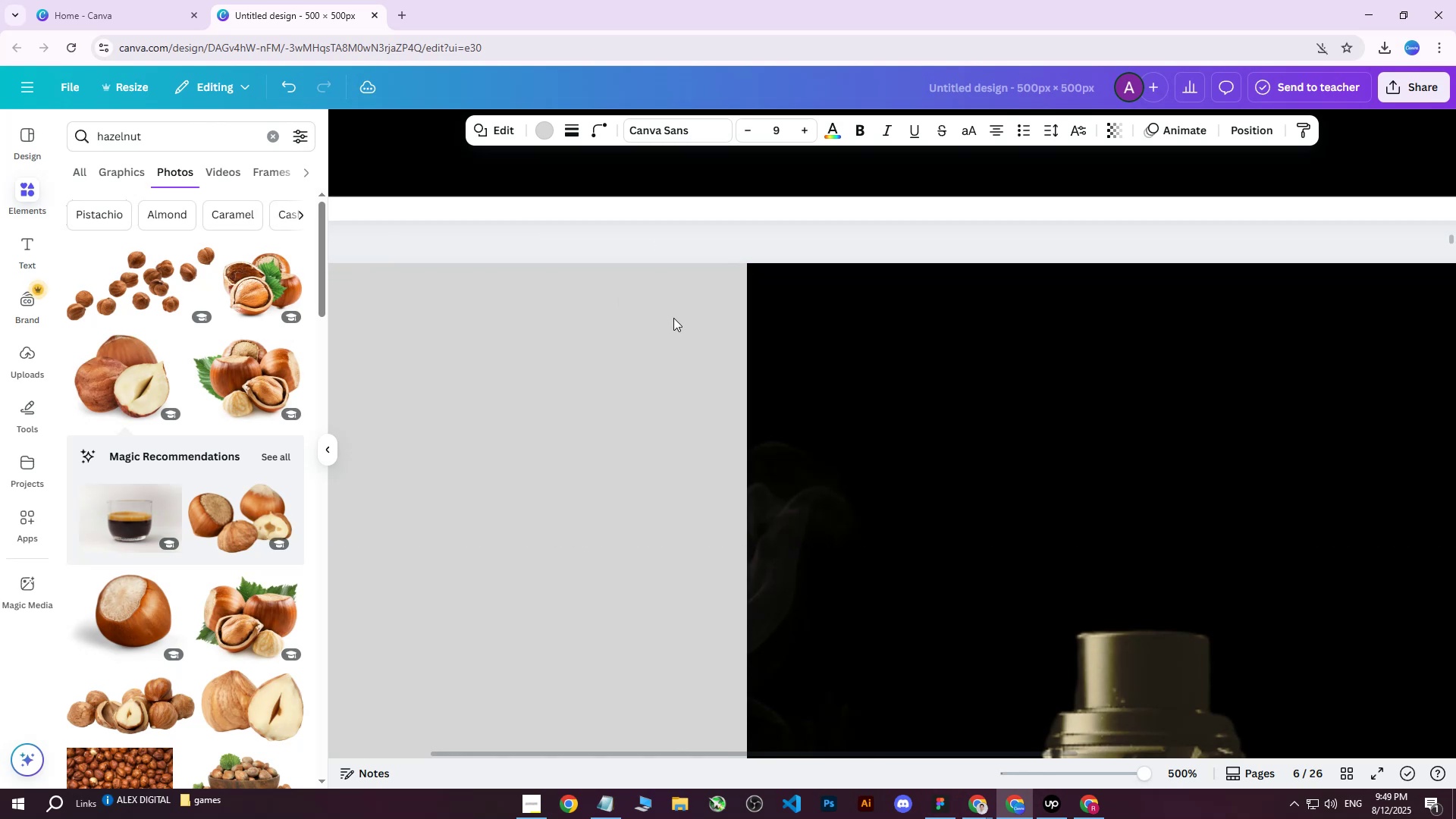 
key(ArrowDown)
 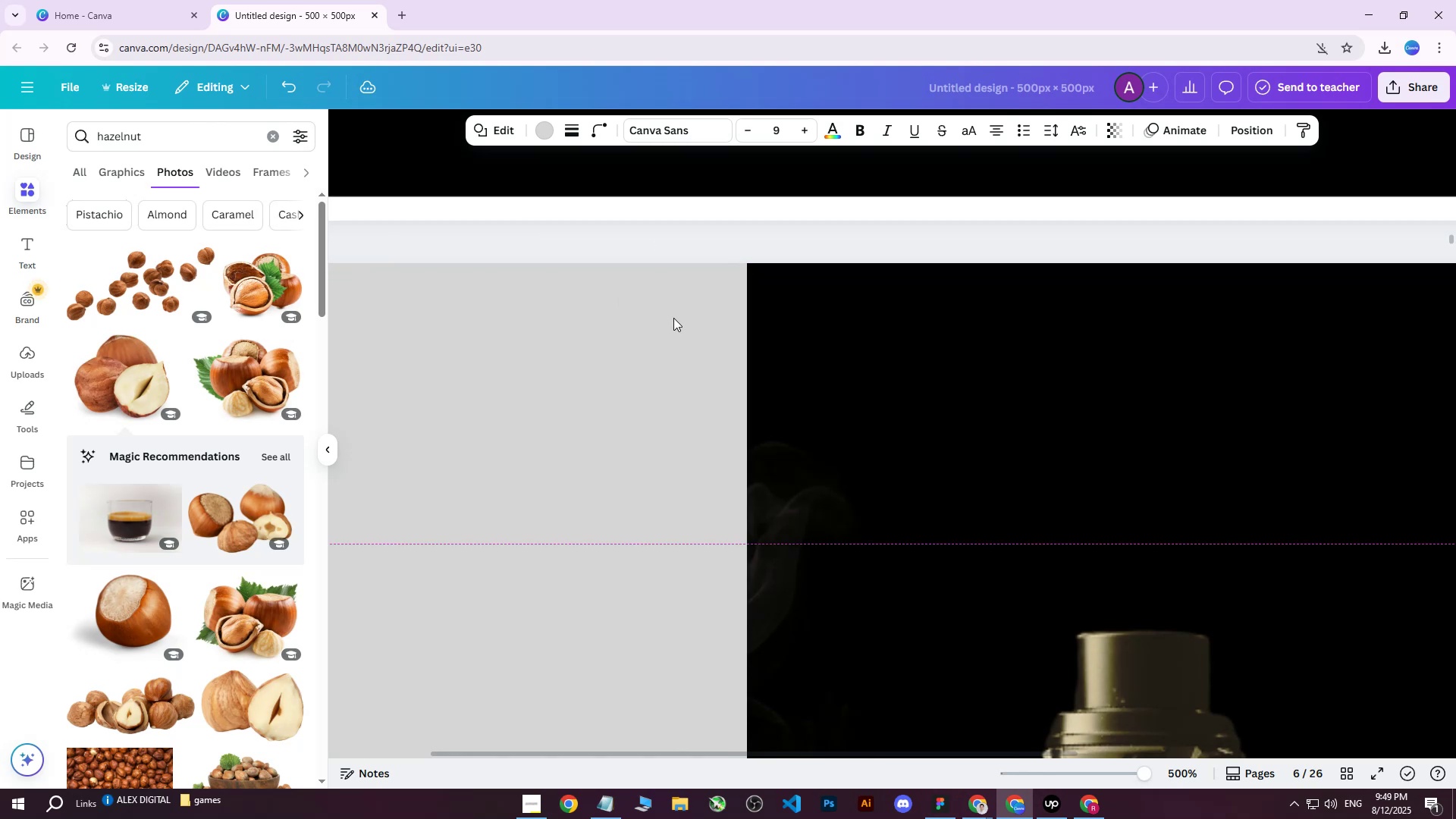 
key(ArrowDown)
 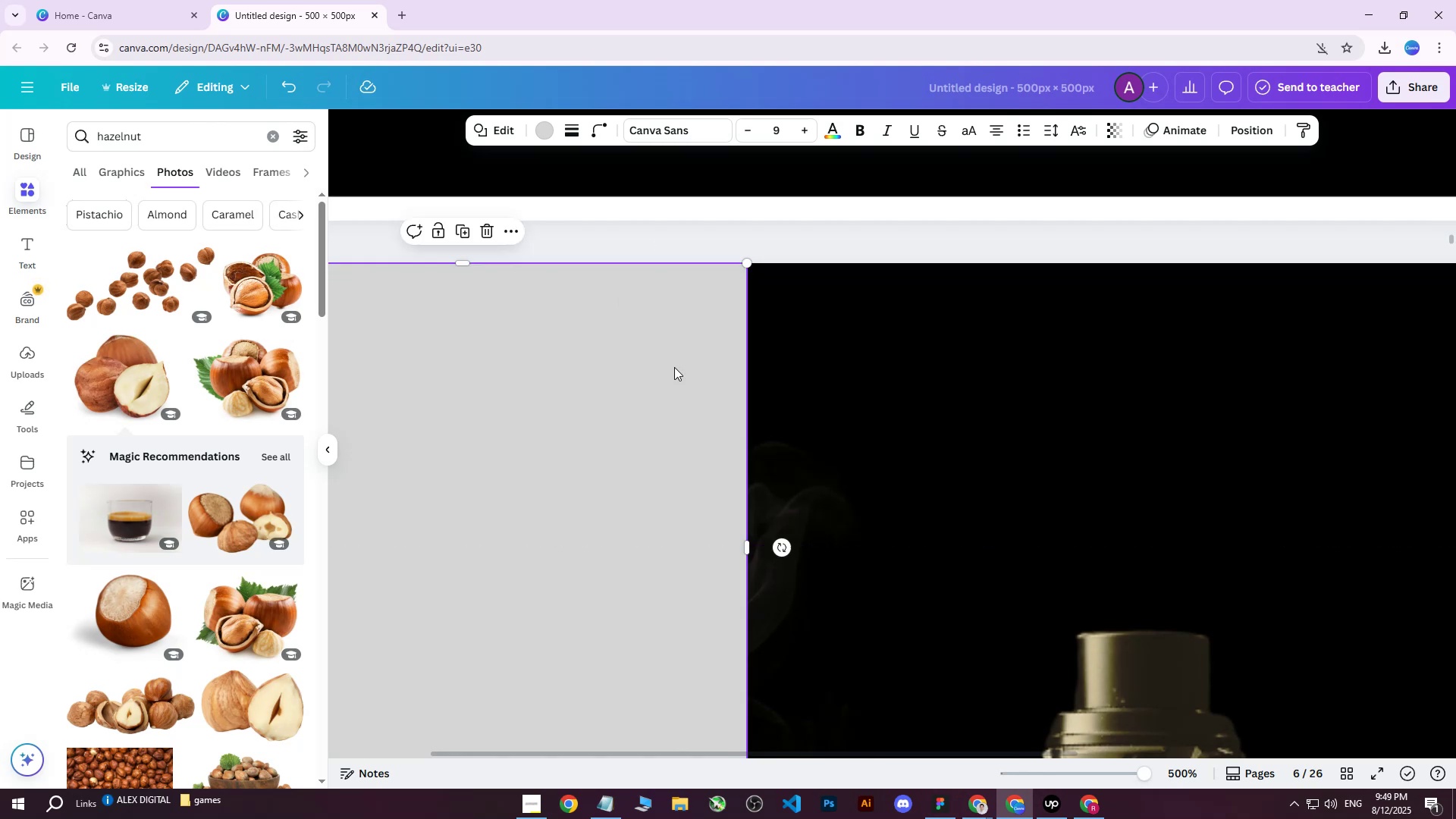 
hold_key(key=ControlLeft, duration=0.37)
scroll: coordinate [600, 457], scroll_direction: down, amount: 7.0
 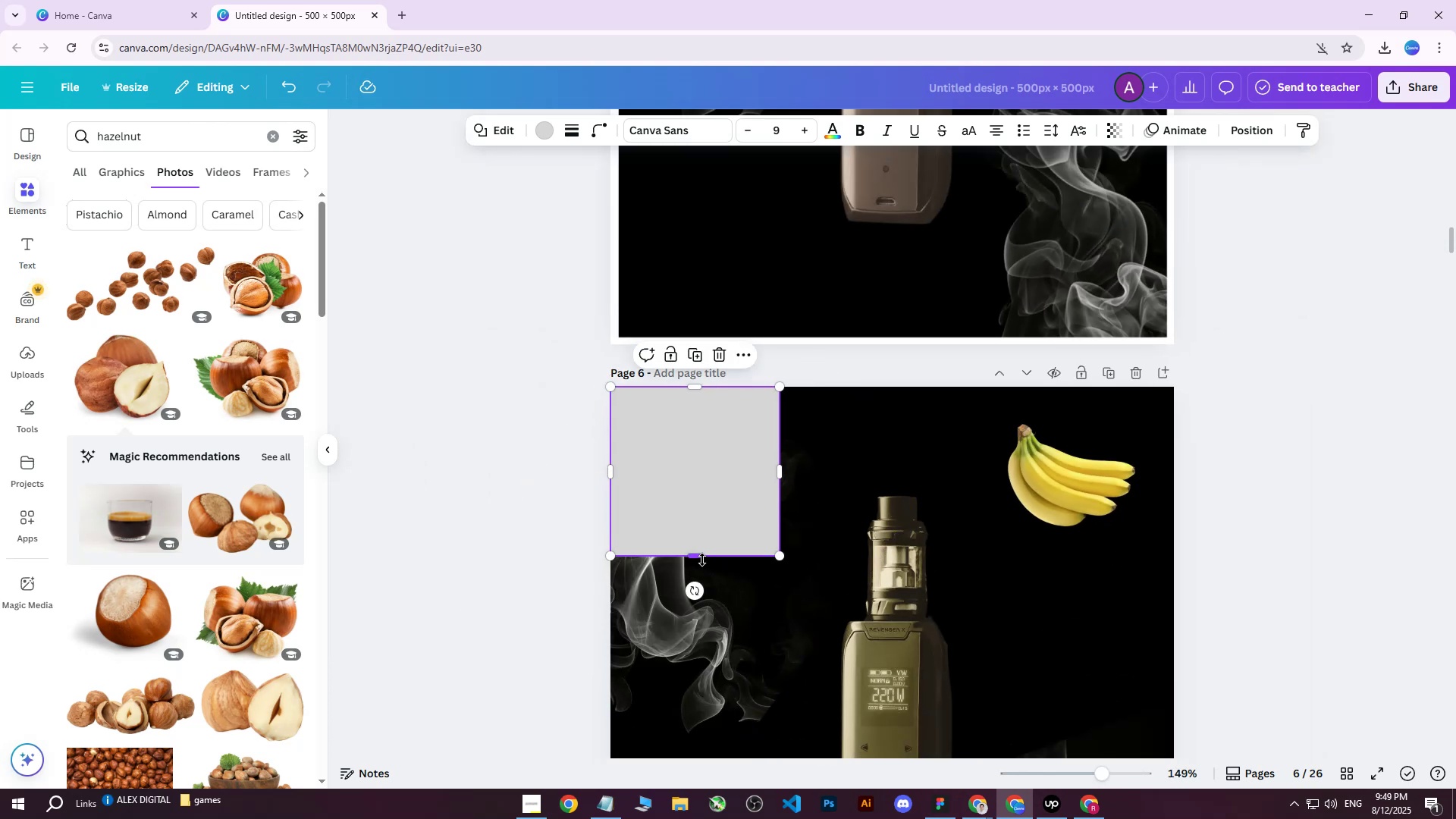 
left_click_drag(start_coordinate=[700, 558], to_coordinate=[723, 399])
 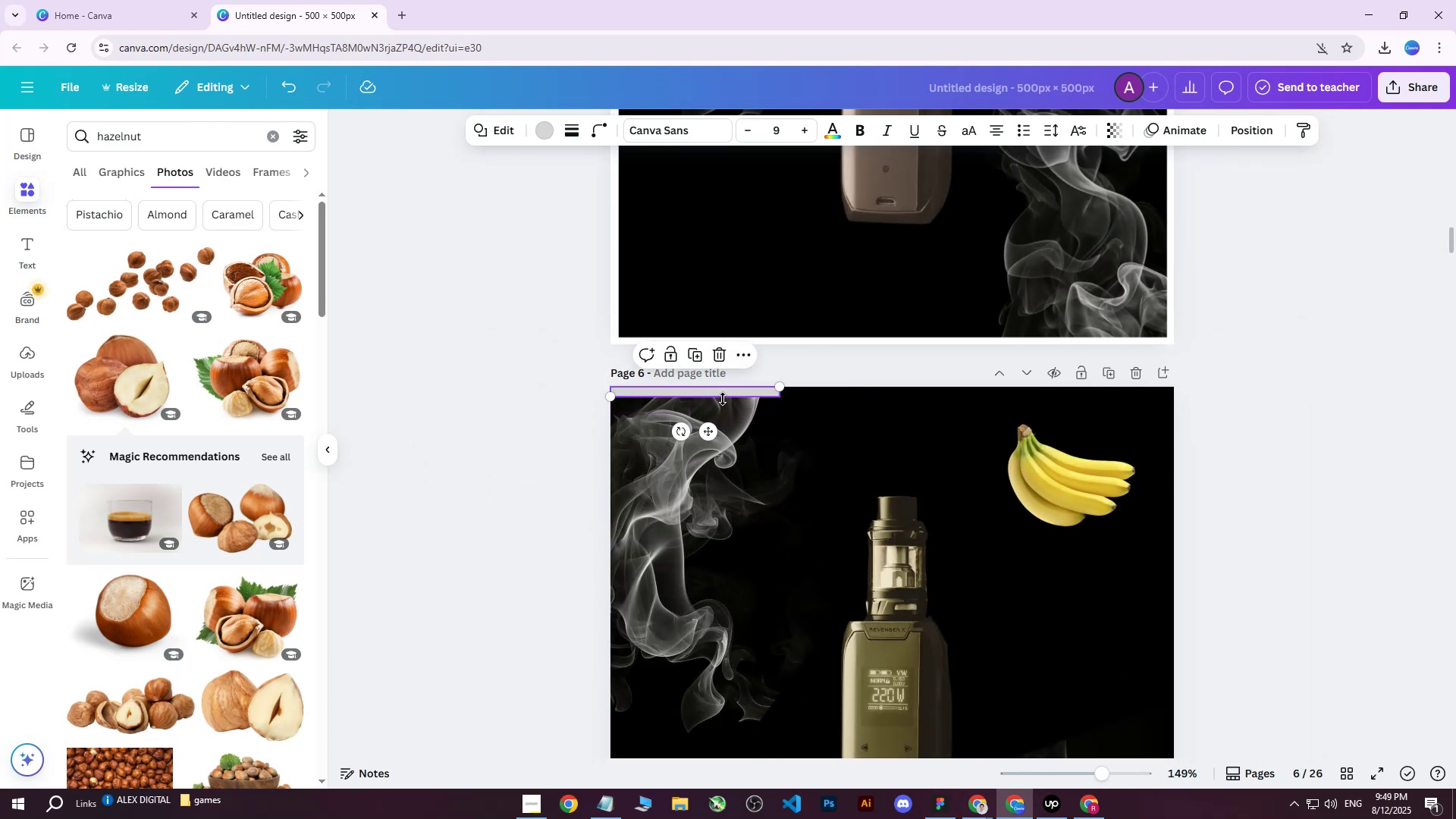 
hold_key(key=ControlLeft, duration=1.53)
scroll: coordinate [651, 392], scroll_direction: up, amount: 6.0
 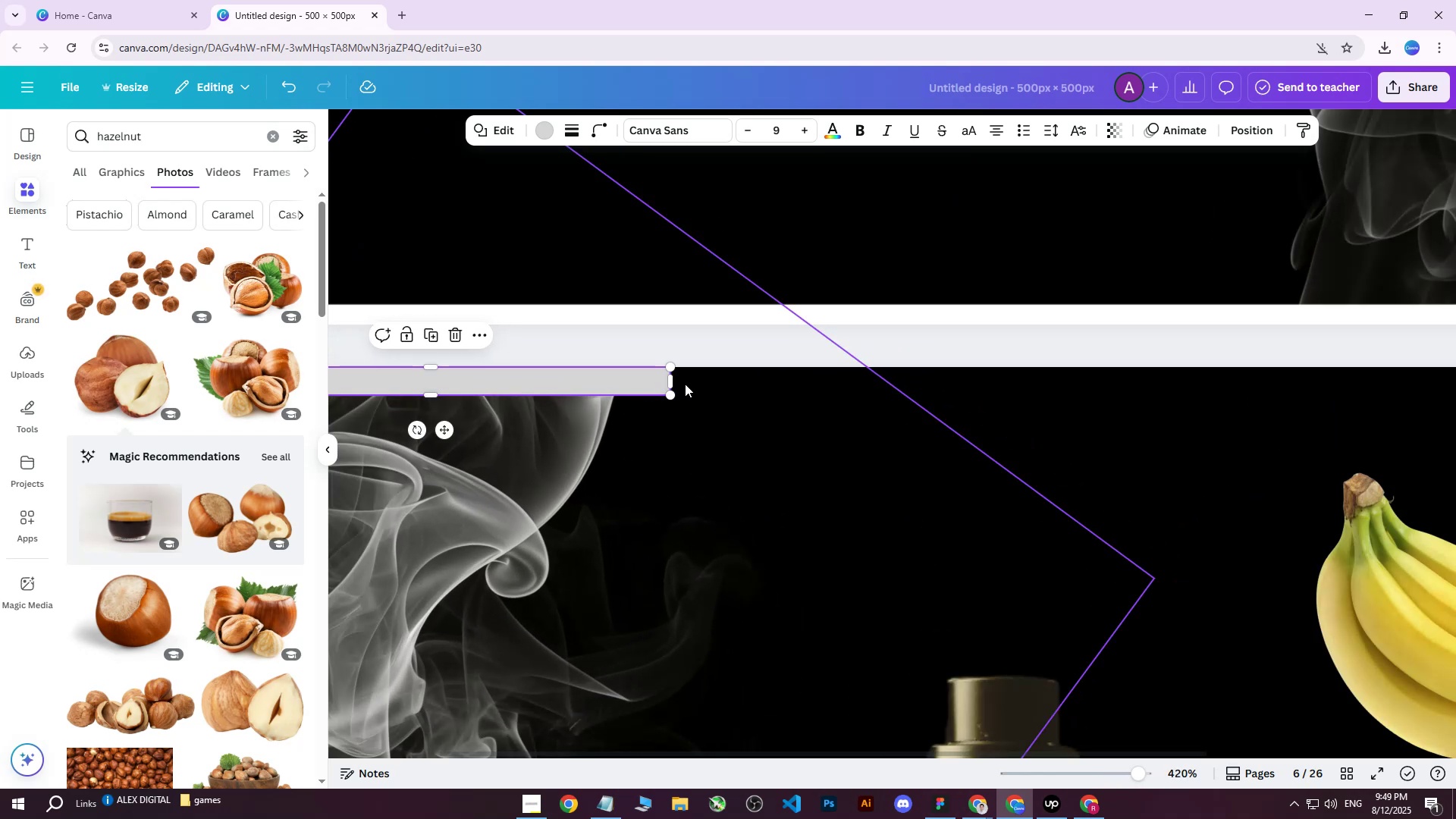 
scroll: coordinate [680, 384], scroll_direction: down, amount: 5.0
 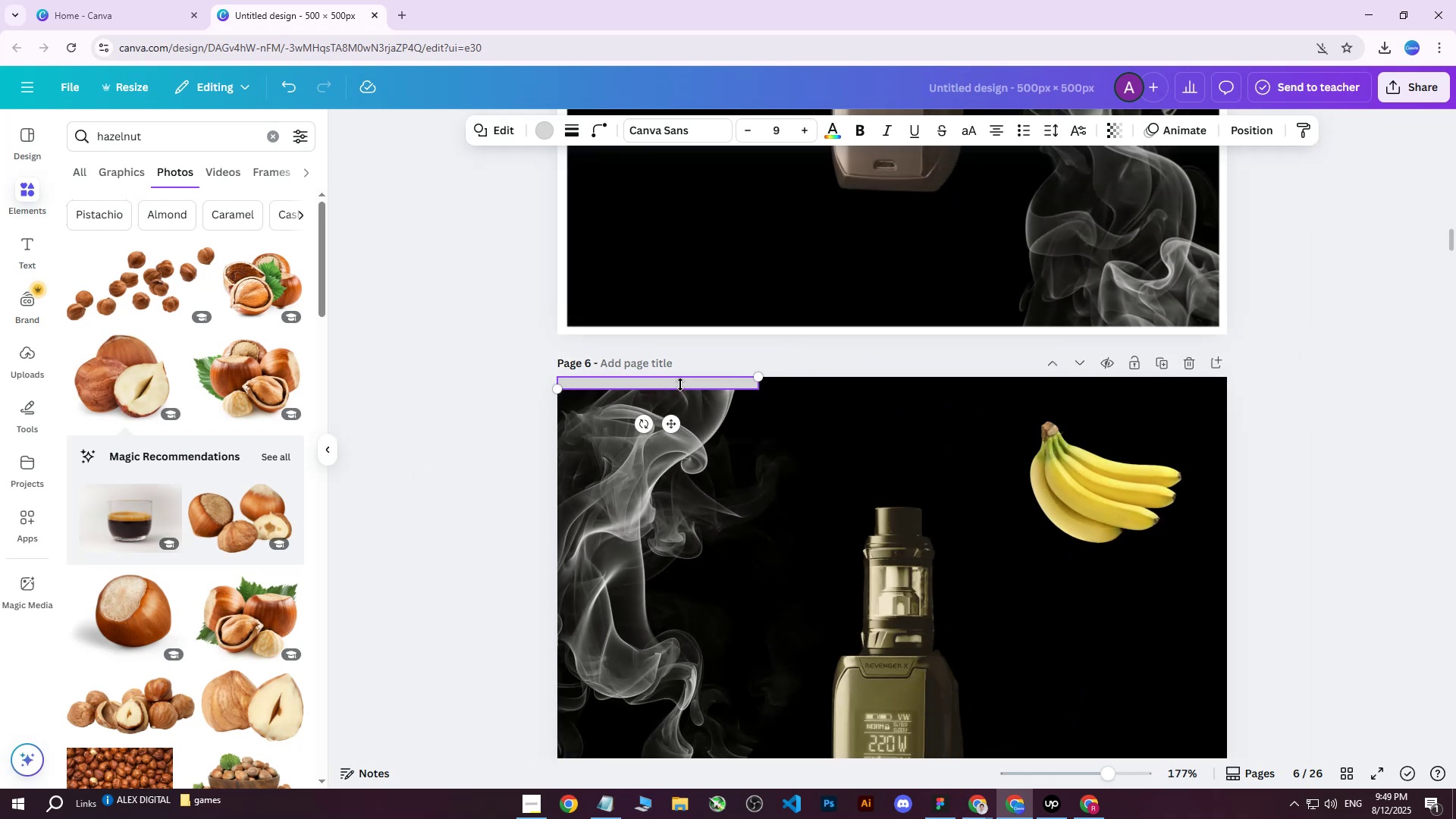 
key(Control+ControlLeft)
 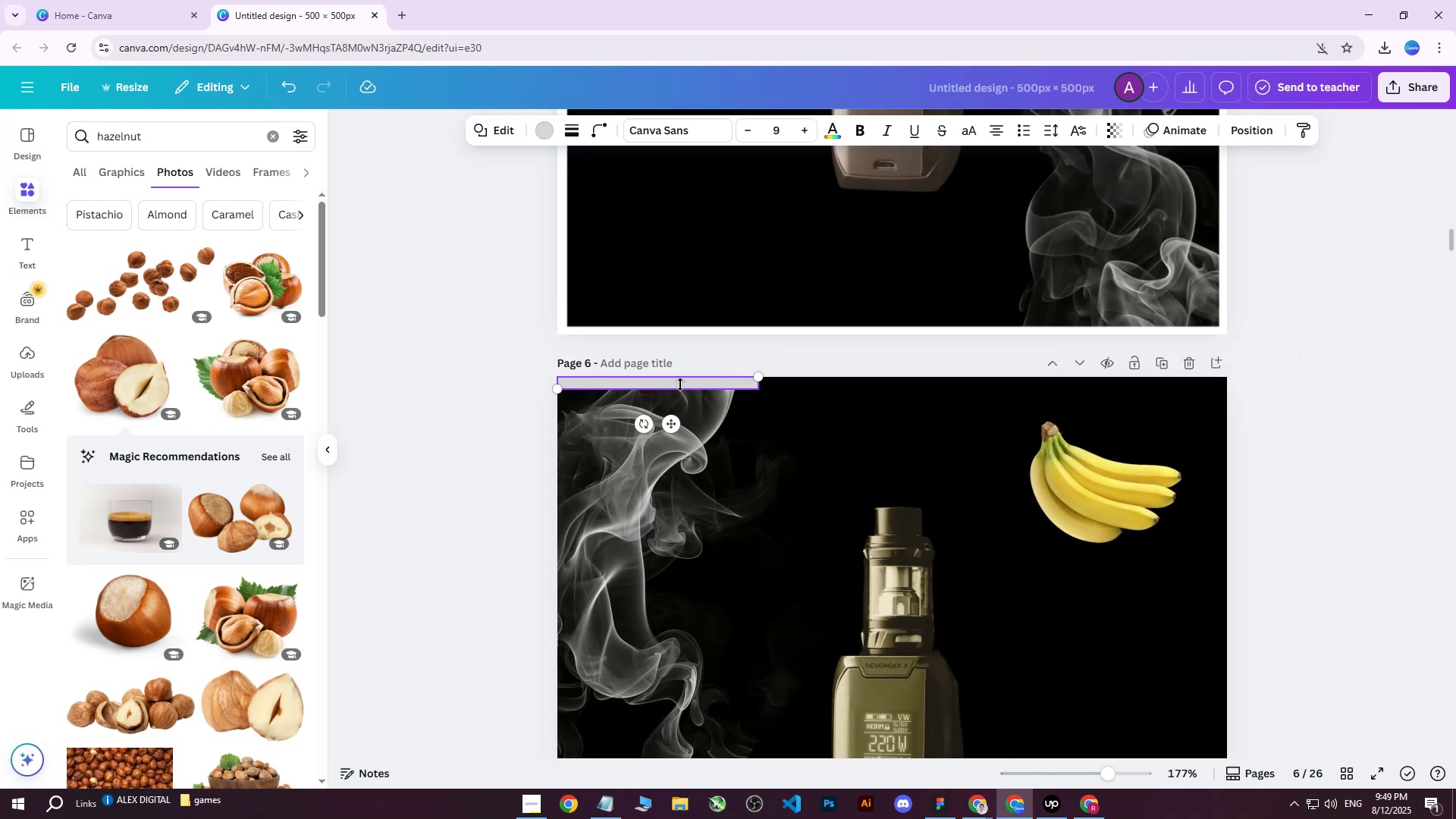 
key(Control+ControlLeft)
 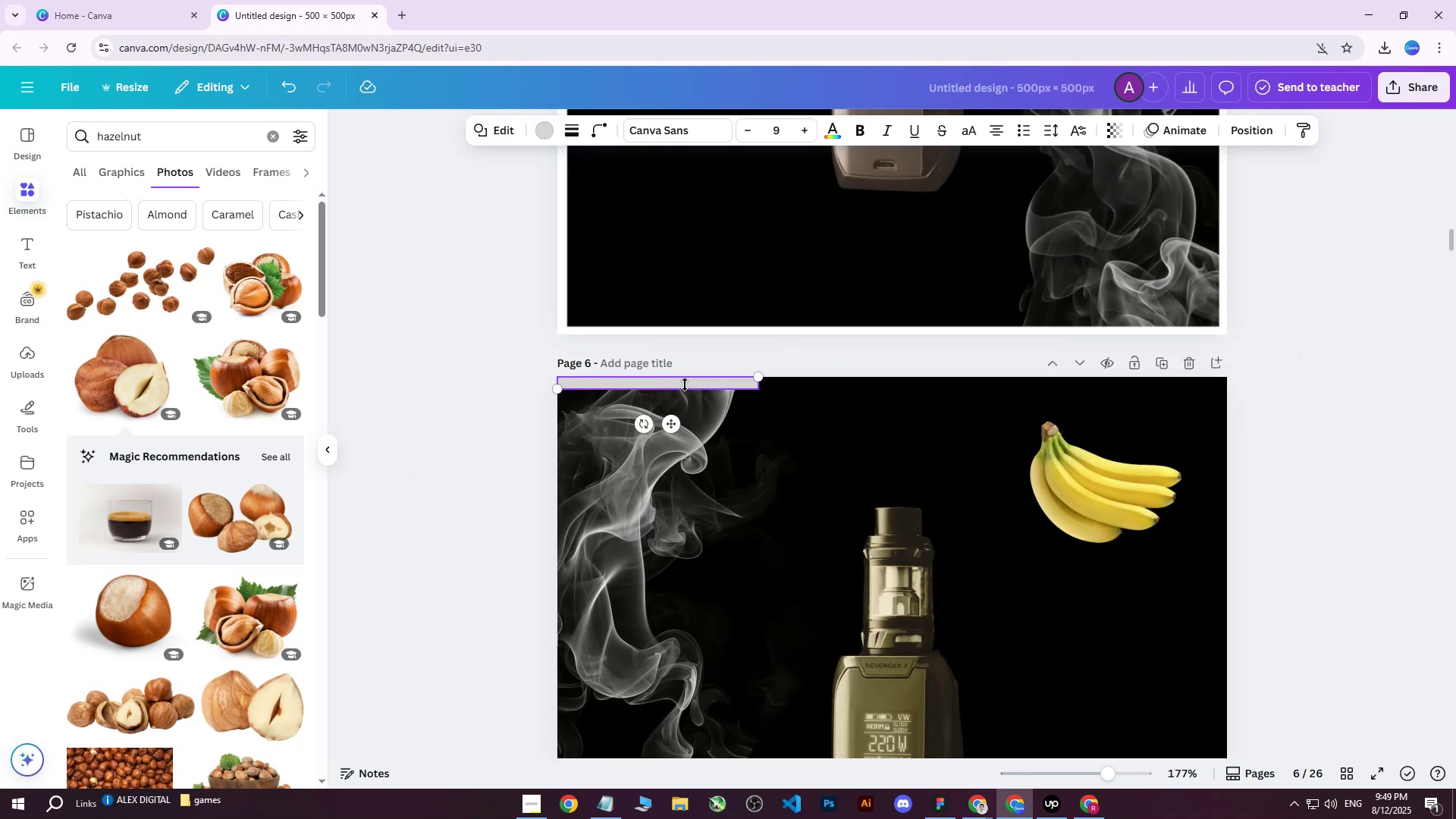 
key(Control+ControlLeft)
 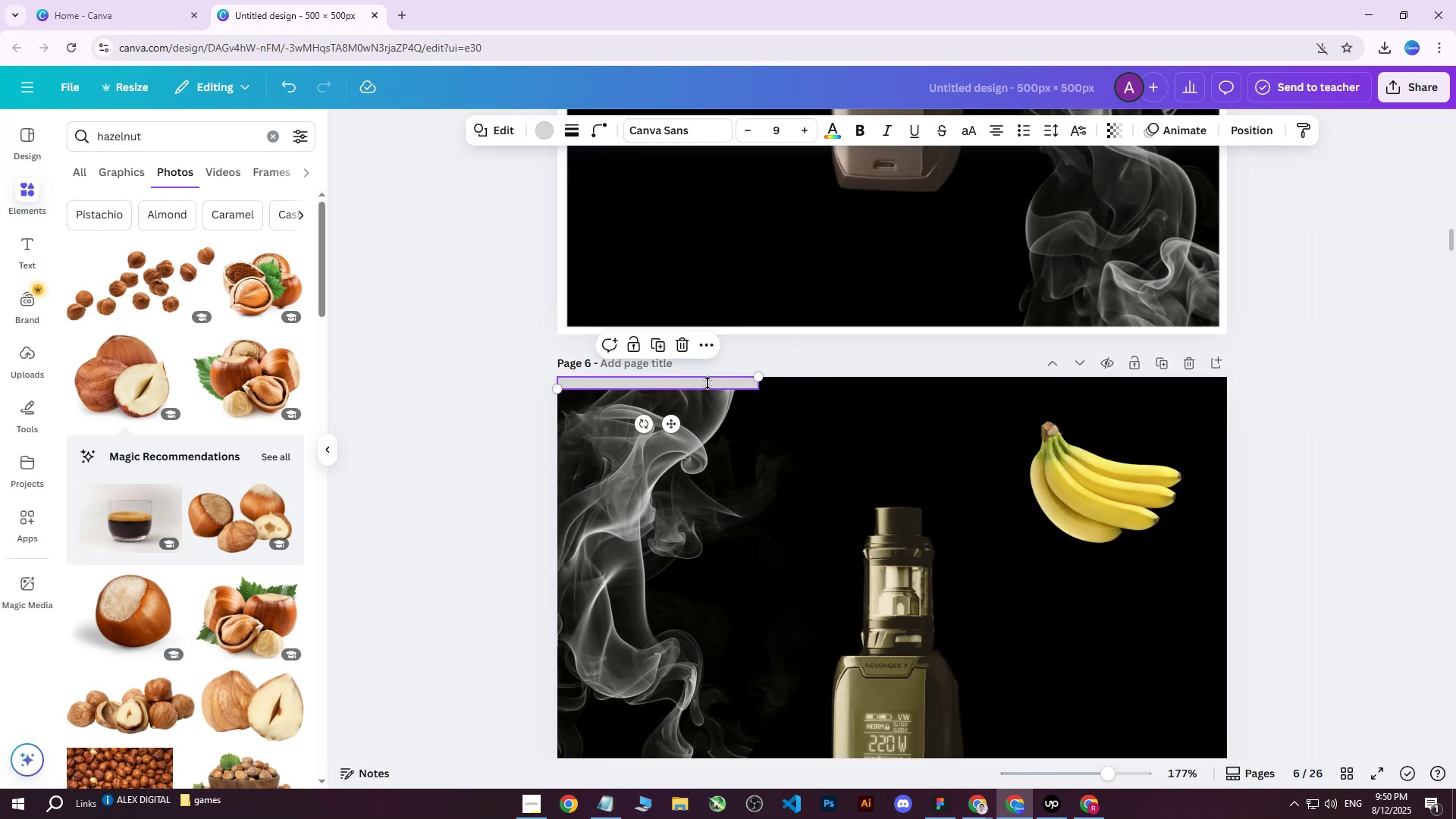 
key(Control+ControlLeft)
 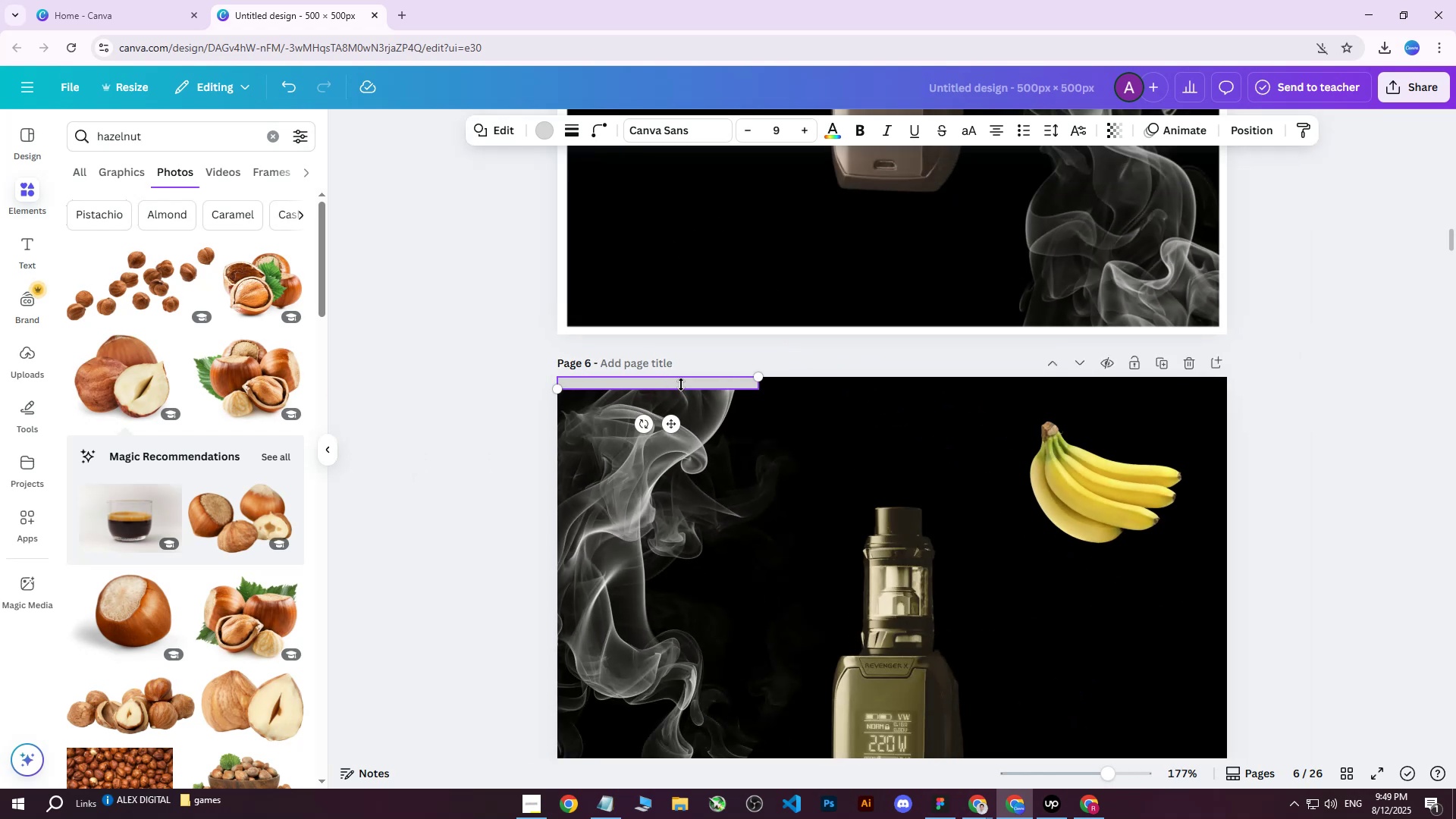 
key(Control+ControlLeft)
 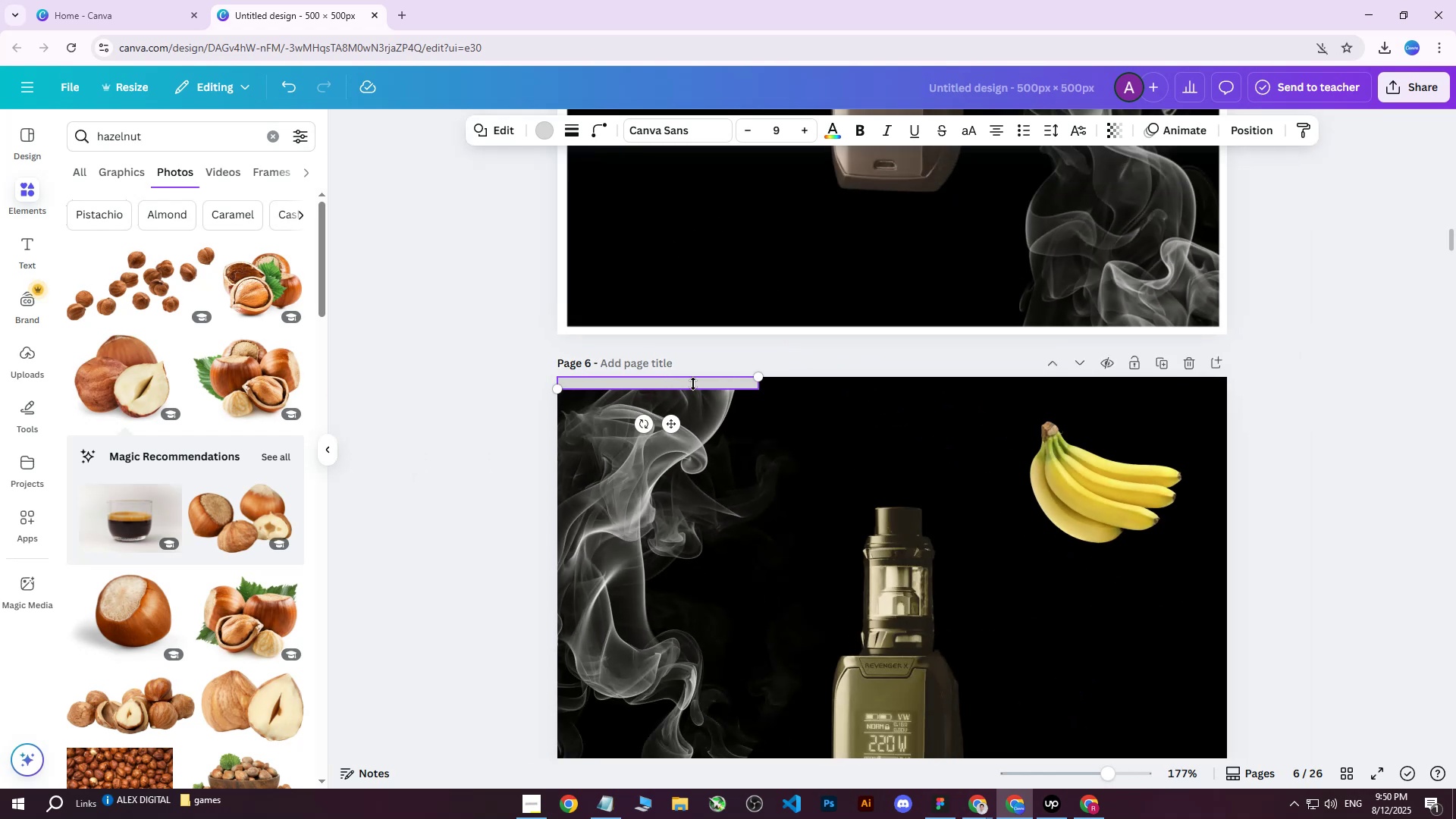 
key(Control+ControlLeft)
 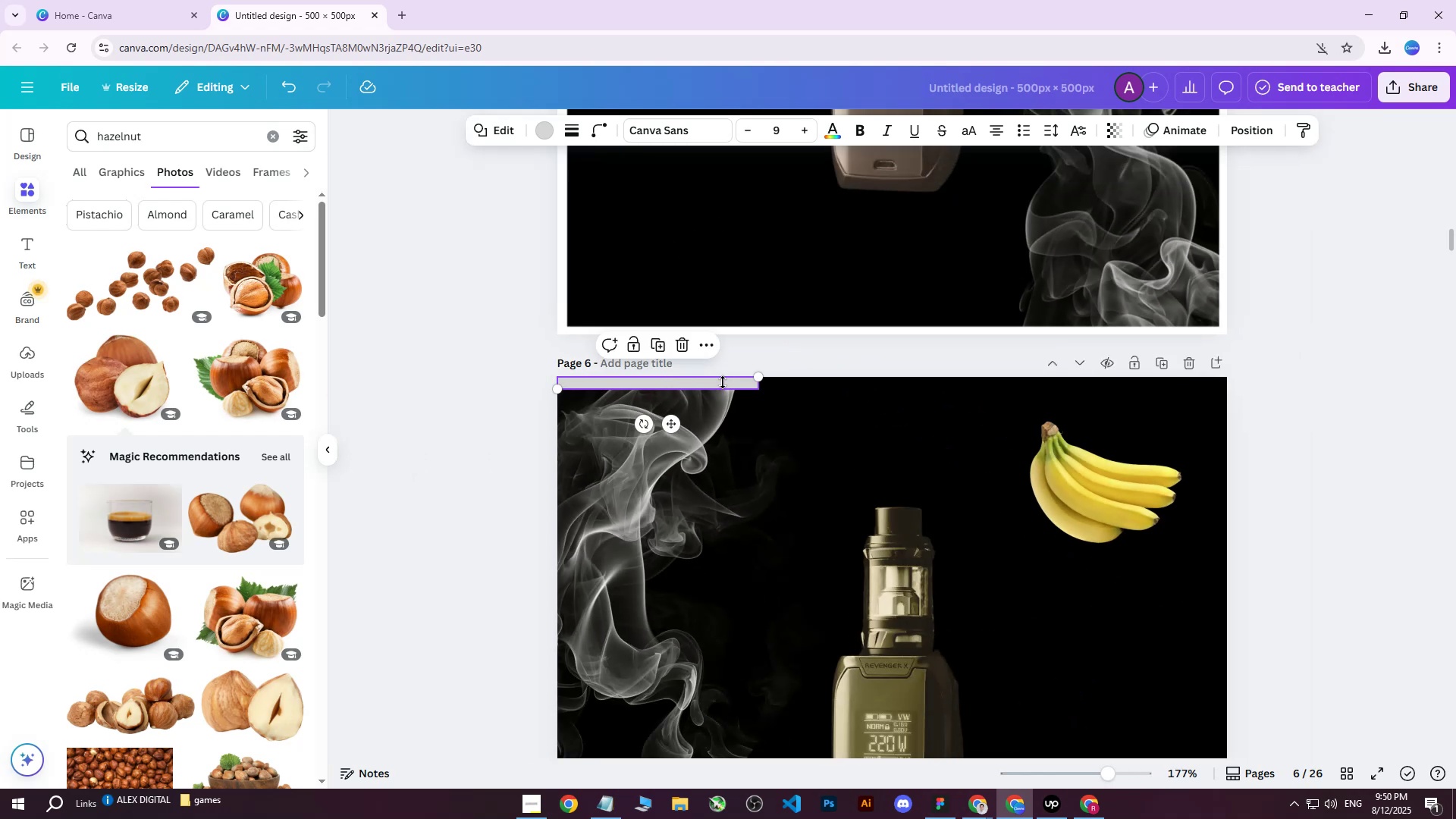 
key(Control+ControlLeft)
 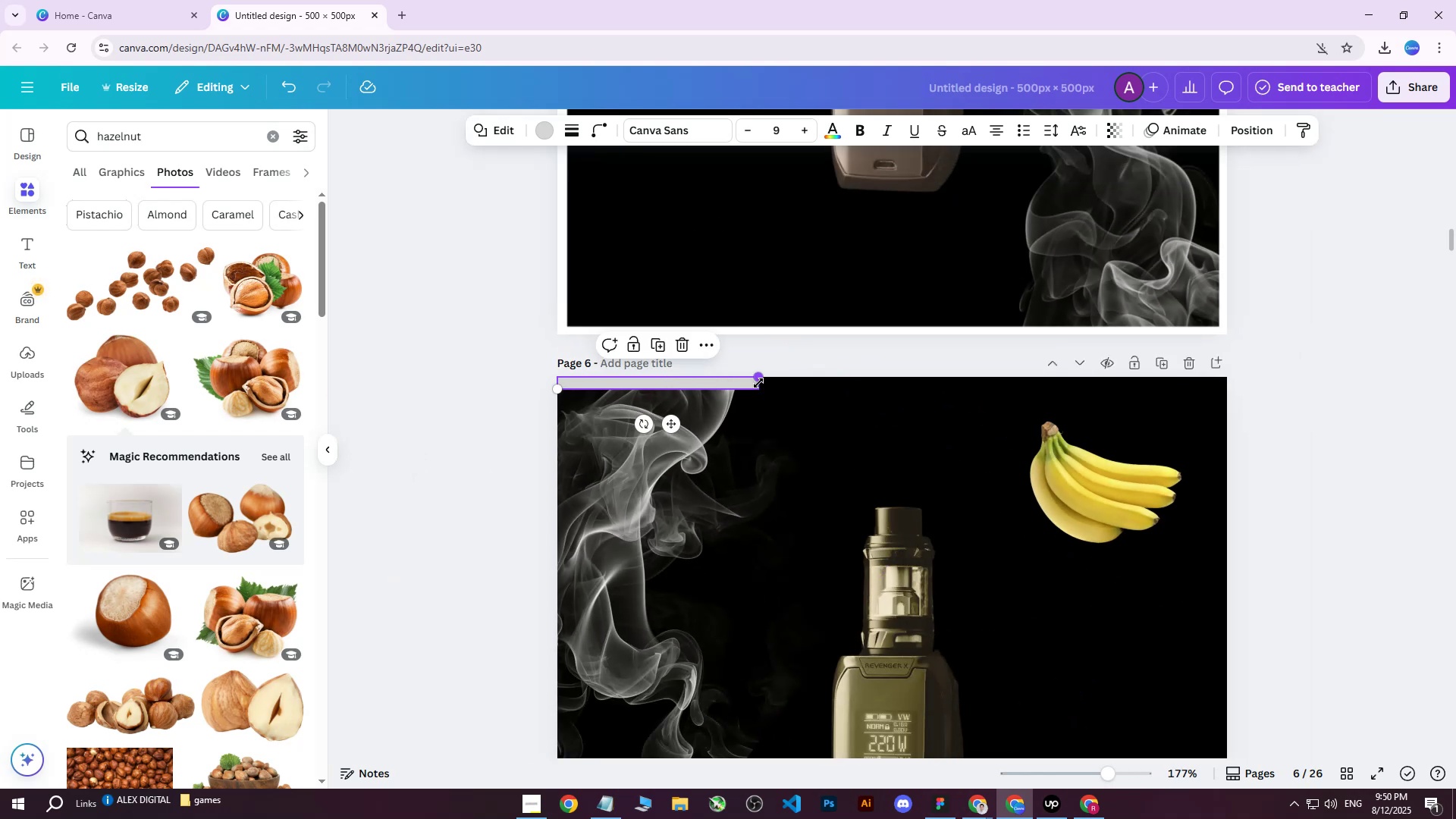 
left_click_drag(start_coordinate=[760, 381], to_coordinate=[1233, 381])
 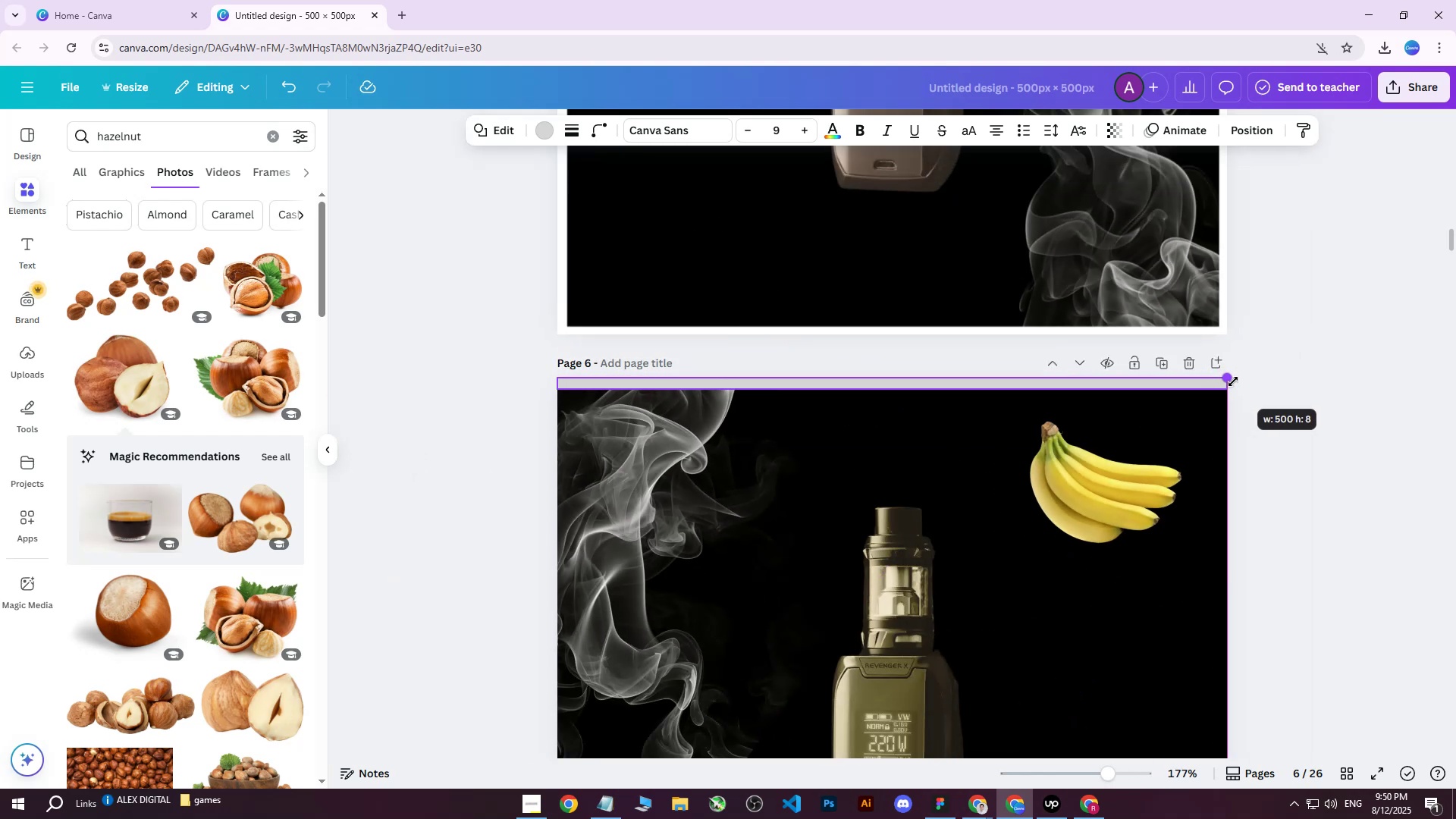 
hold_key(key=ControlLeft, duration=1.16)
scroll: coordinate [1299, 362], scroll_direction: up, amount: 6.0
 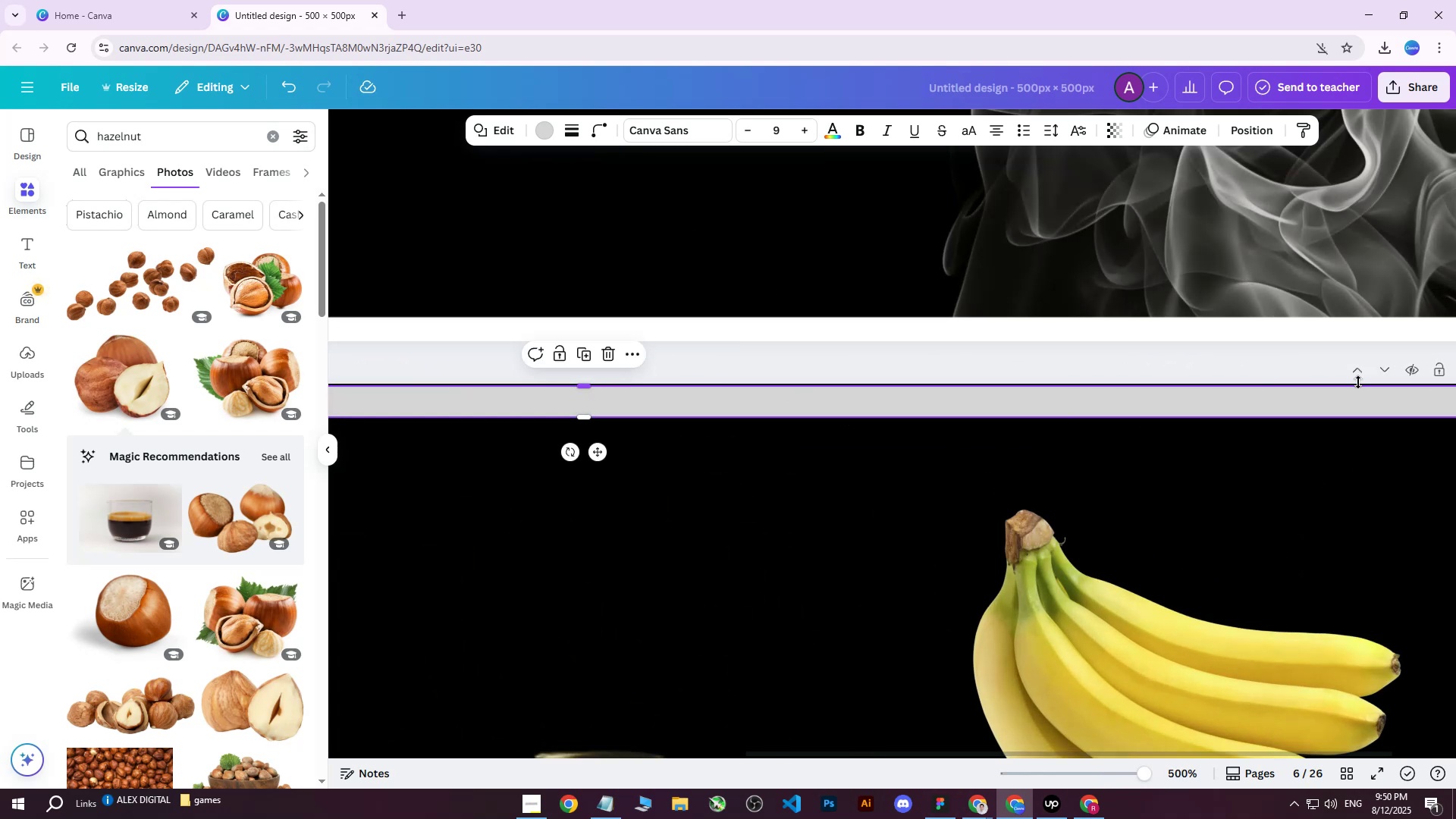 
scroll: coordinate [1282, 386], scroll_direction: down, amount: 3.0
 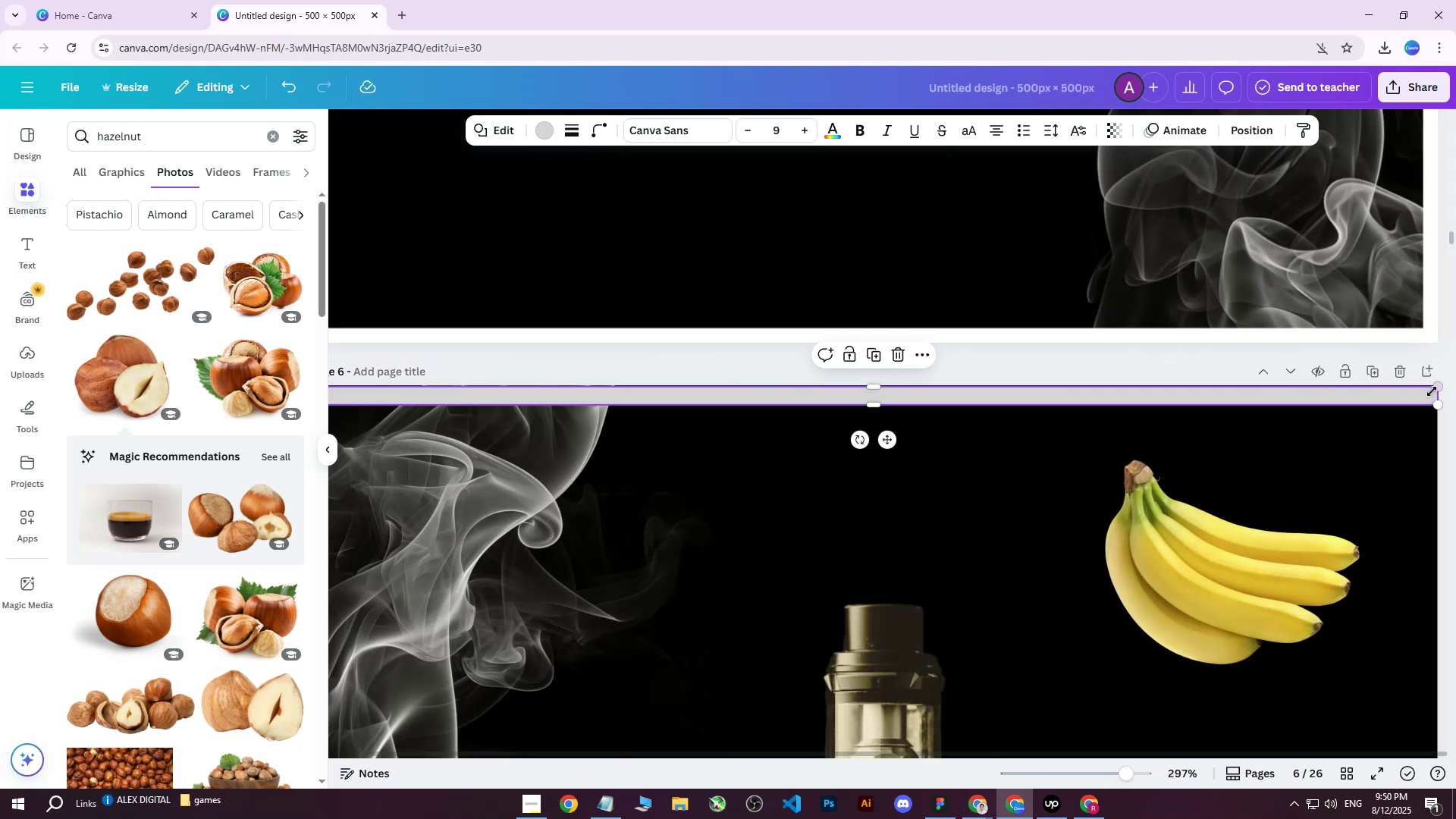 
left_click_drag(start_coordinate=[1436, 388], to_coordinate=[1439, 388])
 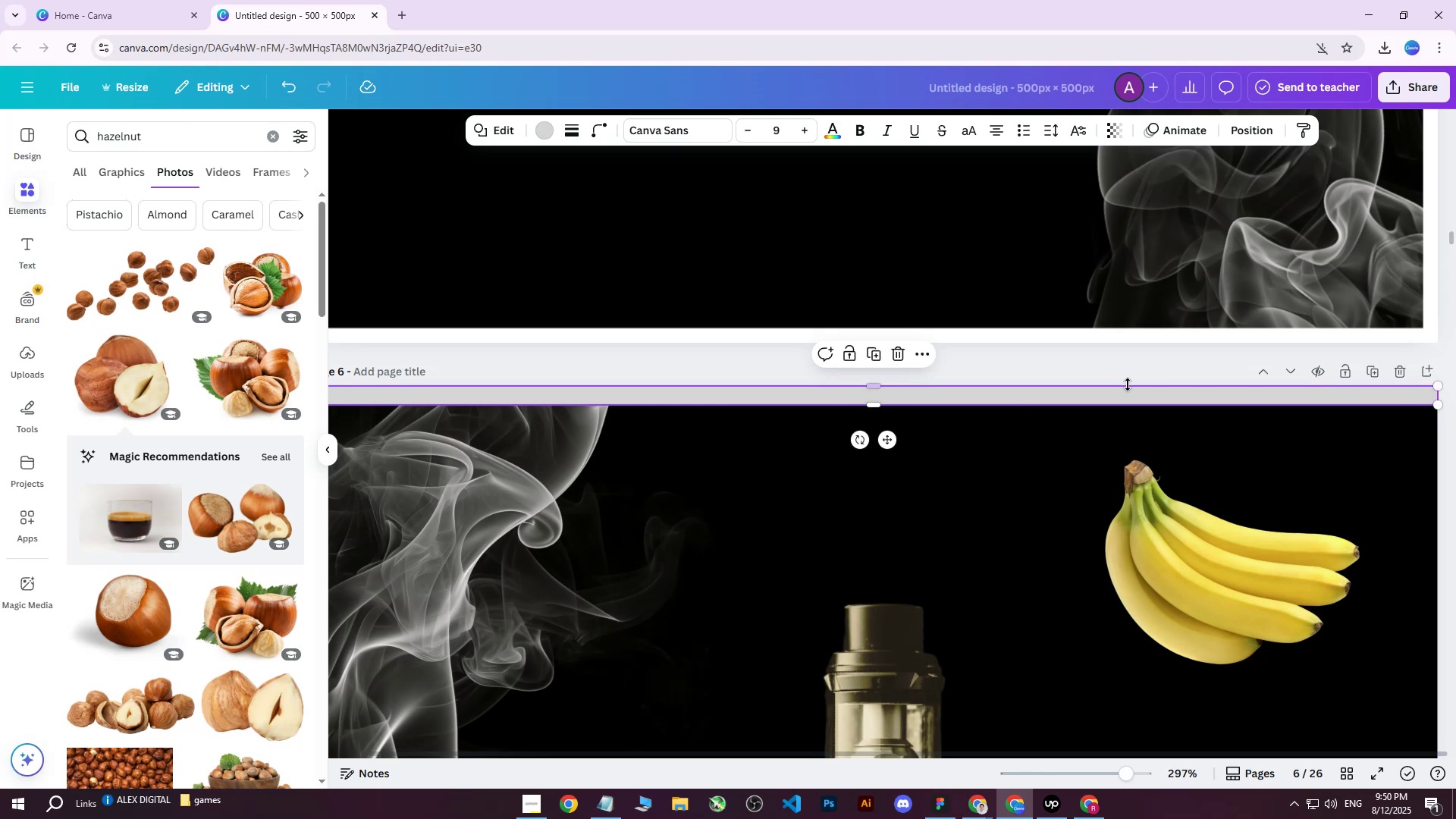 
key(ArrowUp)
 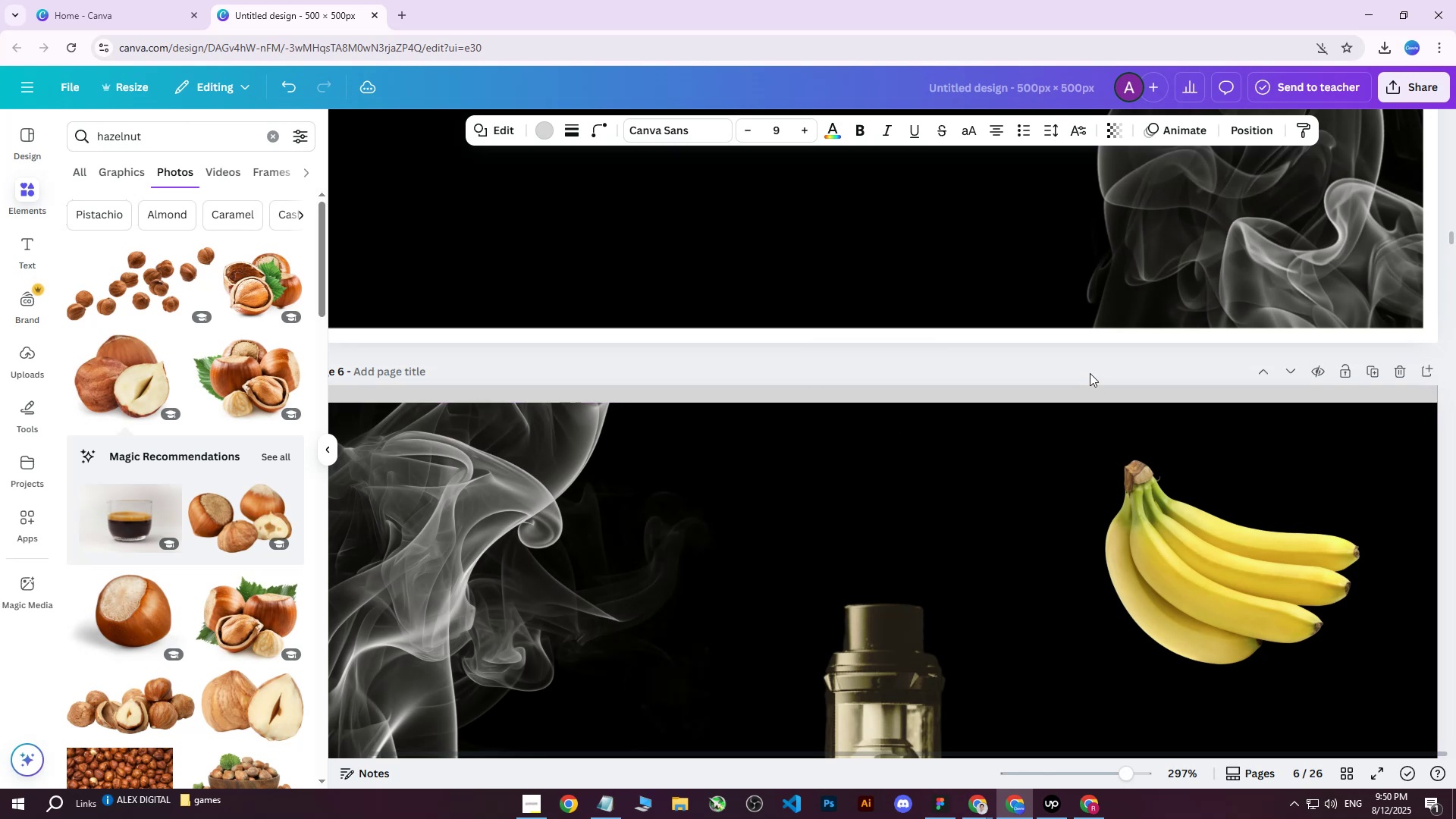 
key(ArrowDown)
 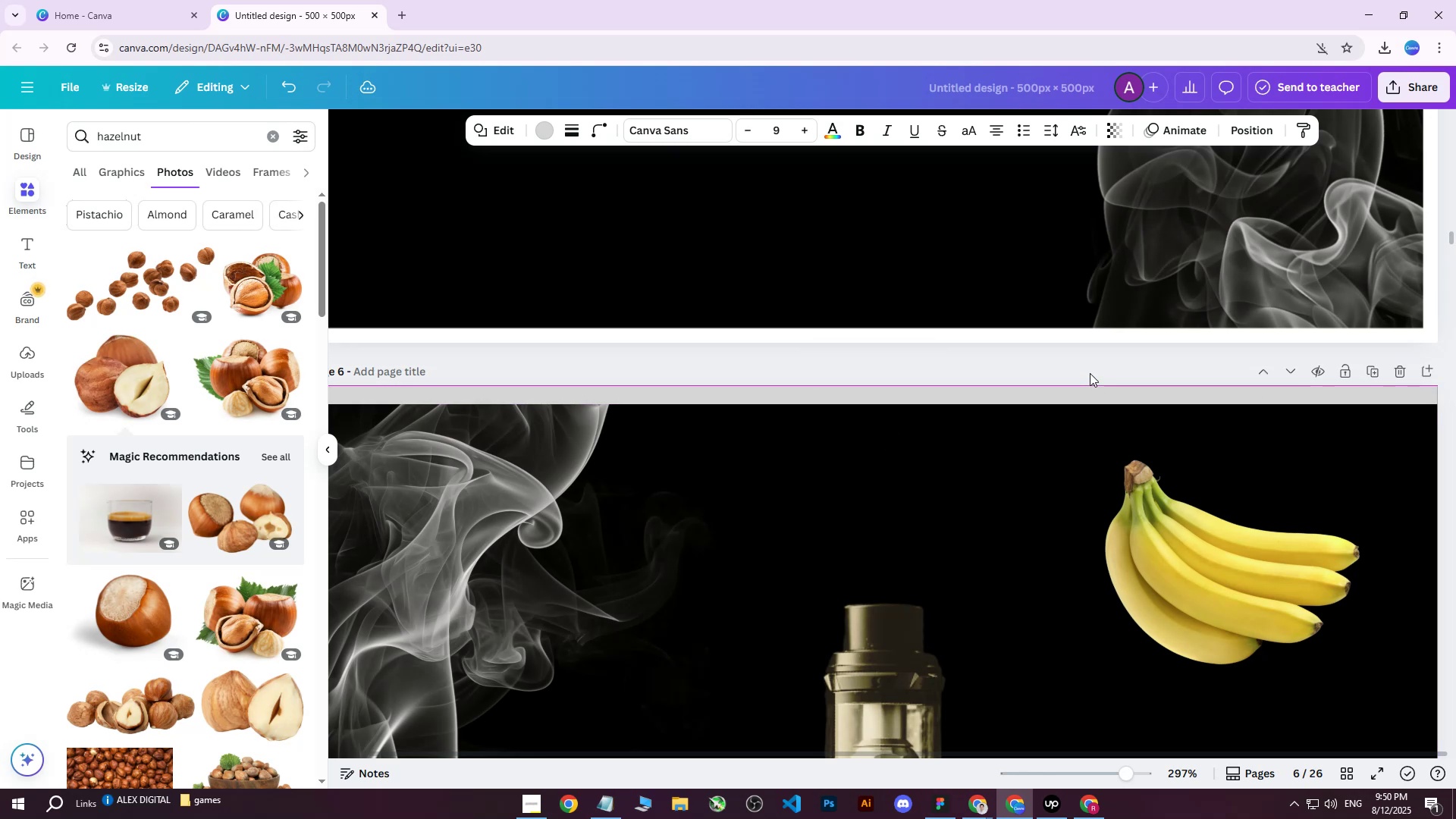 
key(ArrowDown)
 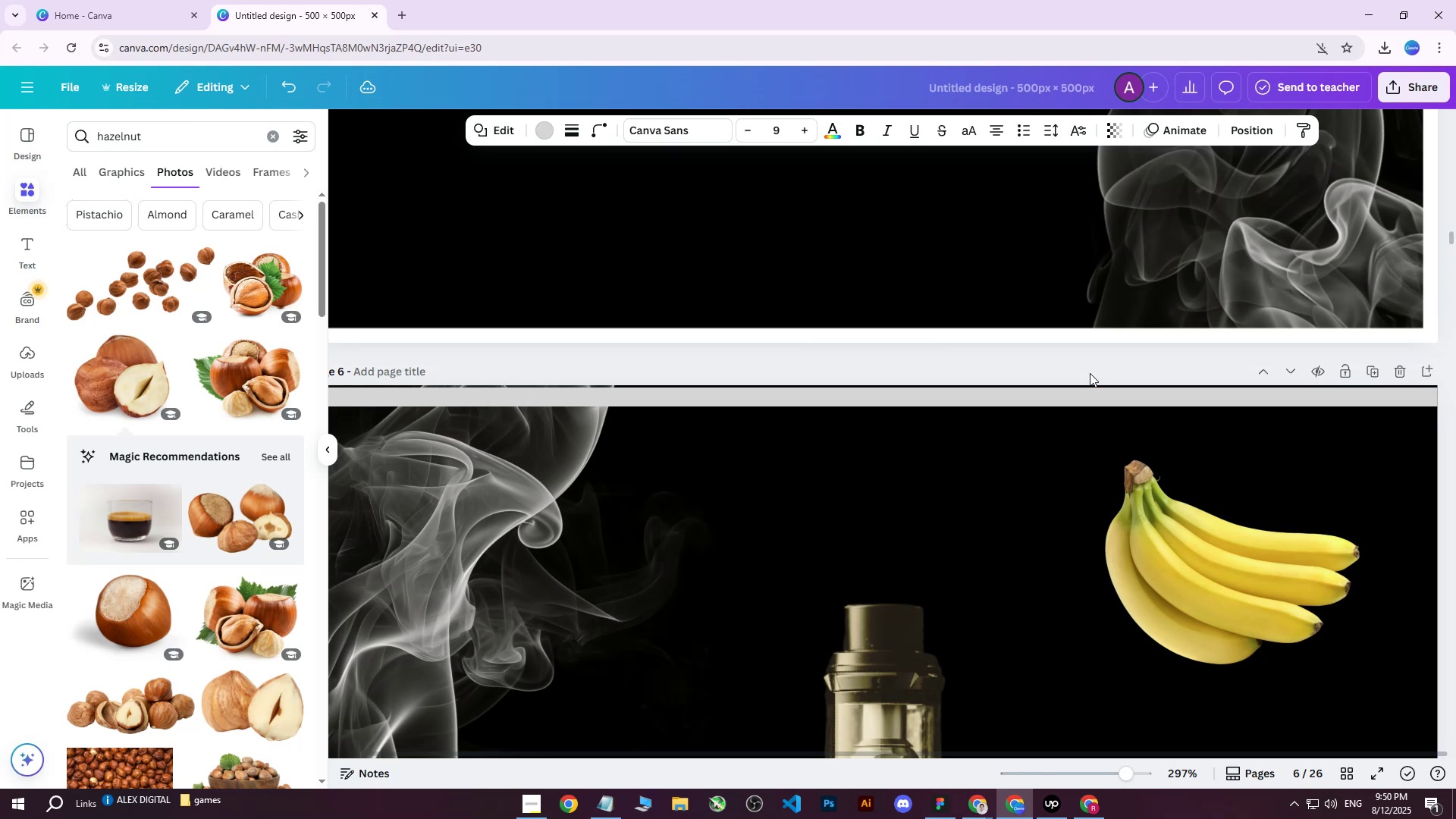 
key(ArrowUp)
 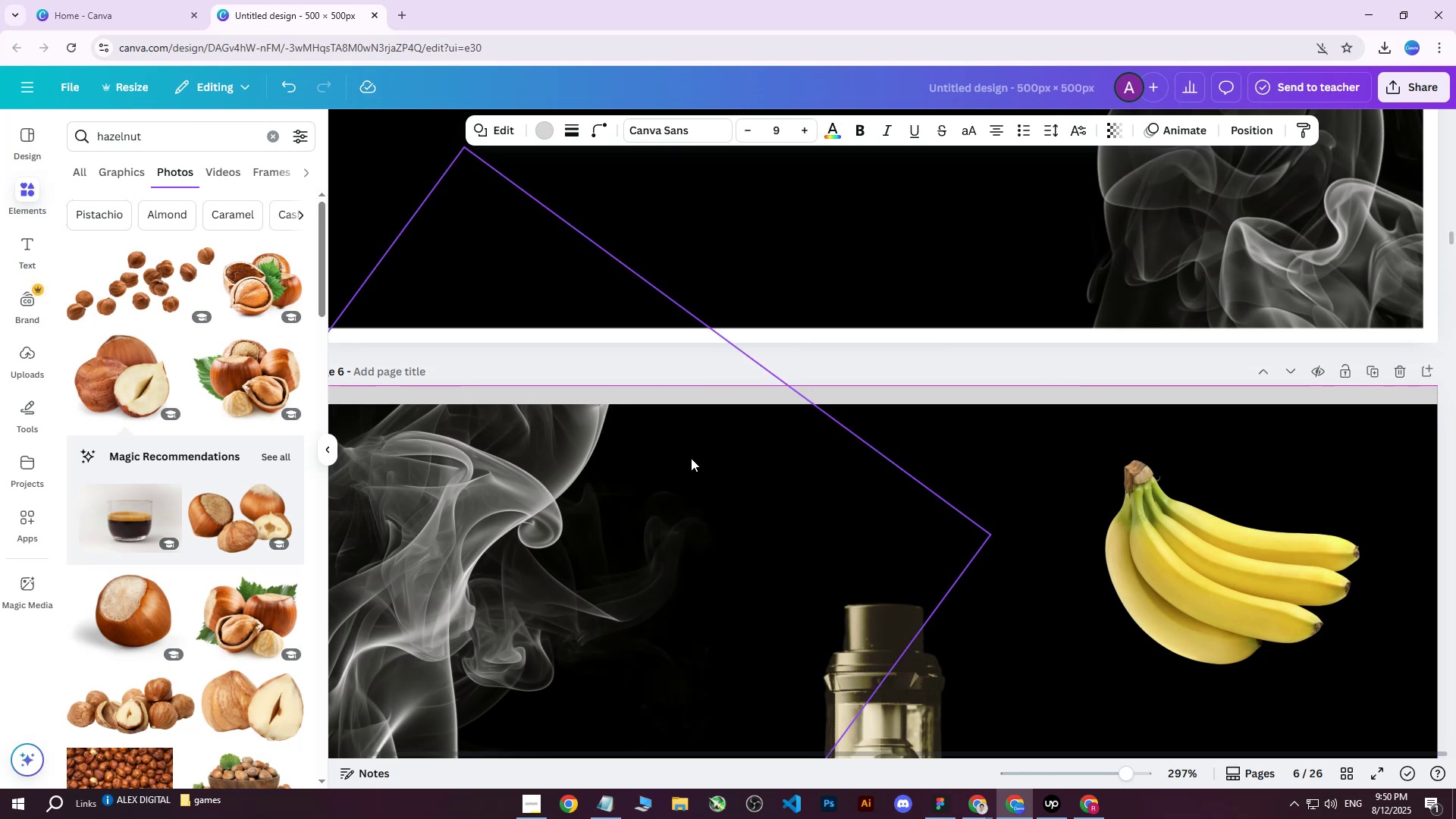 
hold_key(key=ControlLeft, duration=0.3)
scroll: coordinate [692, 465], scroll_direction: down, amount: 2.0
 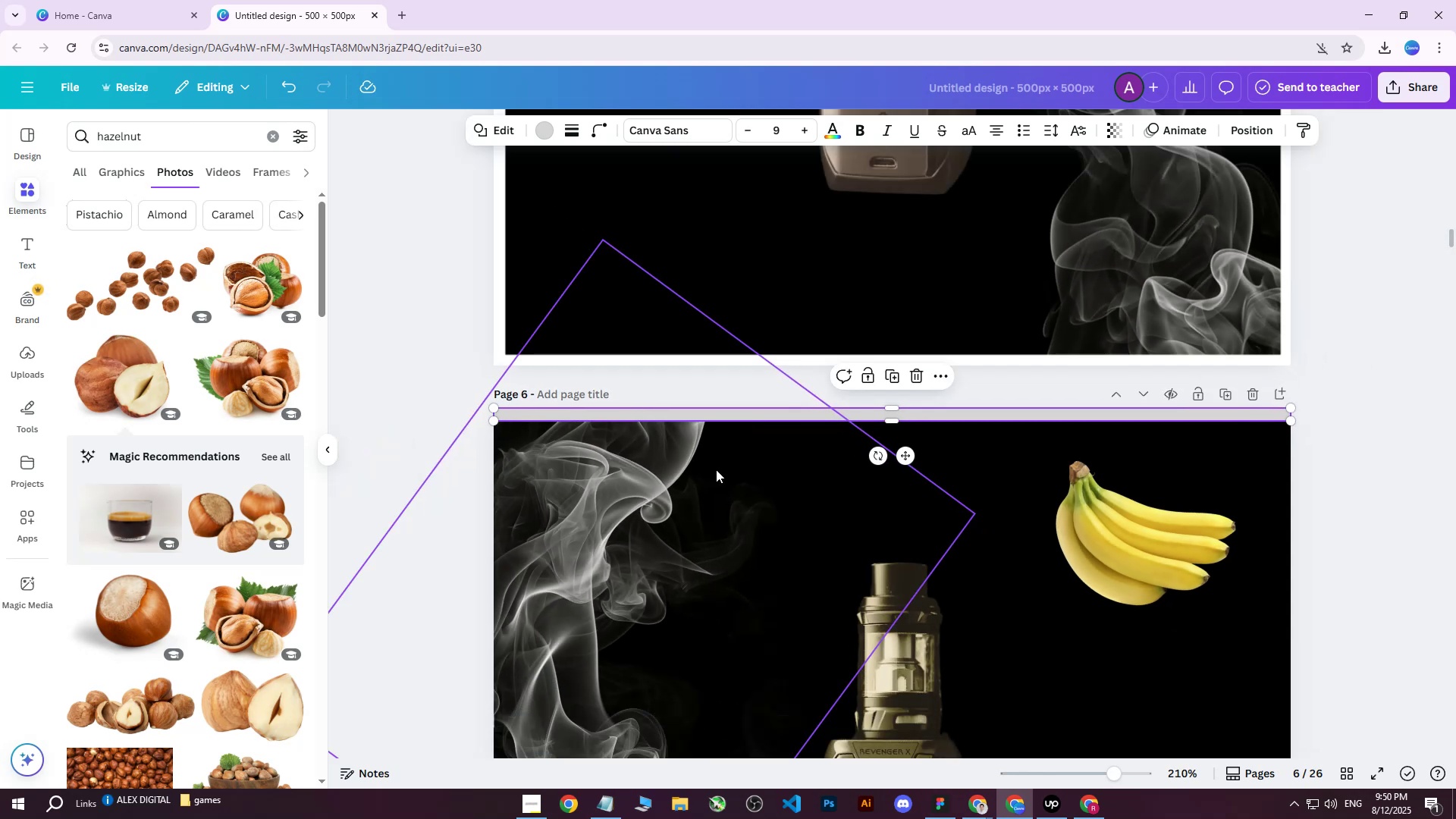 
key(Control+ControlLeft)
 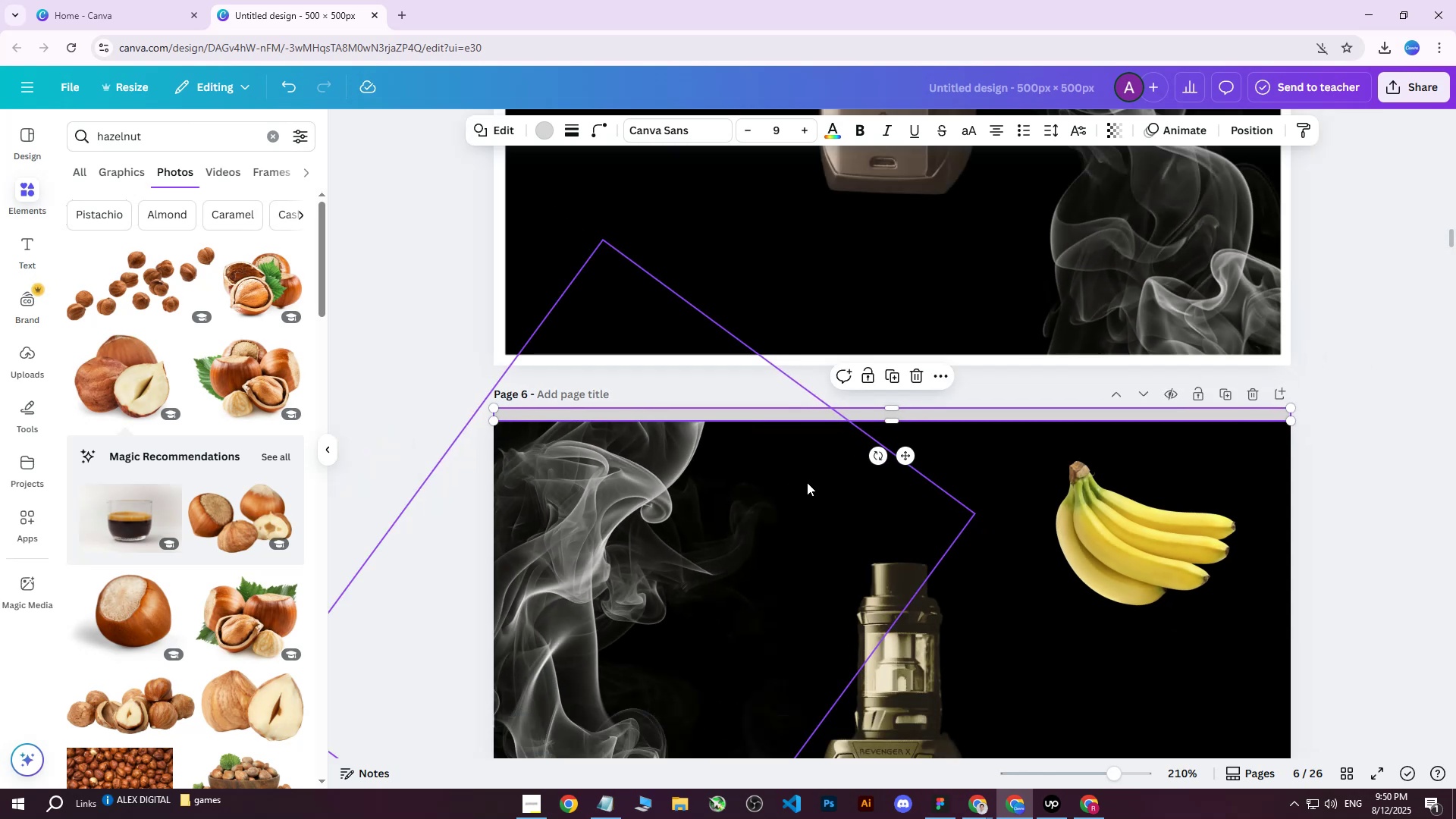 
key(Control+D)
 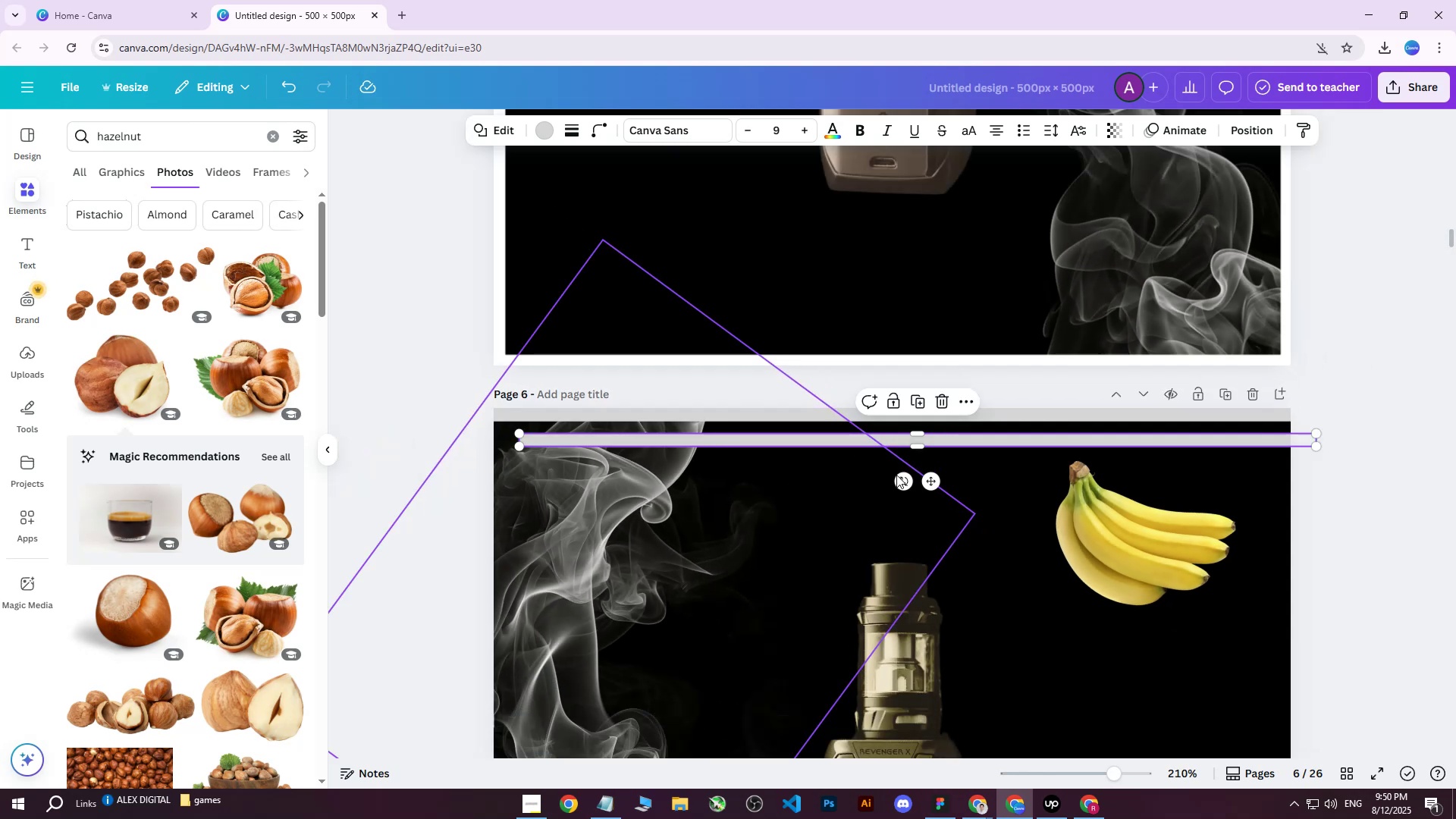 
scroll: coordinate [943, 188], scroll_direction: down, amount: 2.0
 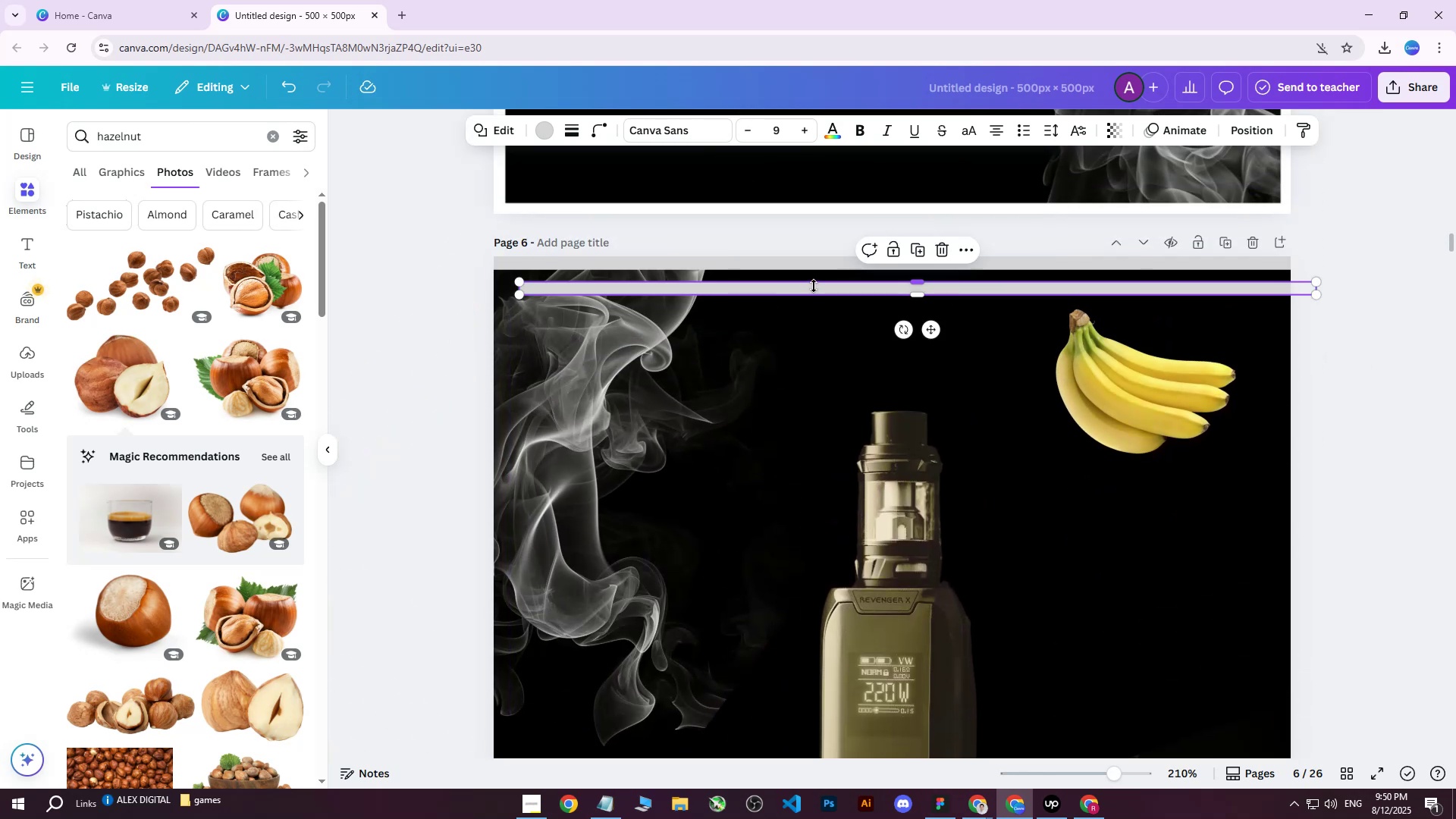 
left_click_drag(start_coordinate=[812, 288], to_coordinate=[789, 439])
 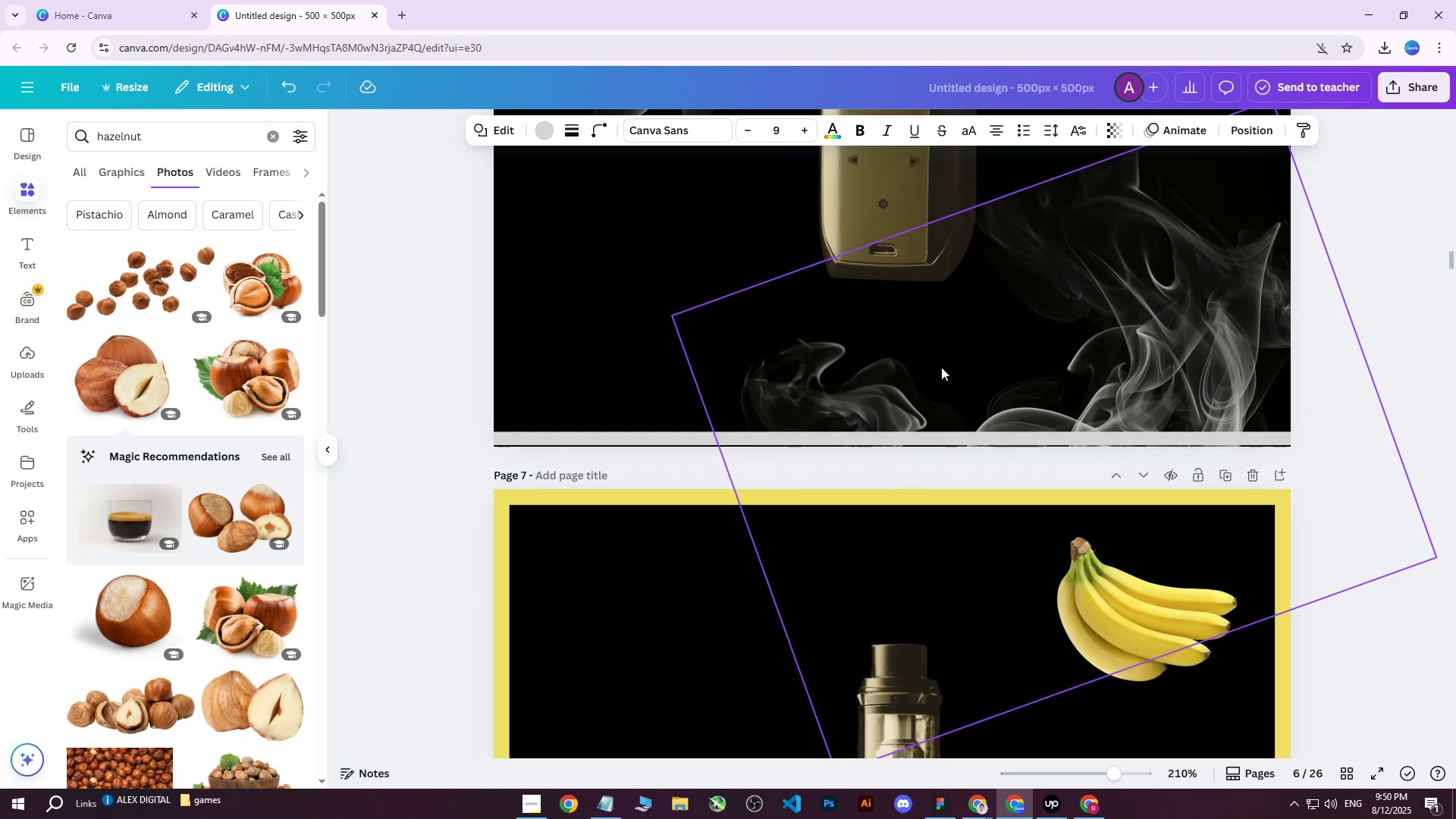 
scroll: coordinate [830, 450], scroll_direction: down, amount: 8.0
 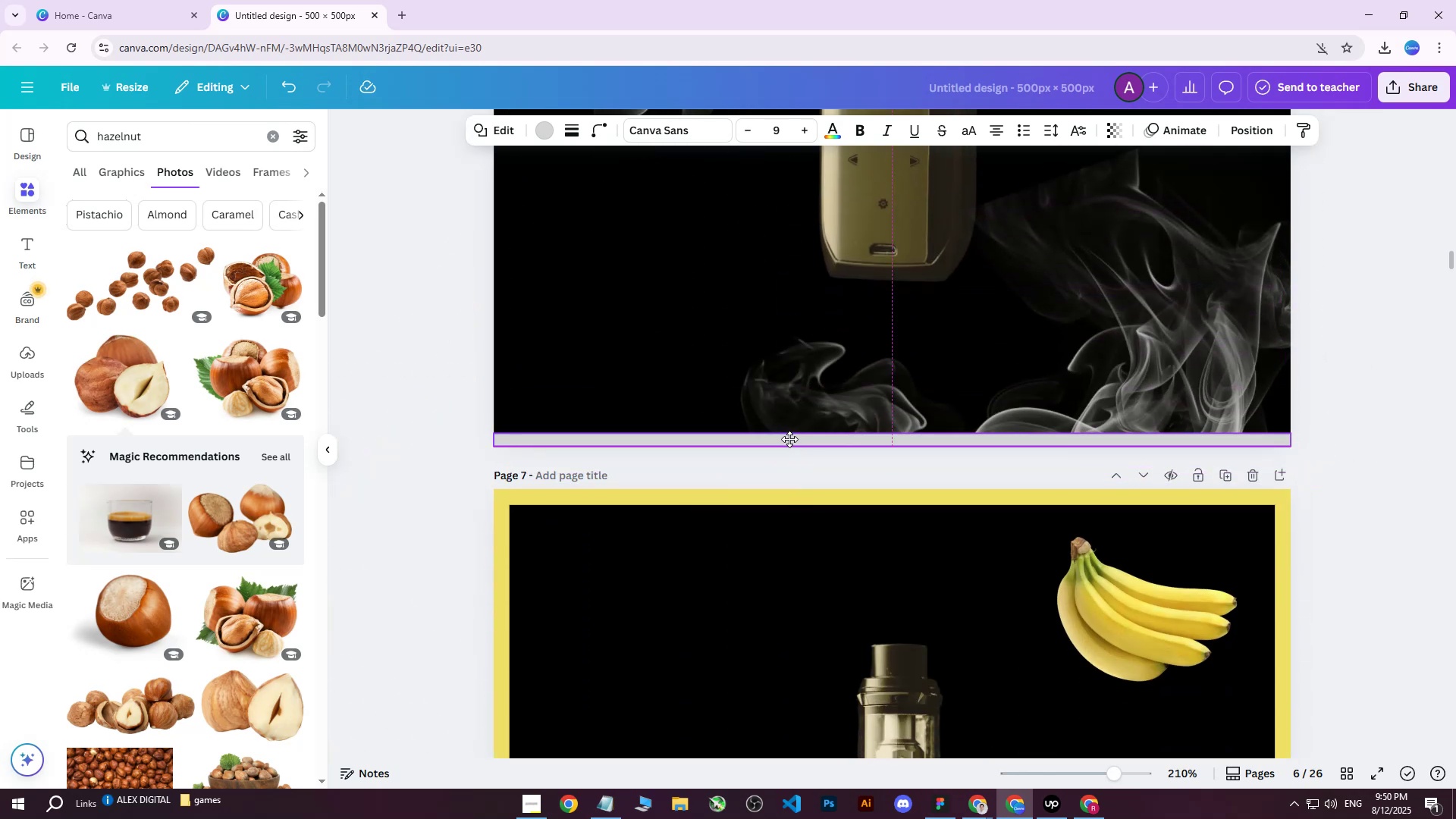 
key(ArrowUp)
 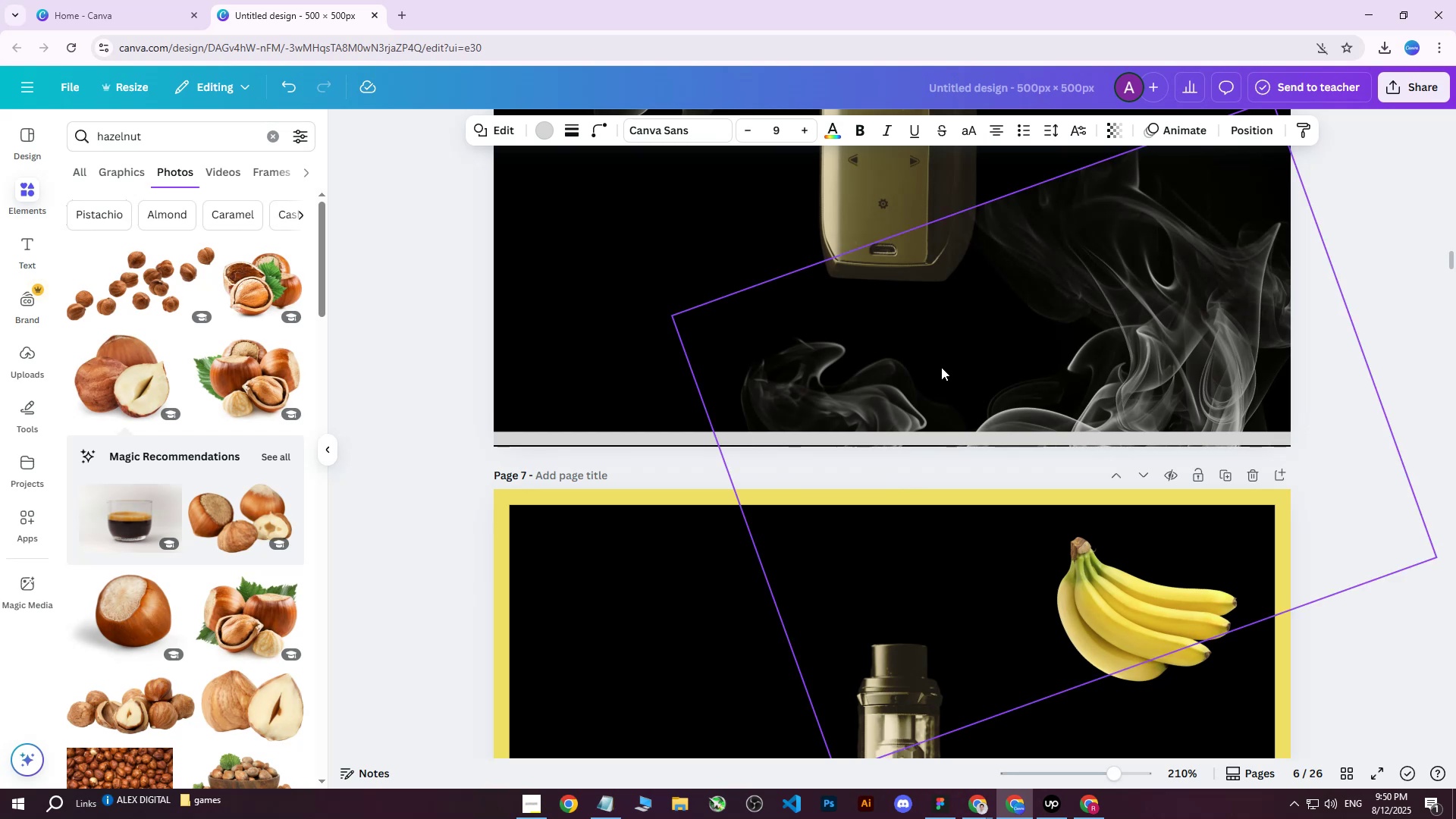 
key(ArrowDown)
 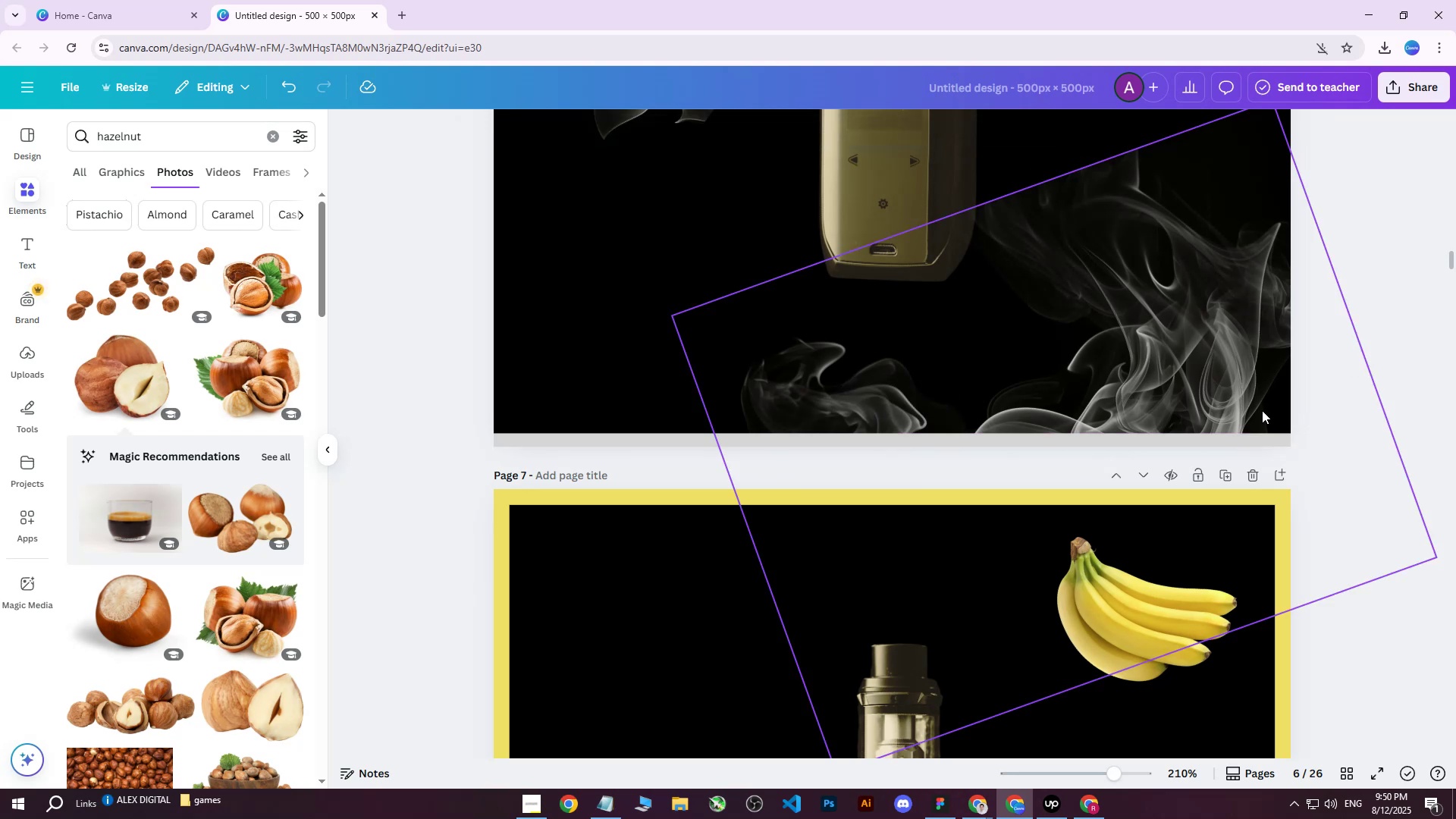 
left_click([1166, 438])
 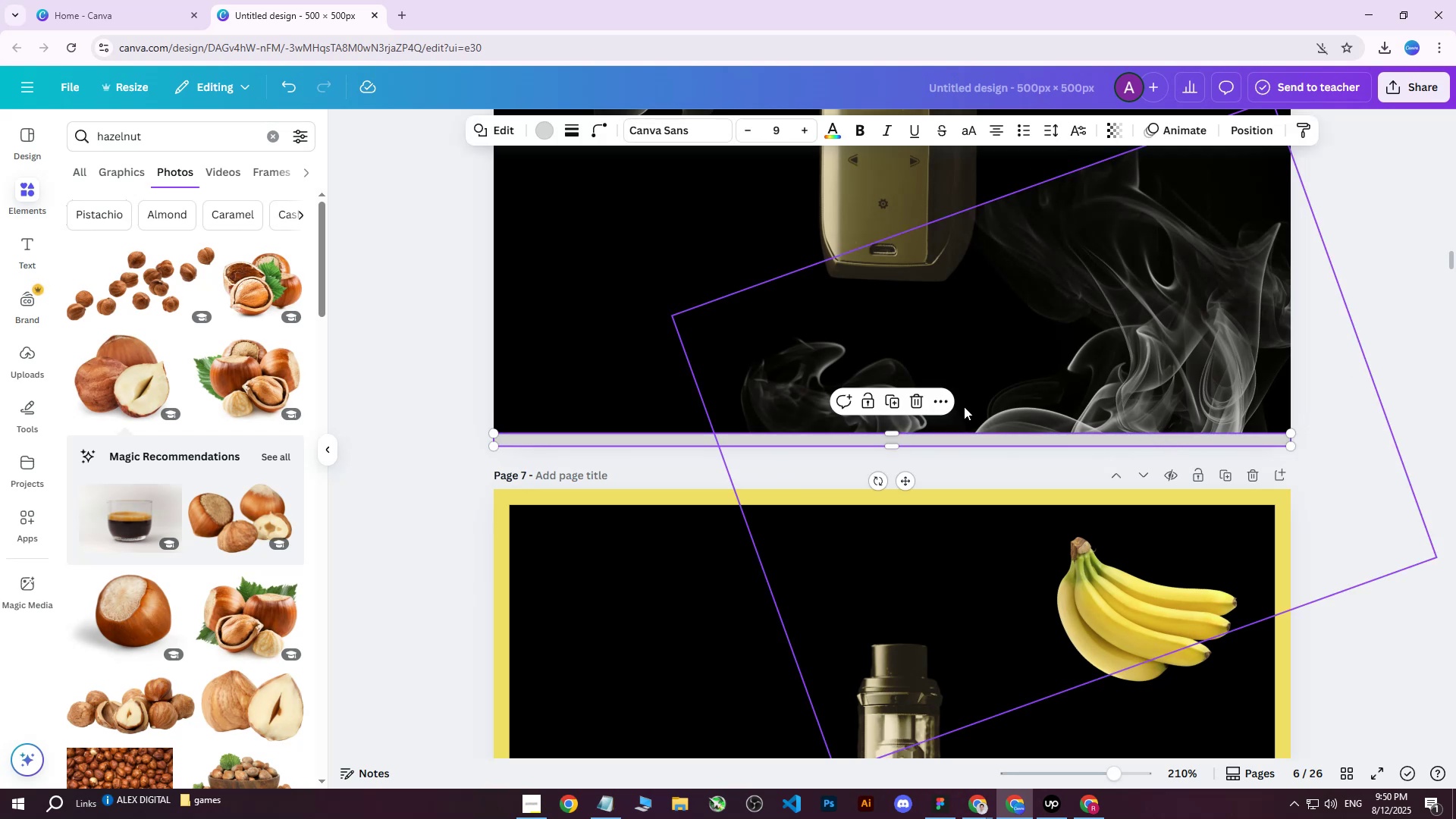 
key(Control+ControlLeft)
 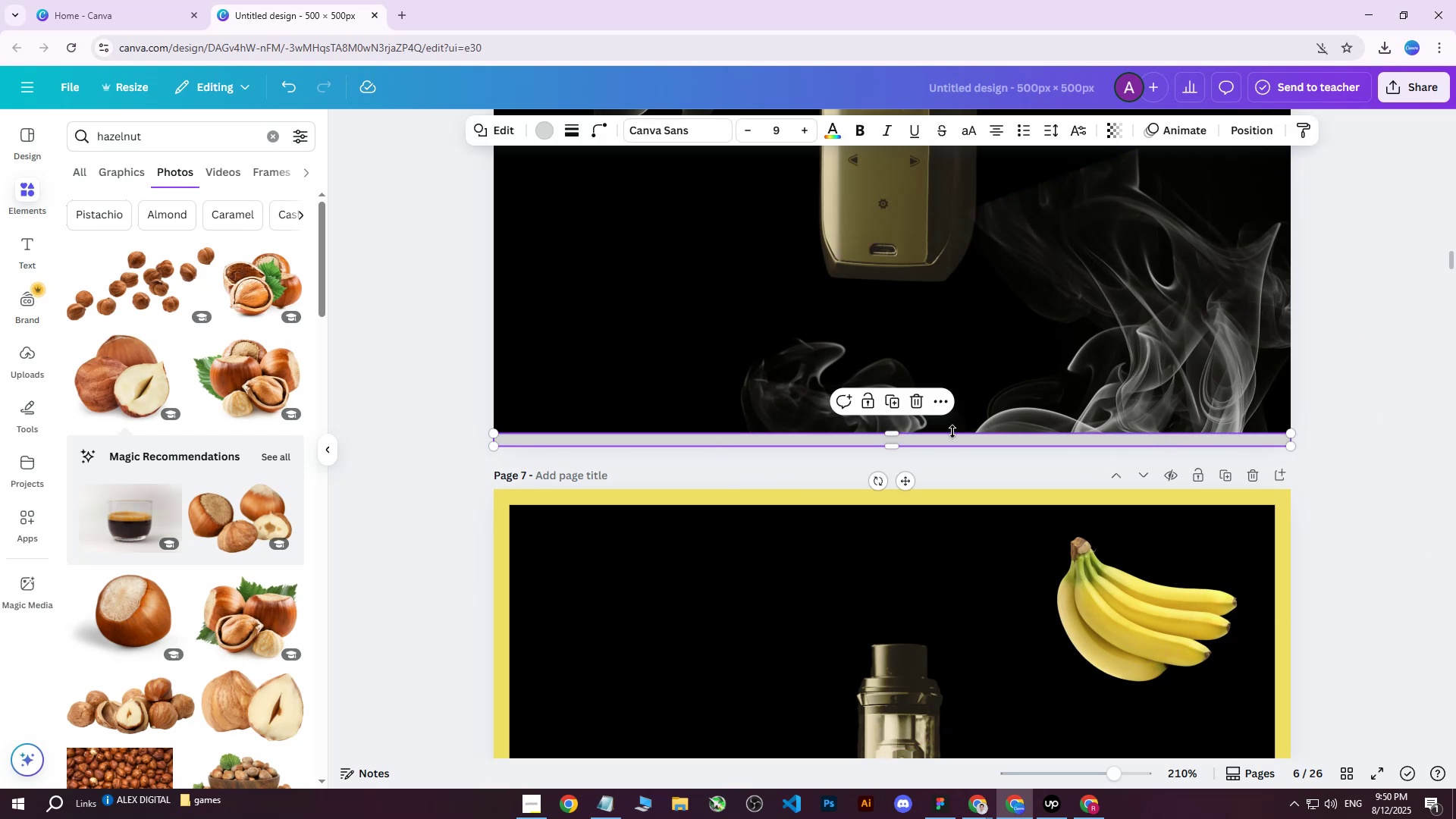 
key(Control+D)
 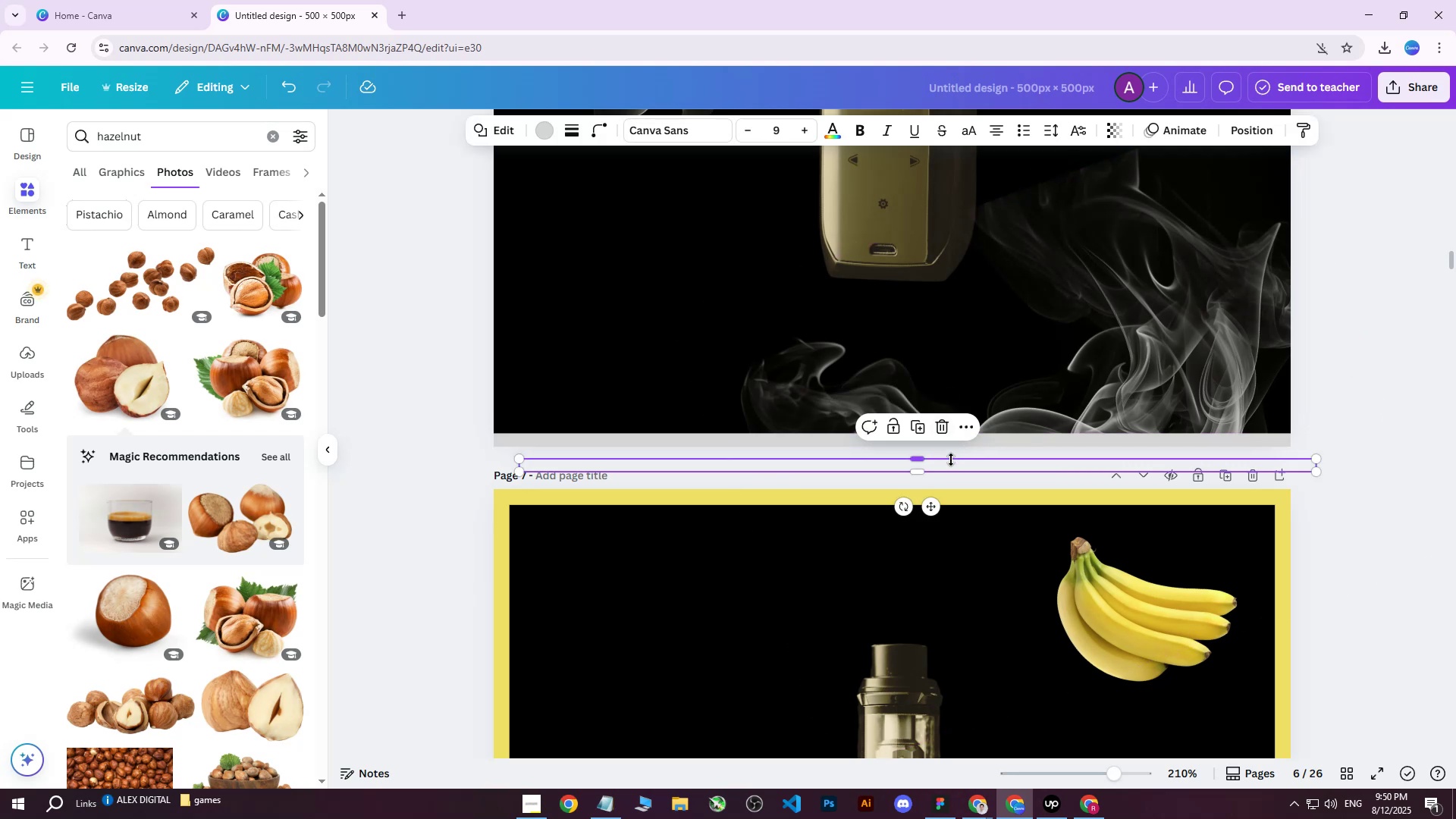 
left_click_drag(start_coordinate=[949, 466], to_coordinate=[848, 302])
 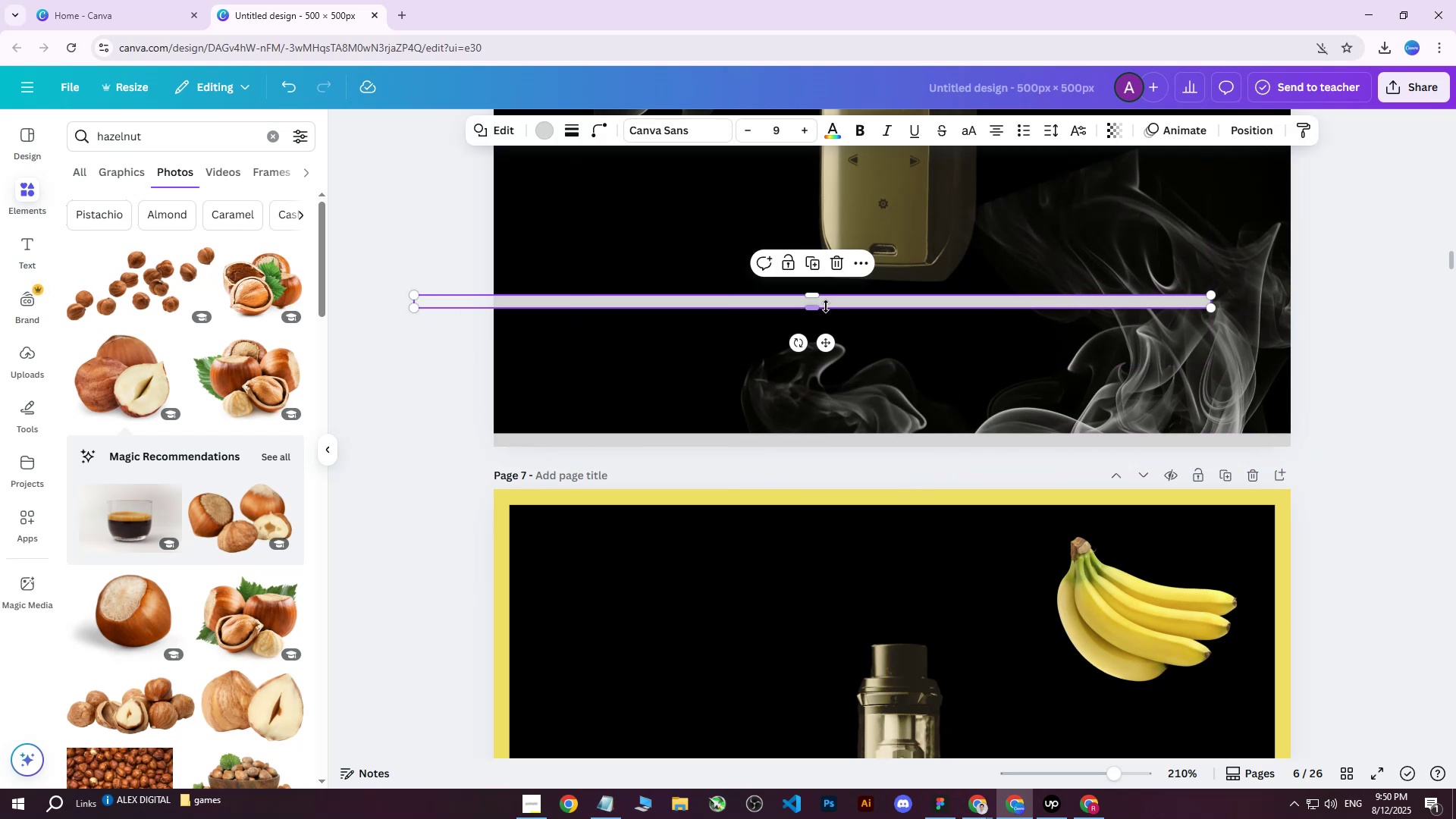 
hold_key(key=ShiftLeft, duration=0.42)
scroll: coordinate [753, 281], scroll_direction: down, amount: 1.0
 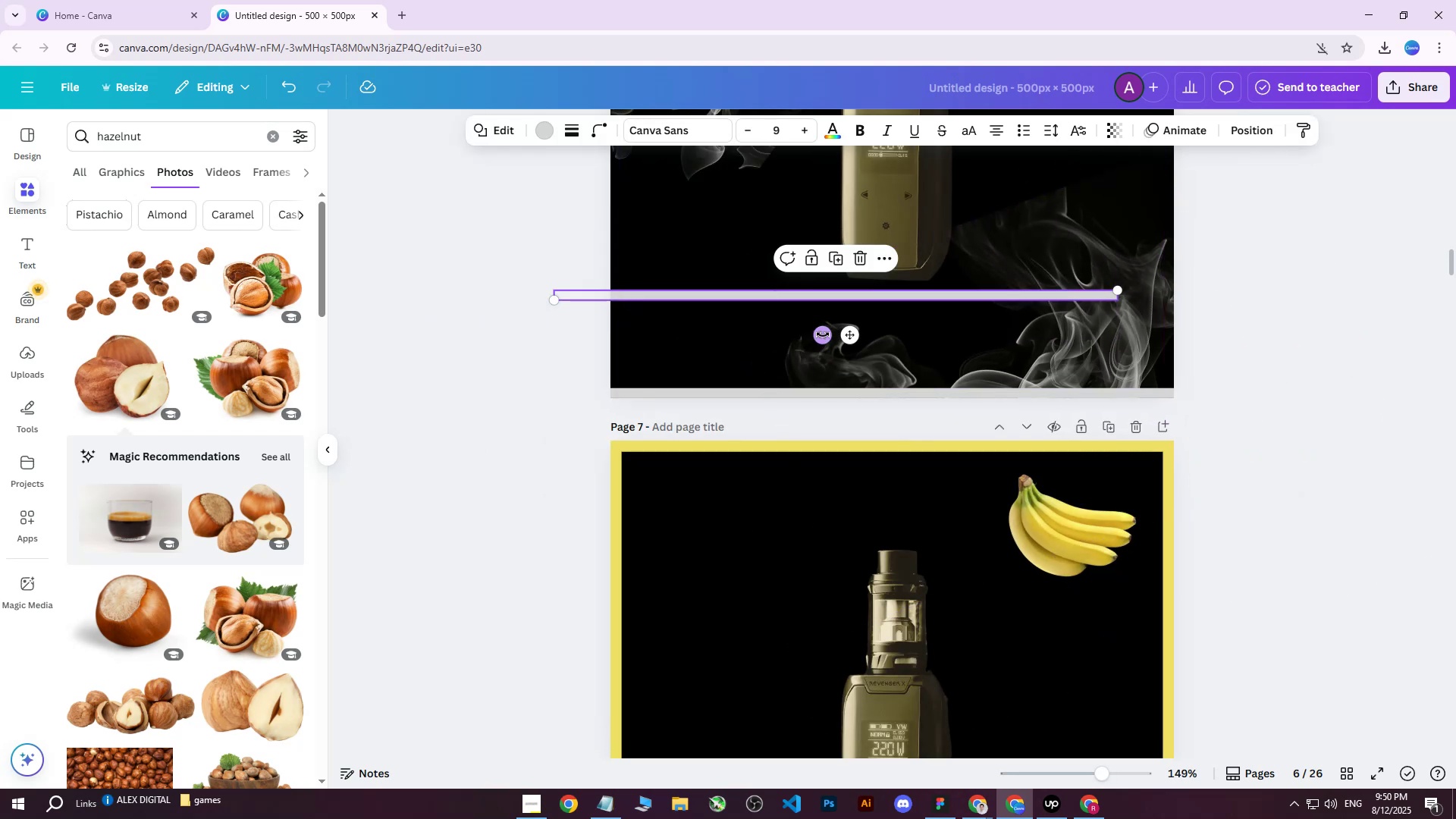 
hold_key(key=ControlLeft, duration=0.36)
 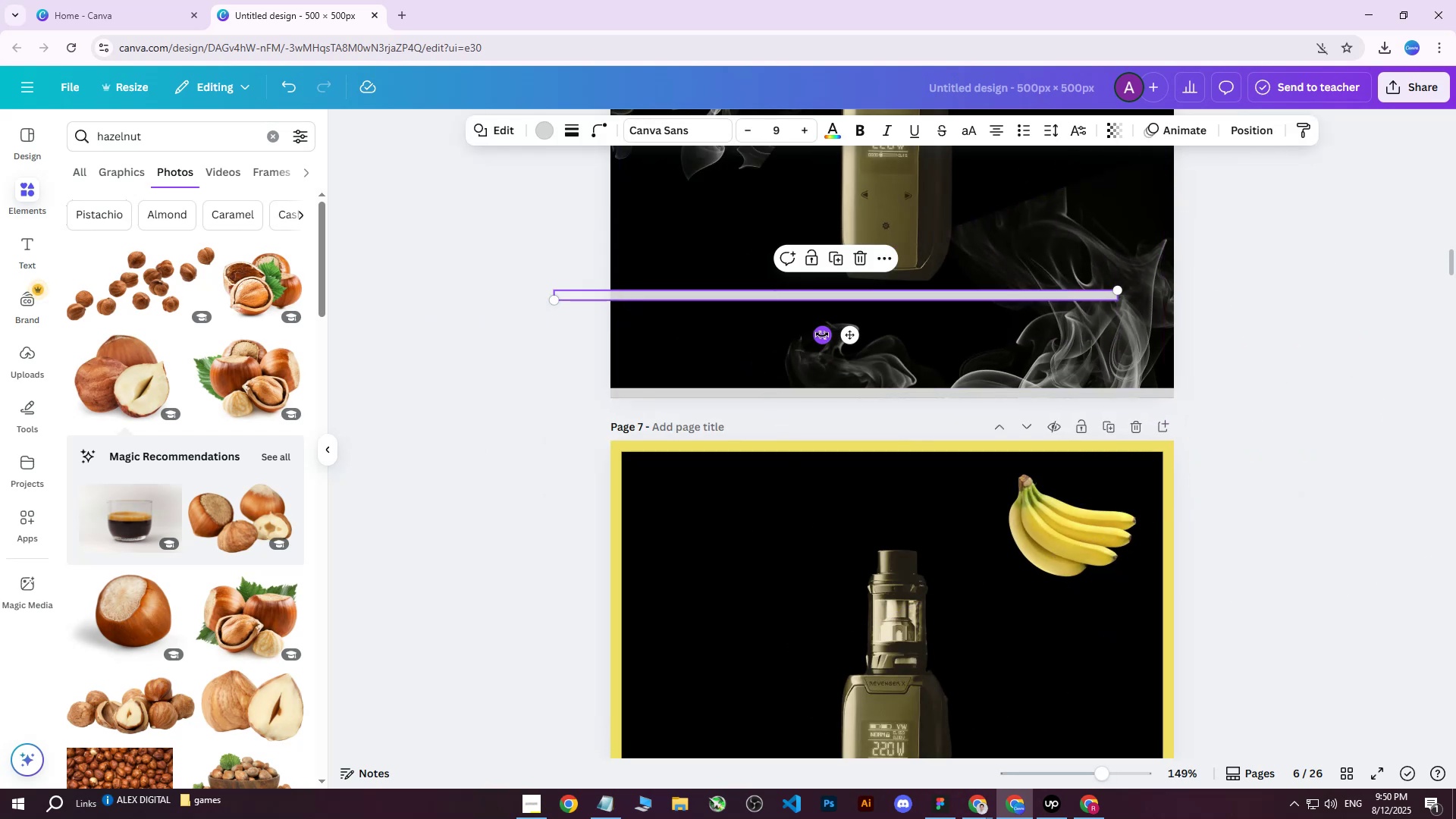 
left_click_drag(start_coordinate=[822, 334], to_coordinate=[978, 308])
 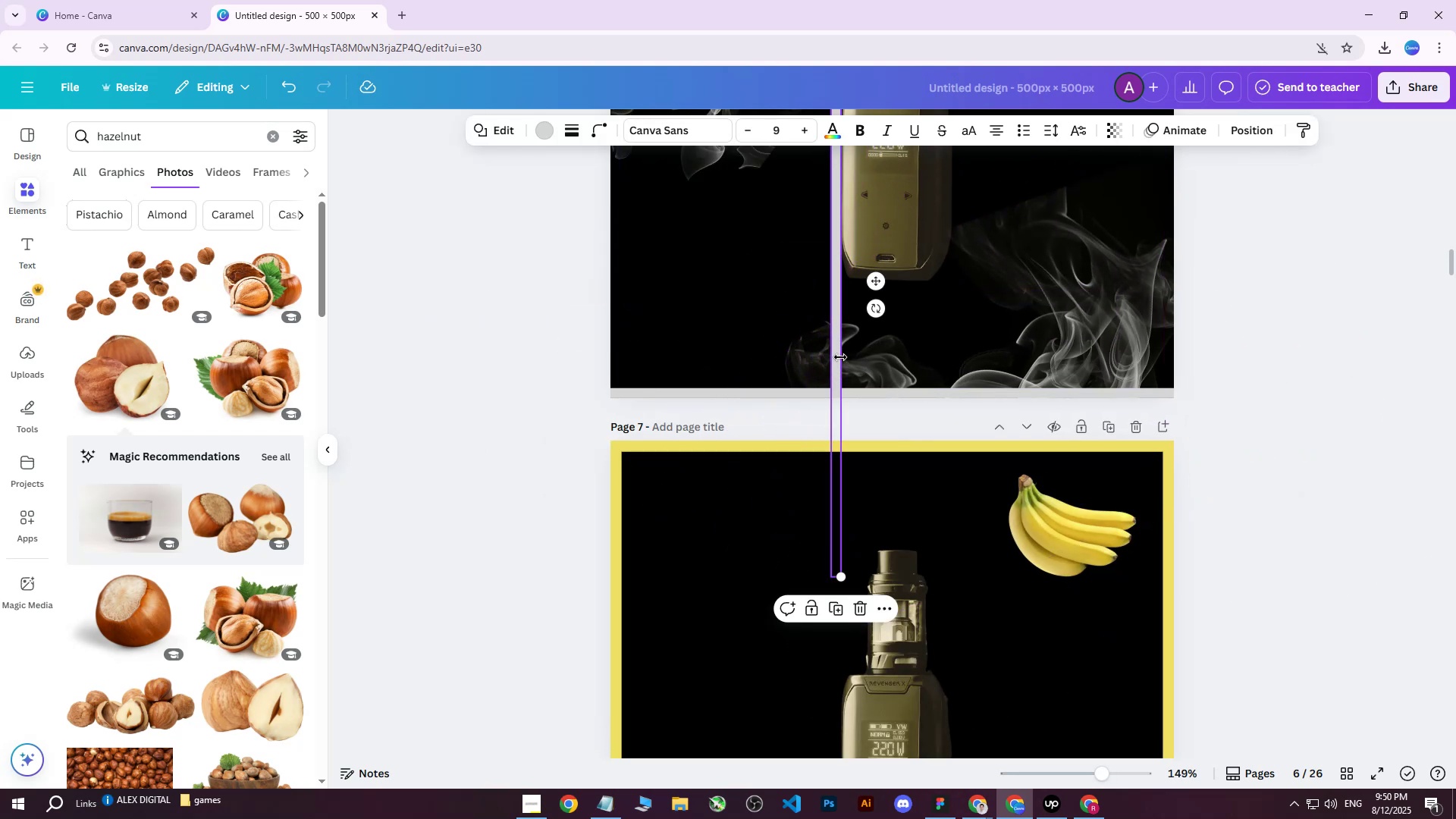 
left_click_drag(start_coordinate=[836, 359], to_coordinate=[827, 344])
 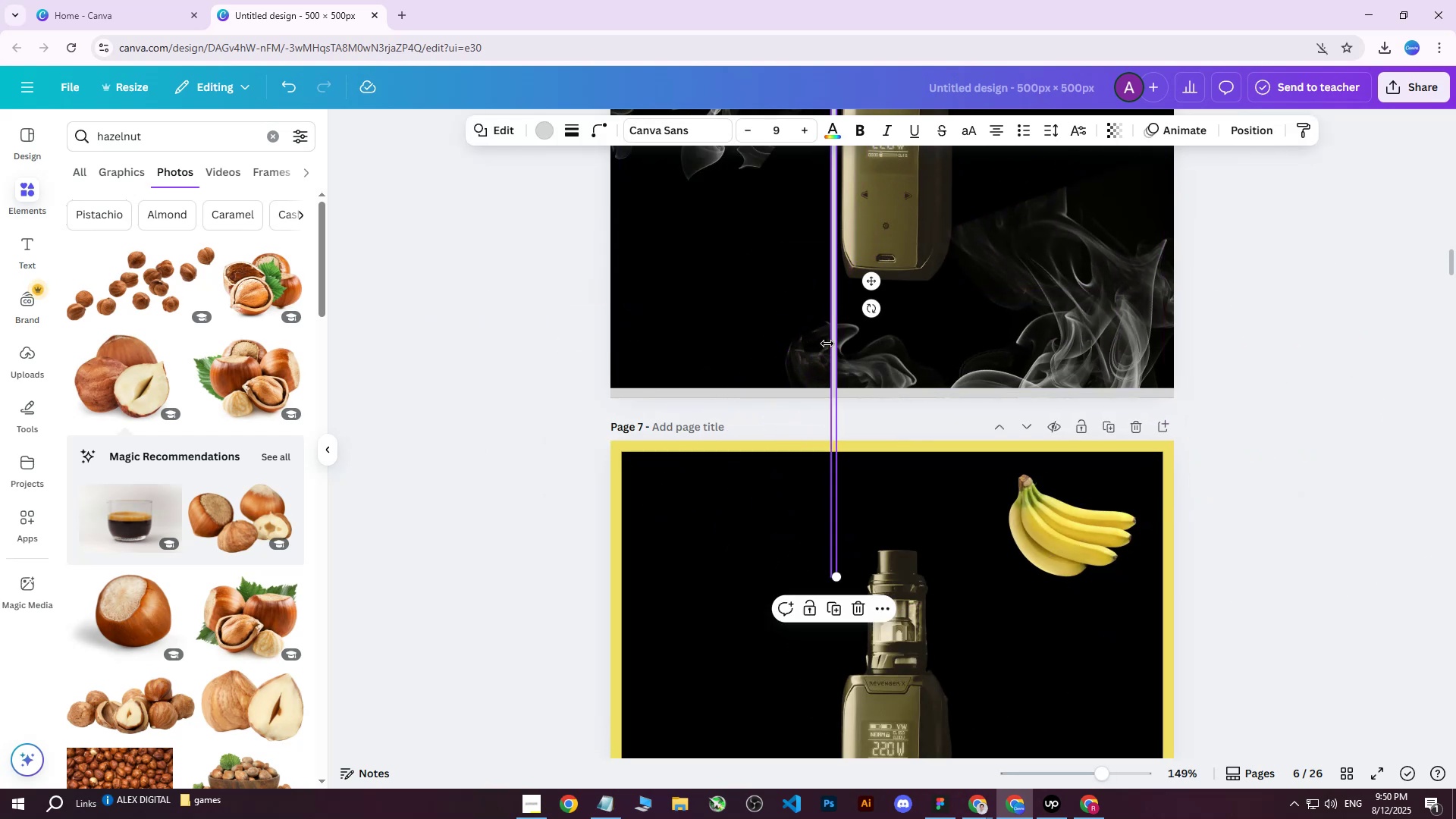 
key(Control+ControlLeft)
 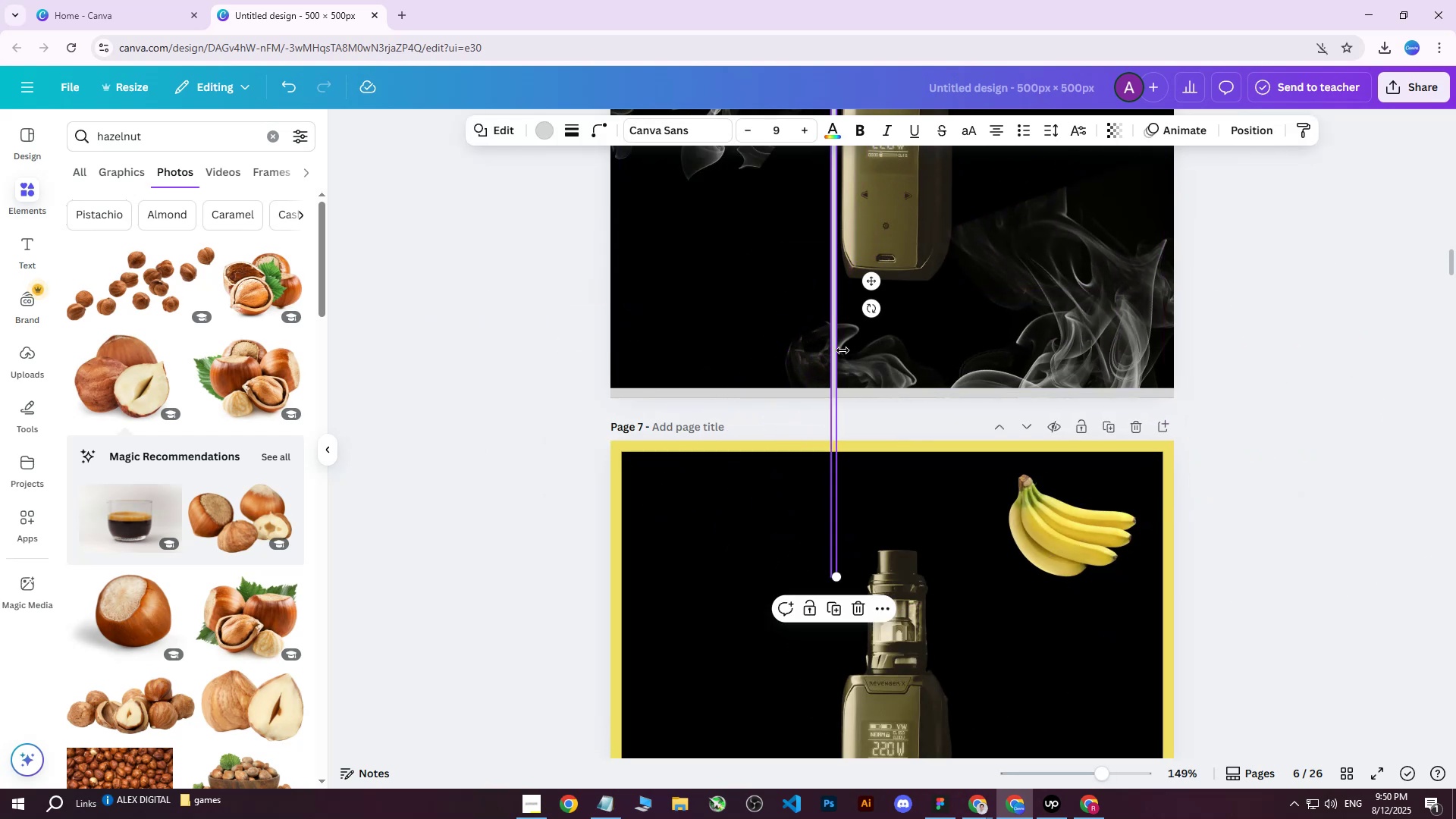 
key(Control+Z)
 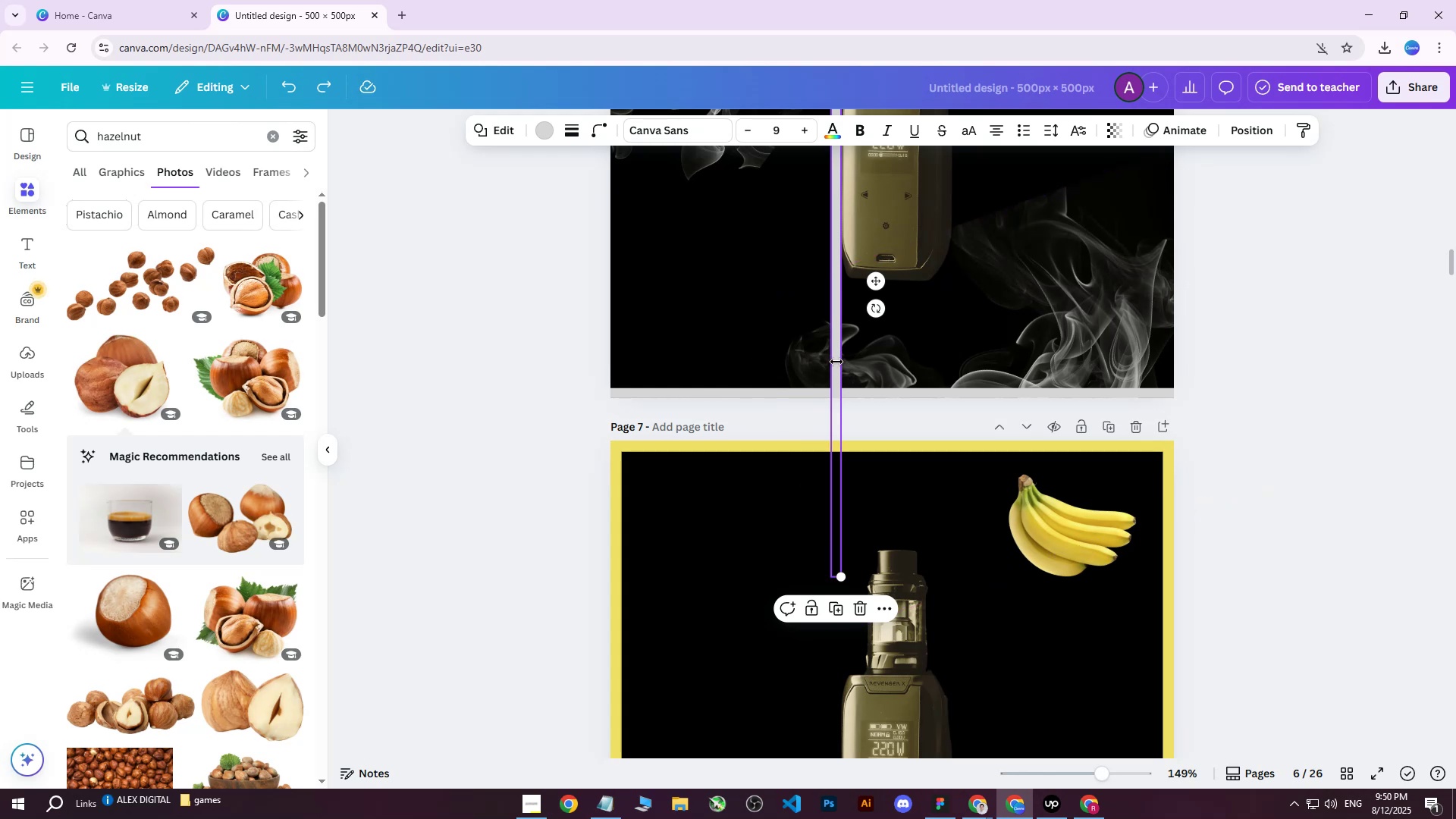 
left_click([837, 365])
 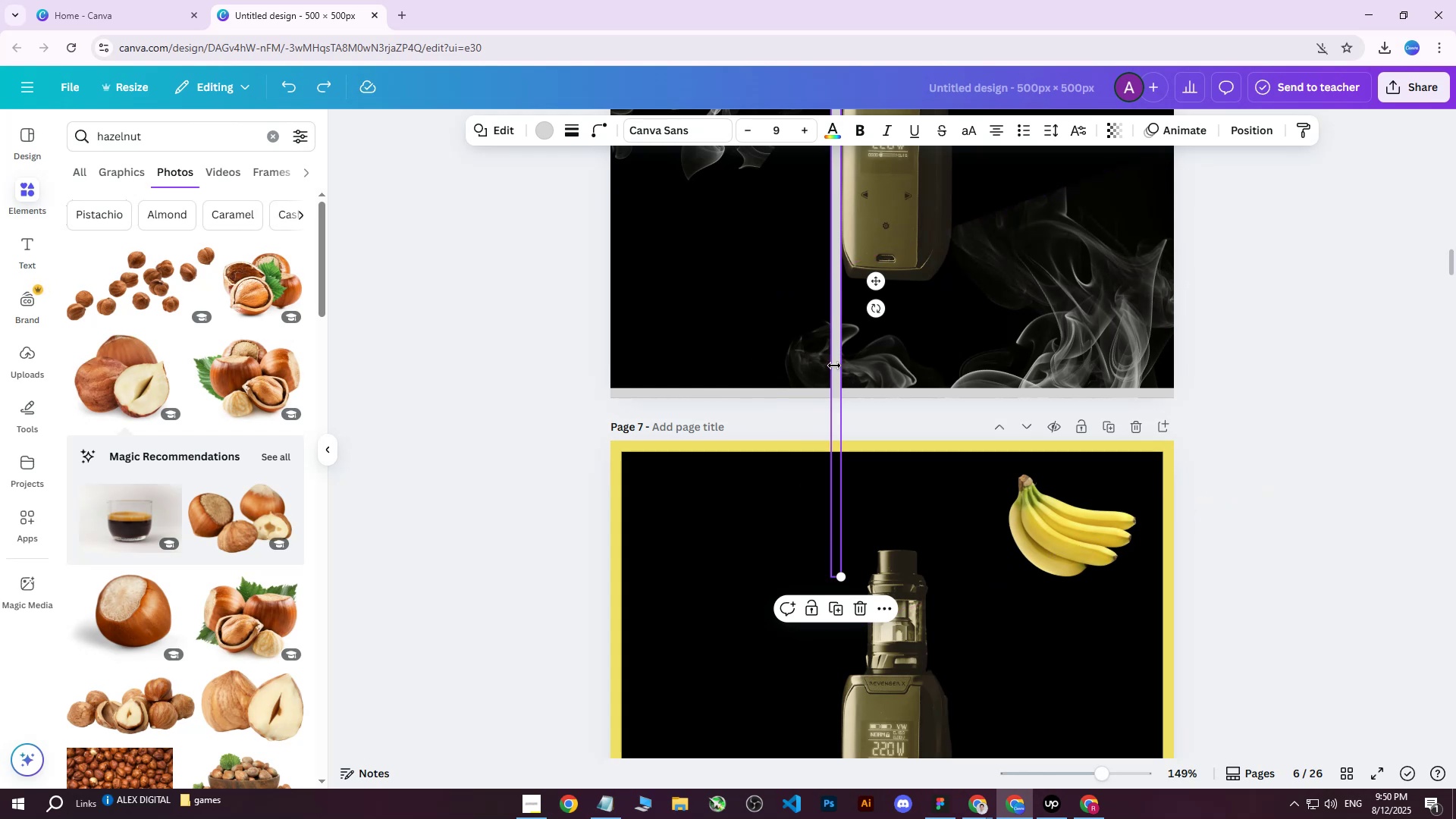 
hold_key(key=ControlLeft, duration=0.46)
scroll: coordinate [852, 350], scroll_direction: up, amount: 4.0
 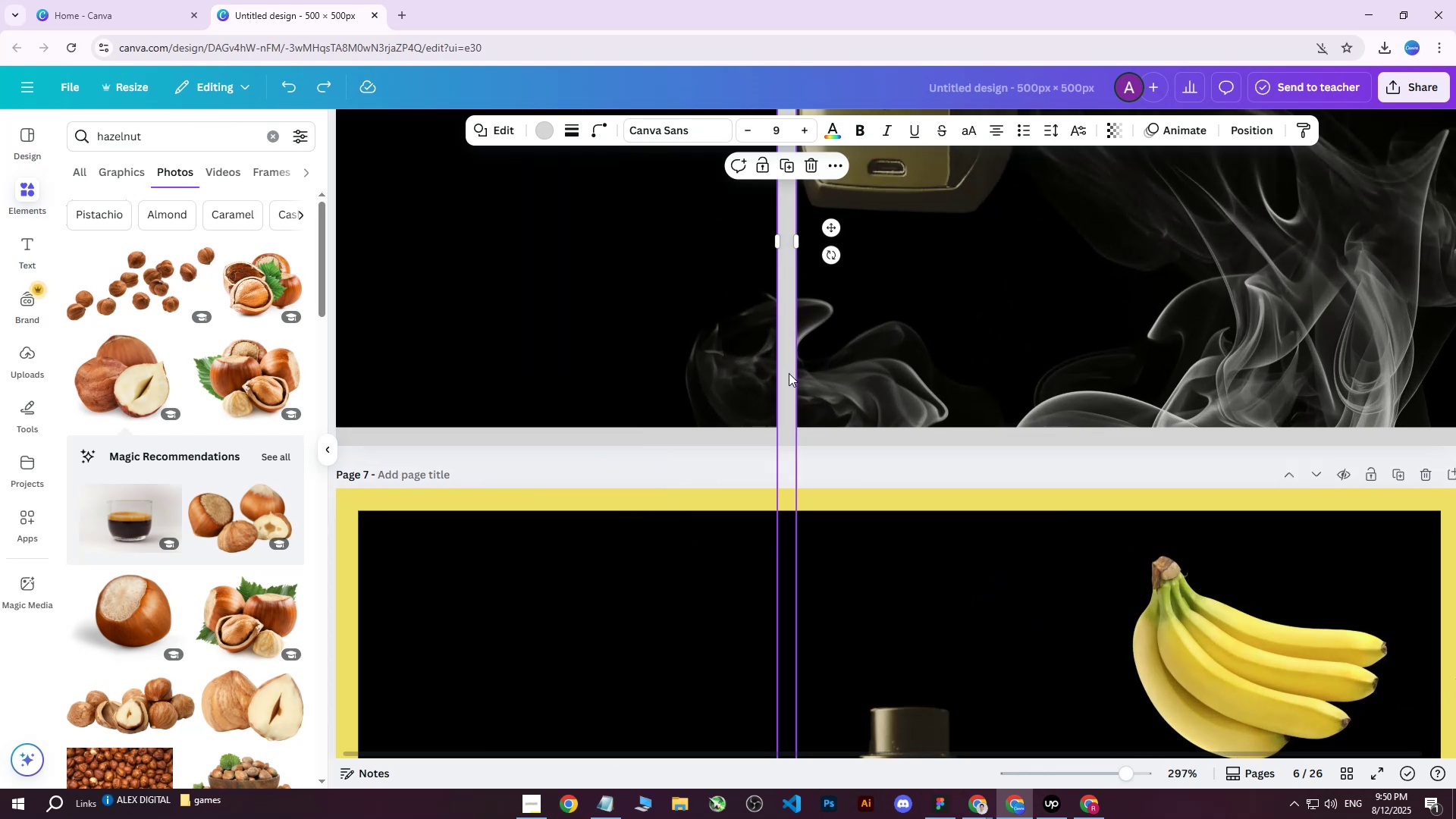 
left_click_drag(start_coordinate=[789, 373], to_coordinate=[427, 306])
 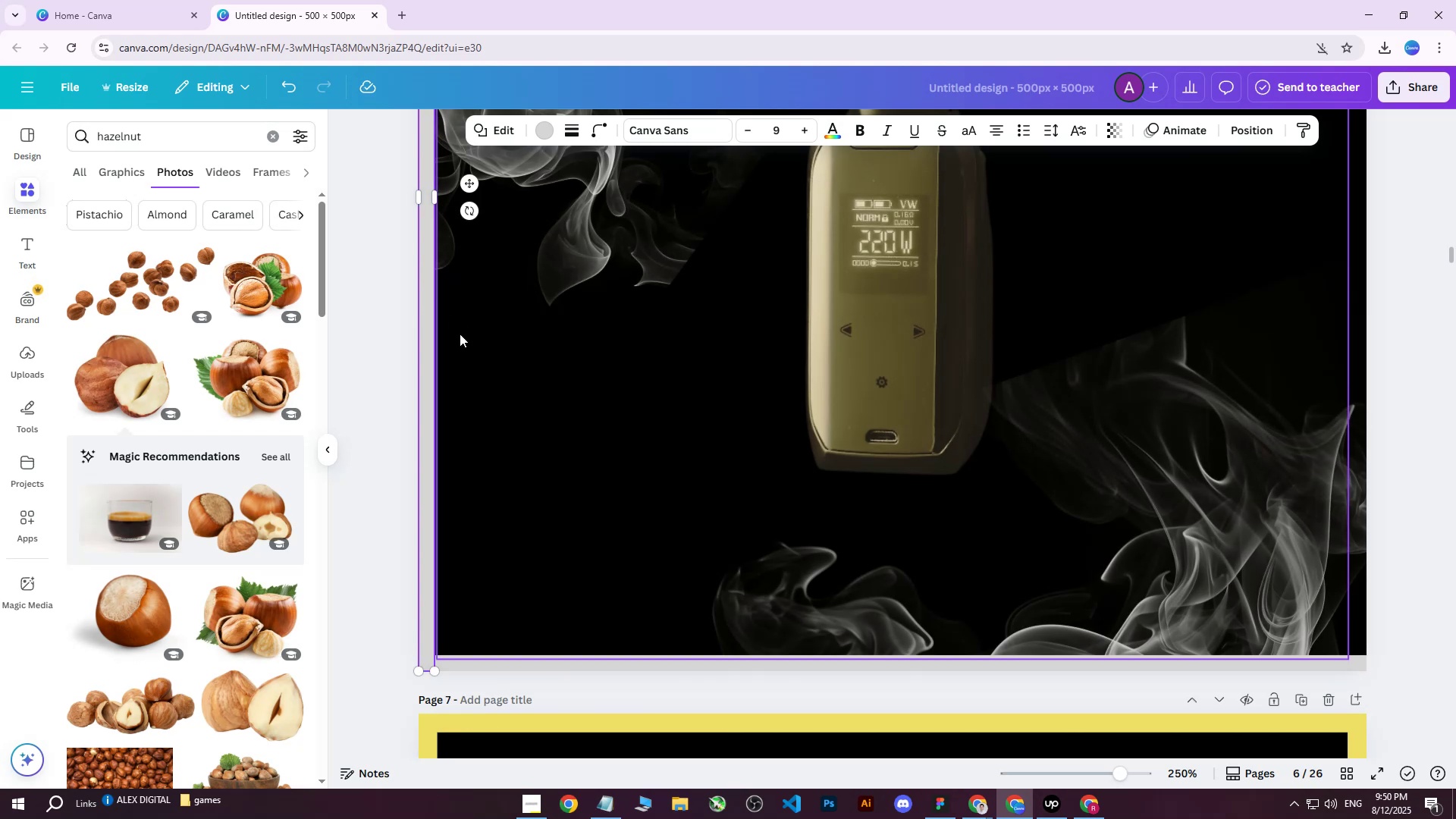 
scroll: coordinate [510, 393], scroll_direction: up, amount: 3.0
 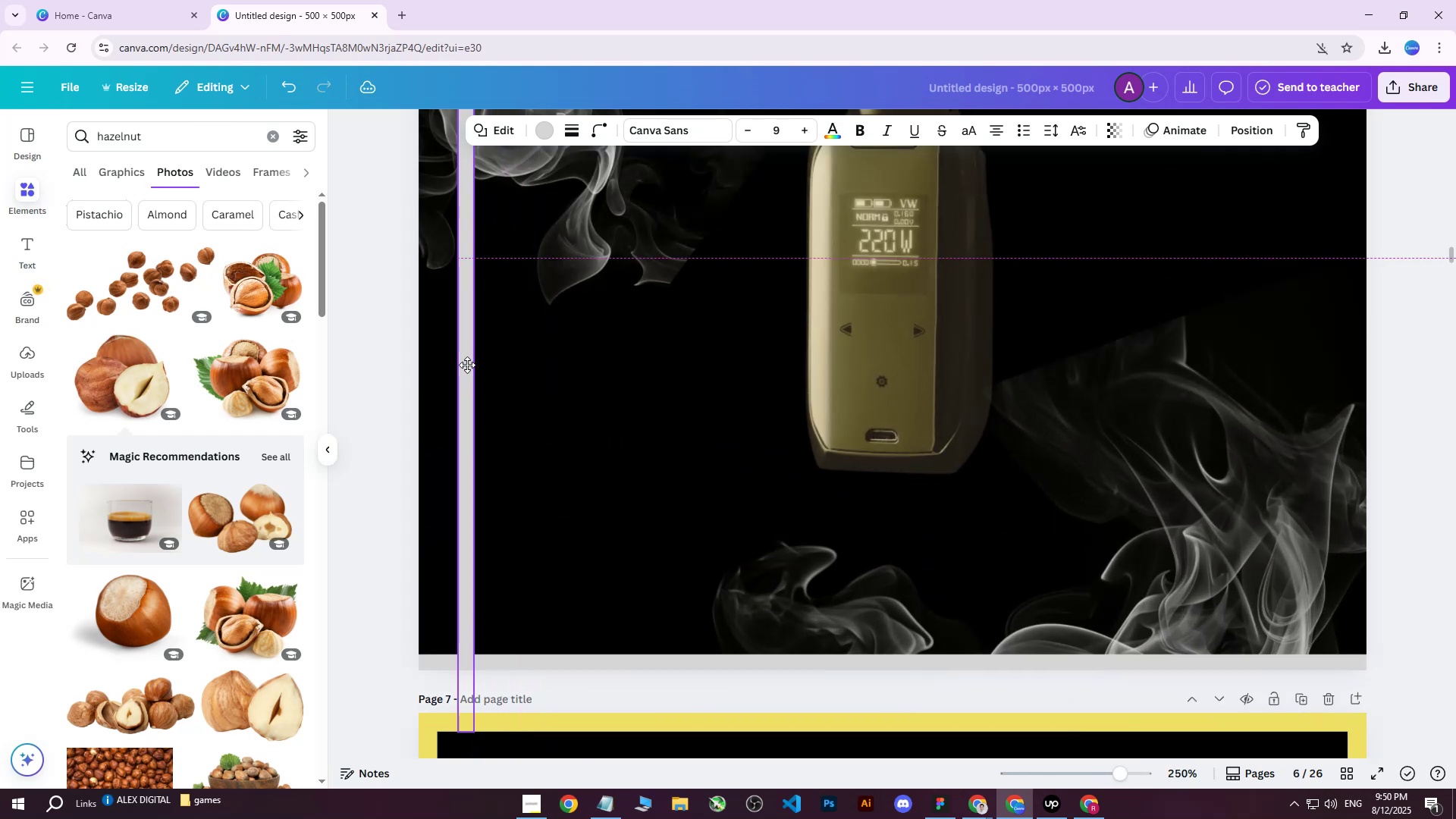 
hold_key(key=ControlLeft, duration=0.91)
 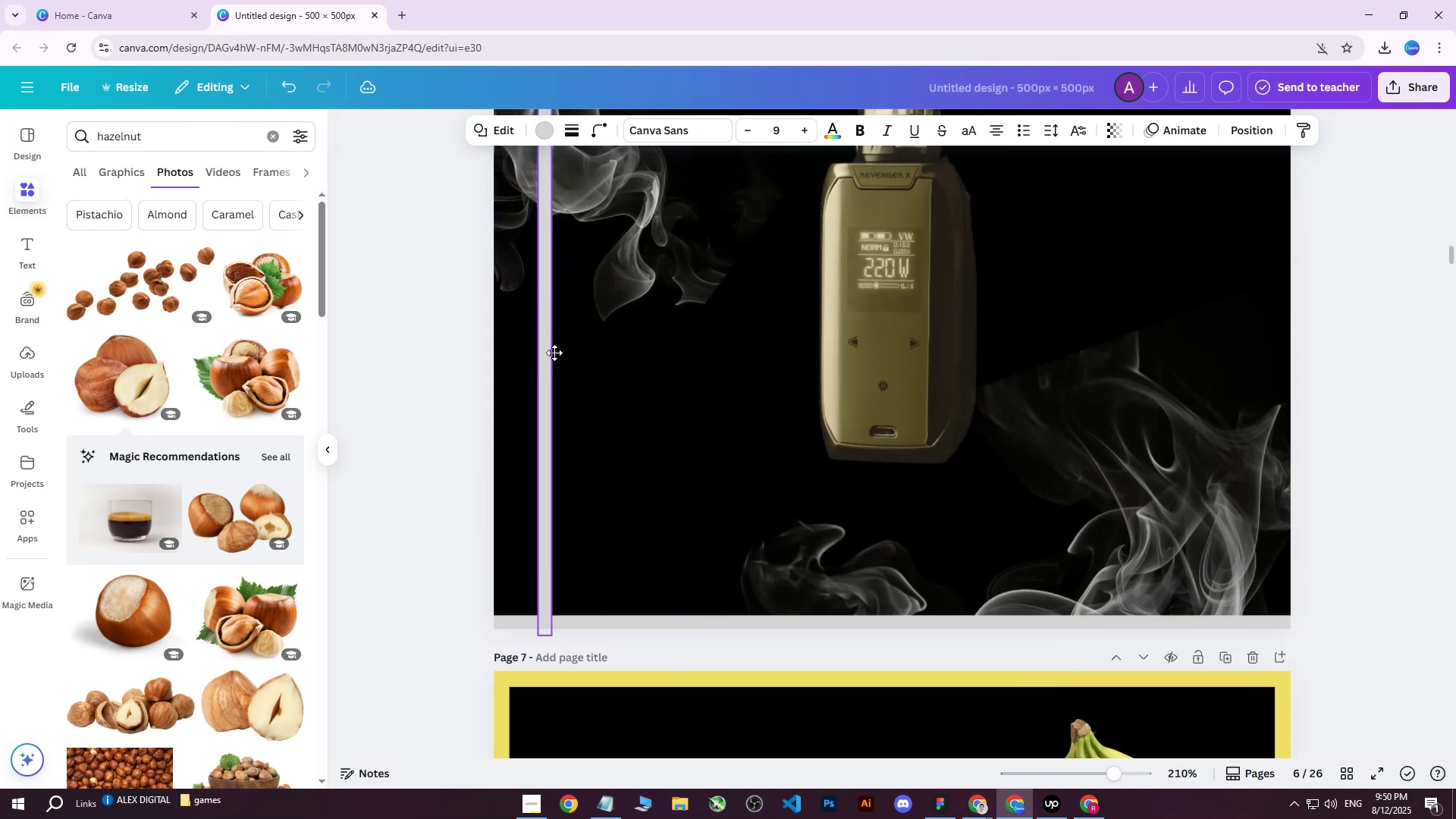 
hold_key(key=ControlLeft, duration=1.14)
 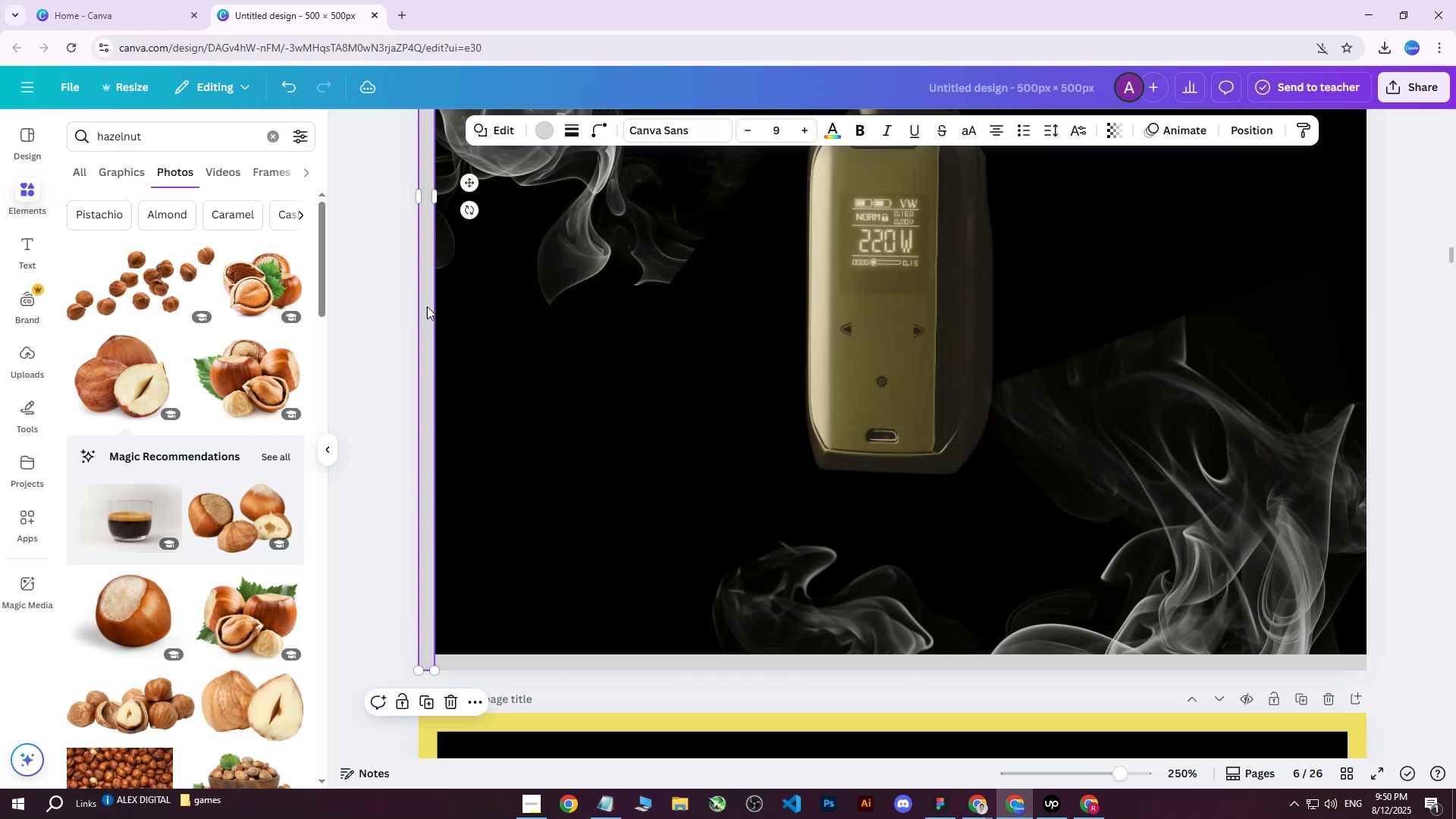 
scroll: coordinate [421, 296], scroll_direction: up, amount: 8.0
 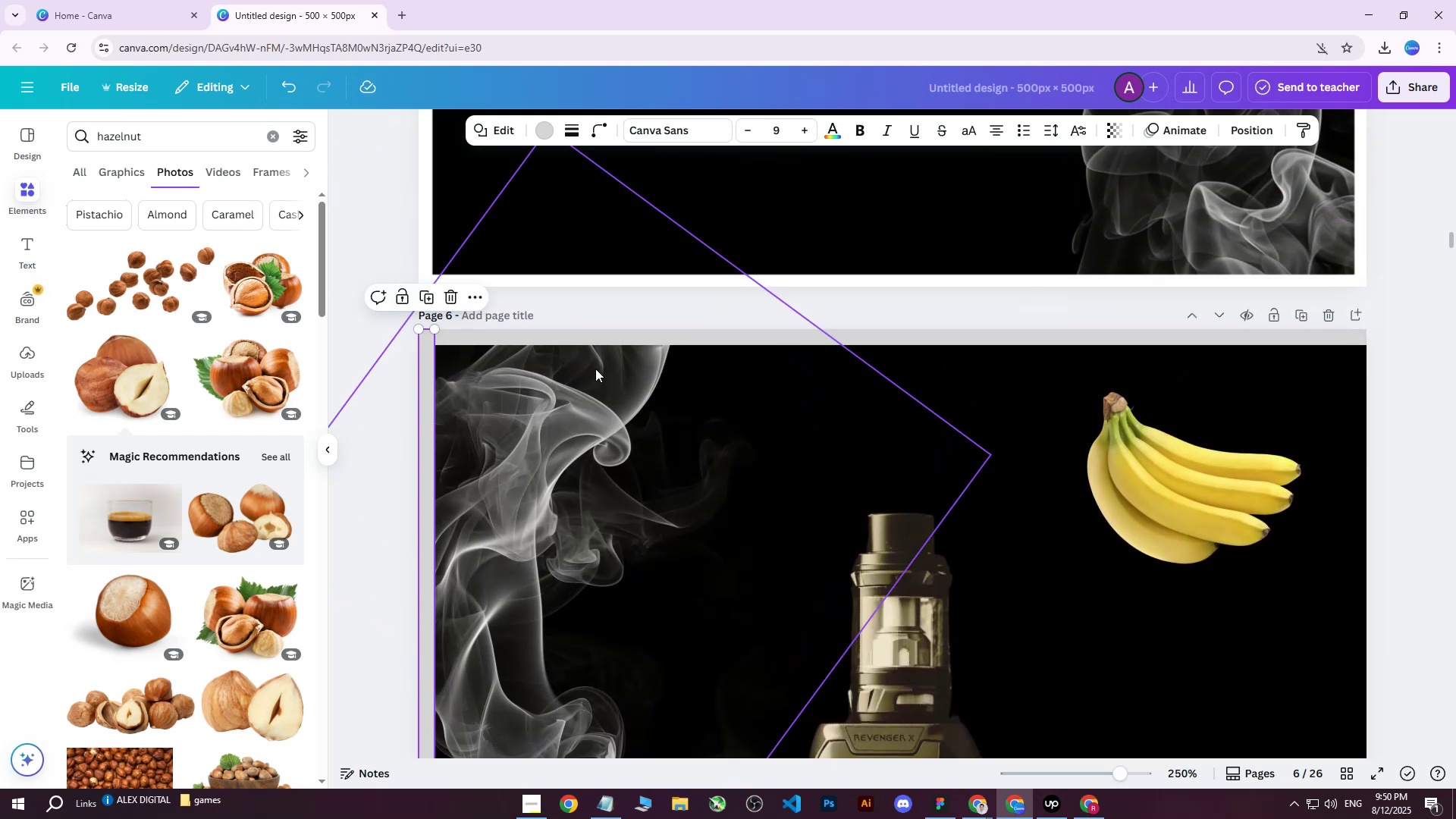 
key(Control+D)
 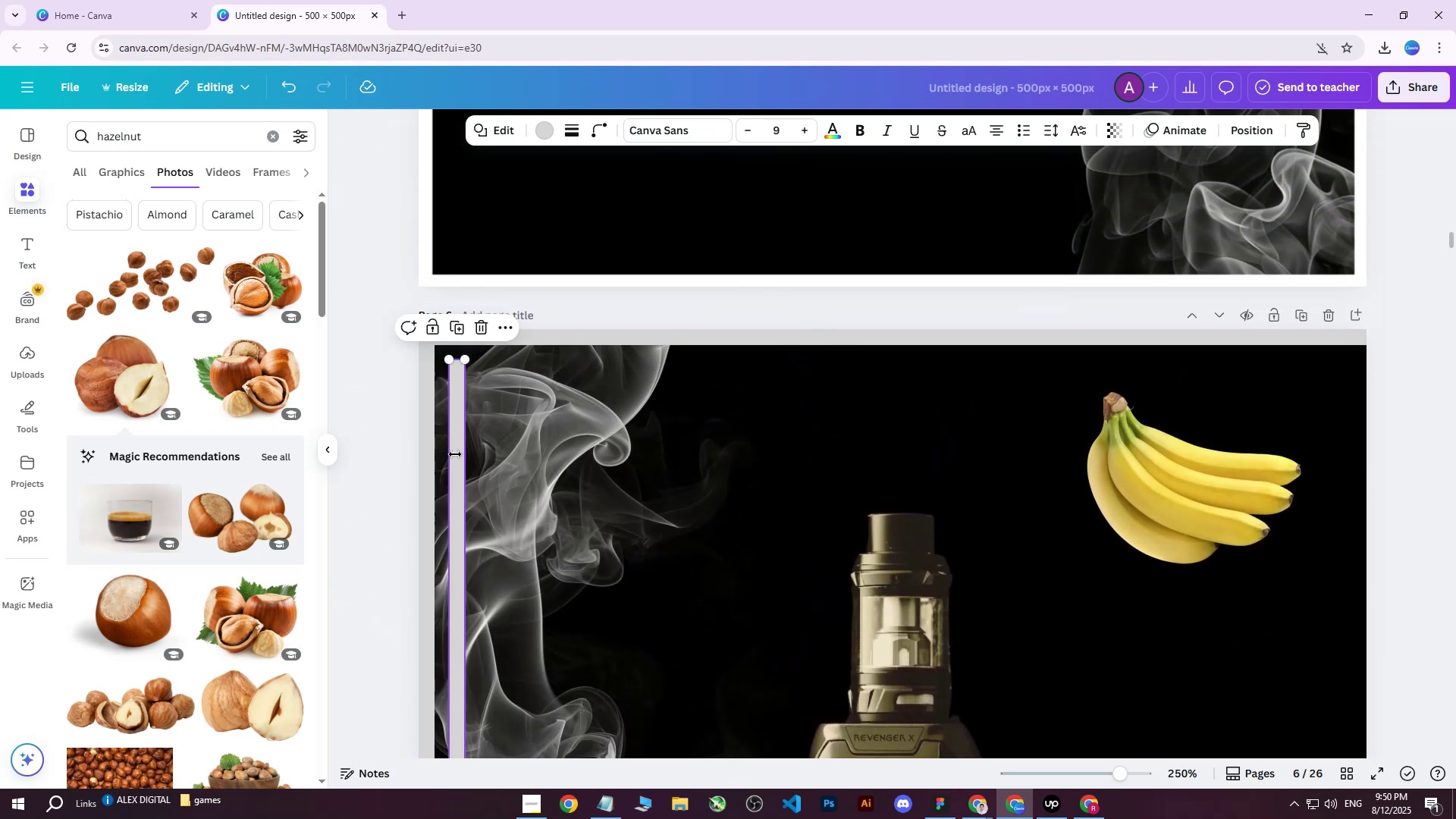 
left_click_drag(start_coordinate=[458, 456], to_coordinate=[1360, 432])
 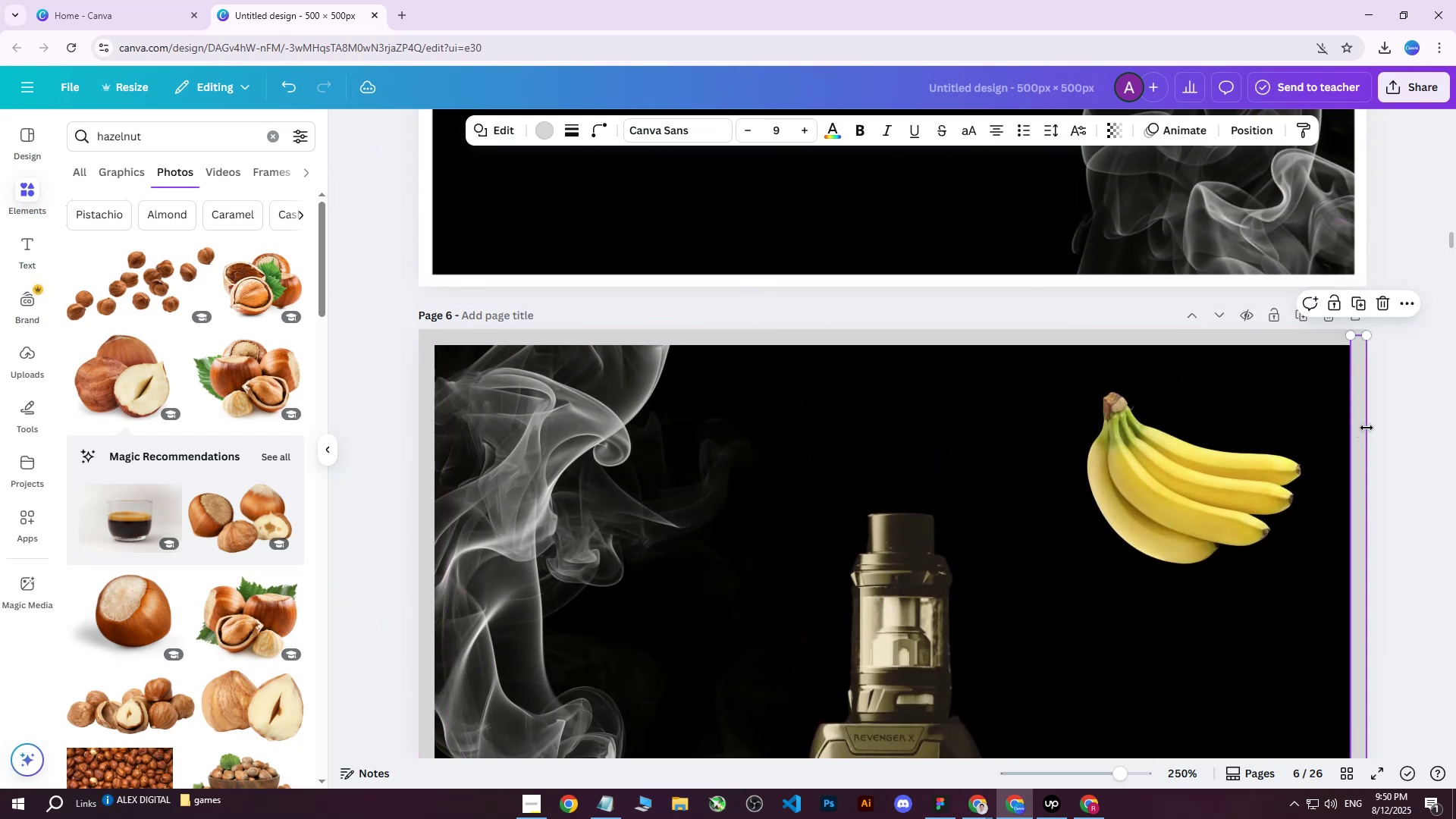 
key(ArrowUp)
 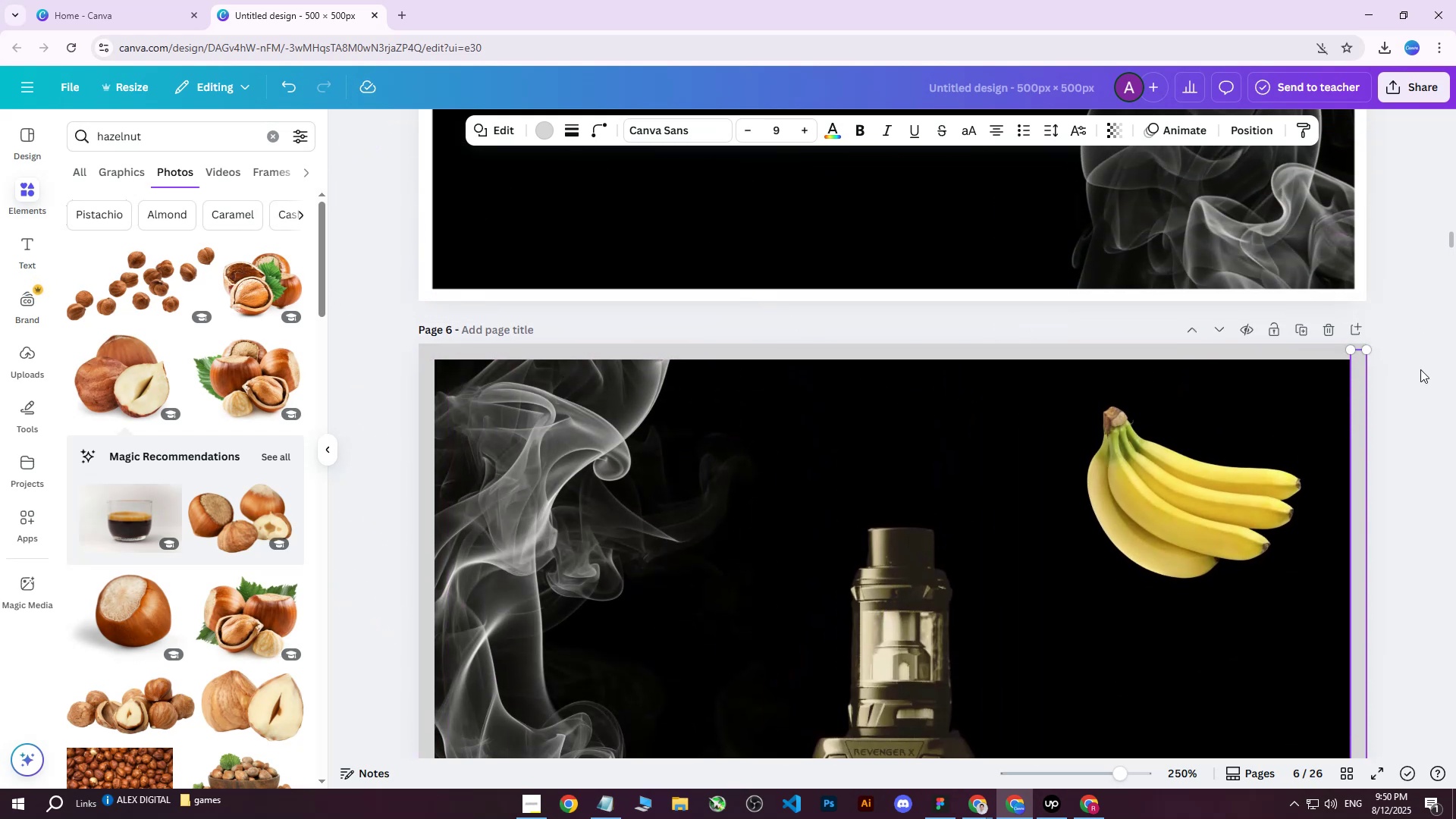 
key(ArrowUp)
 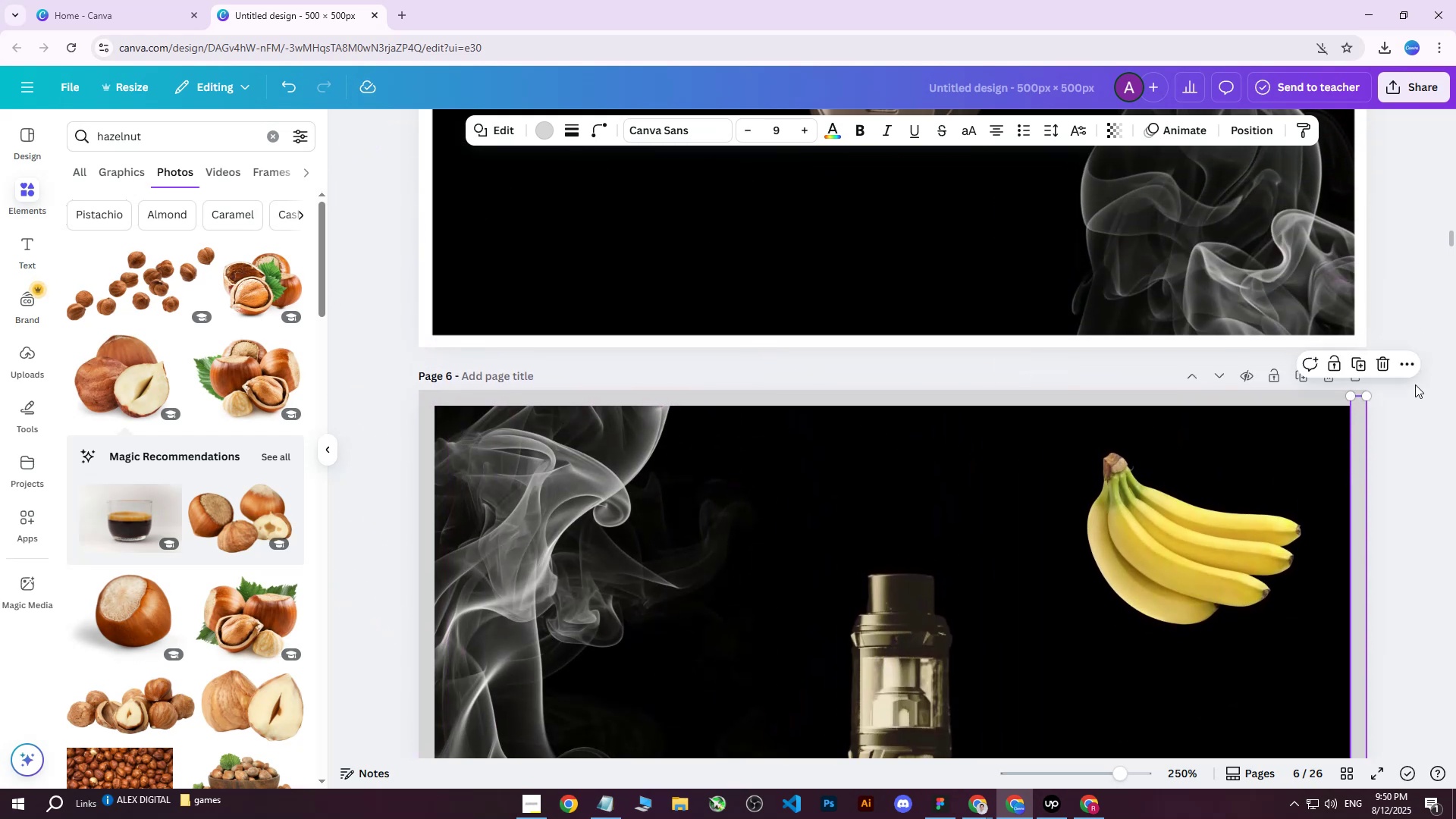 
key(ArrowUp)
 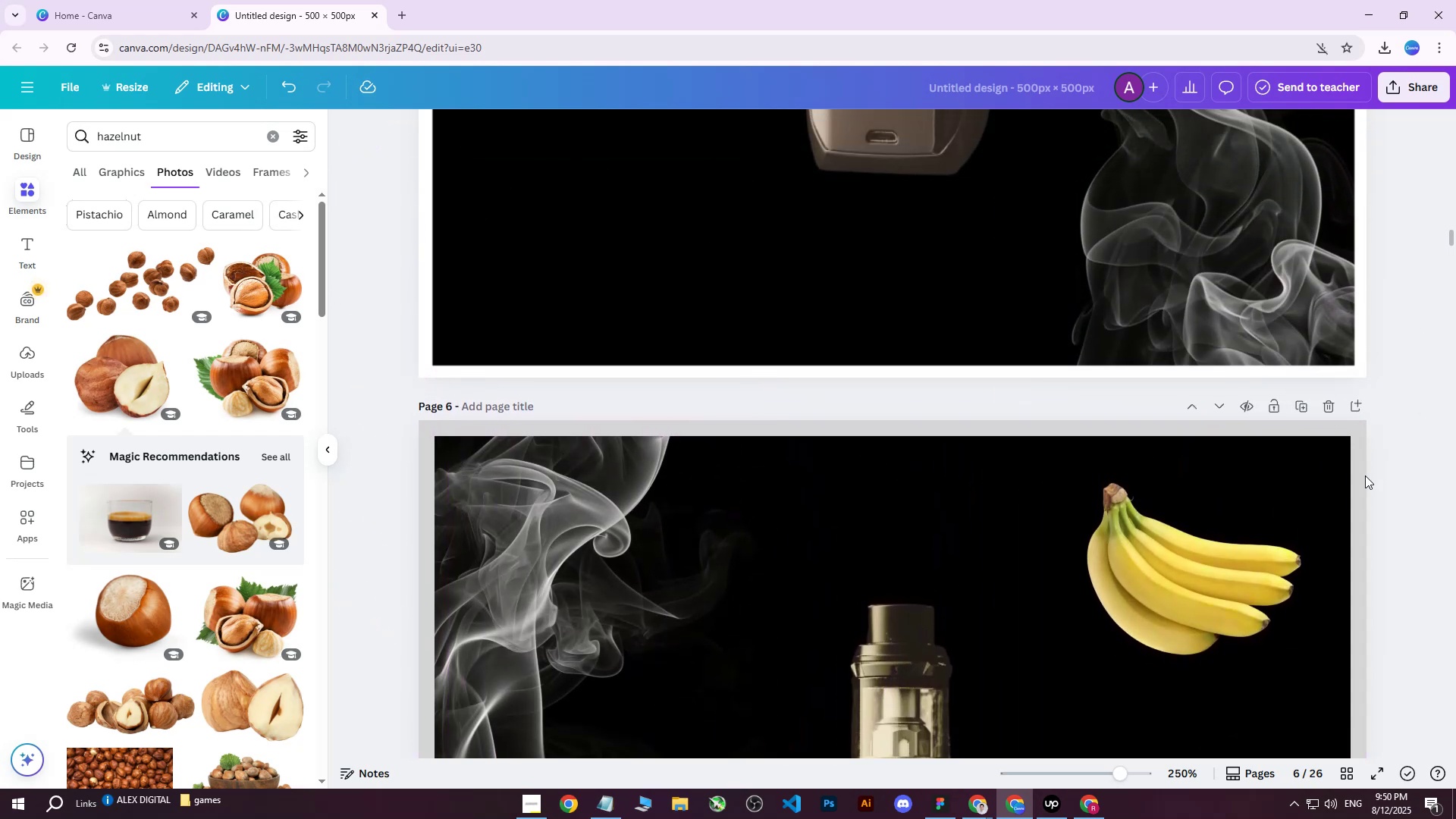 
double_click([1358, 479])
 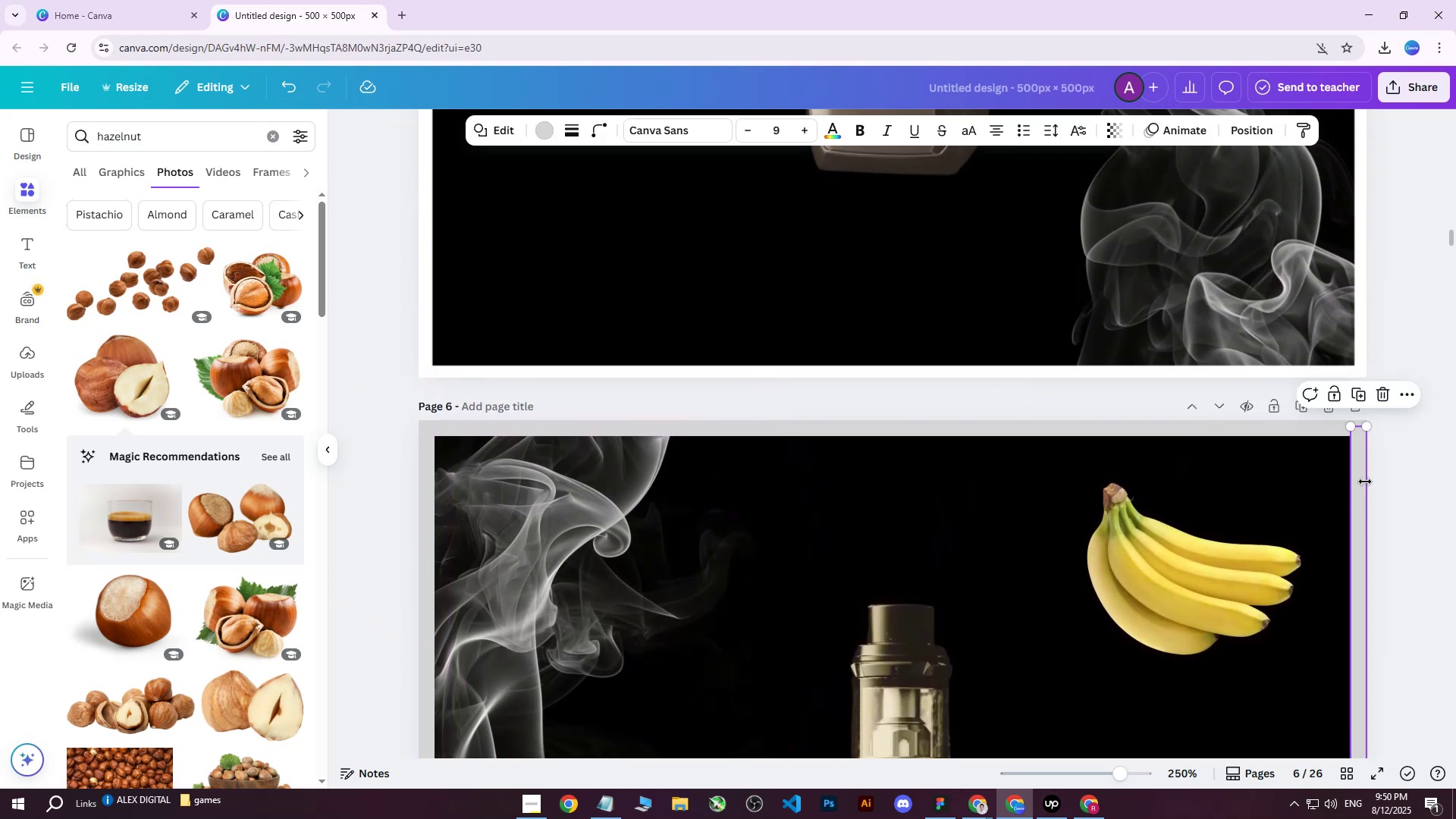 
key(ArrowUp)
 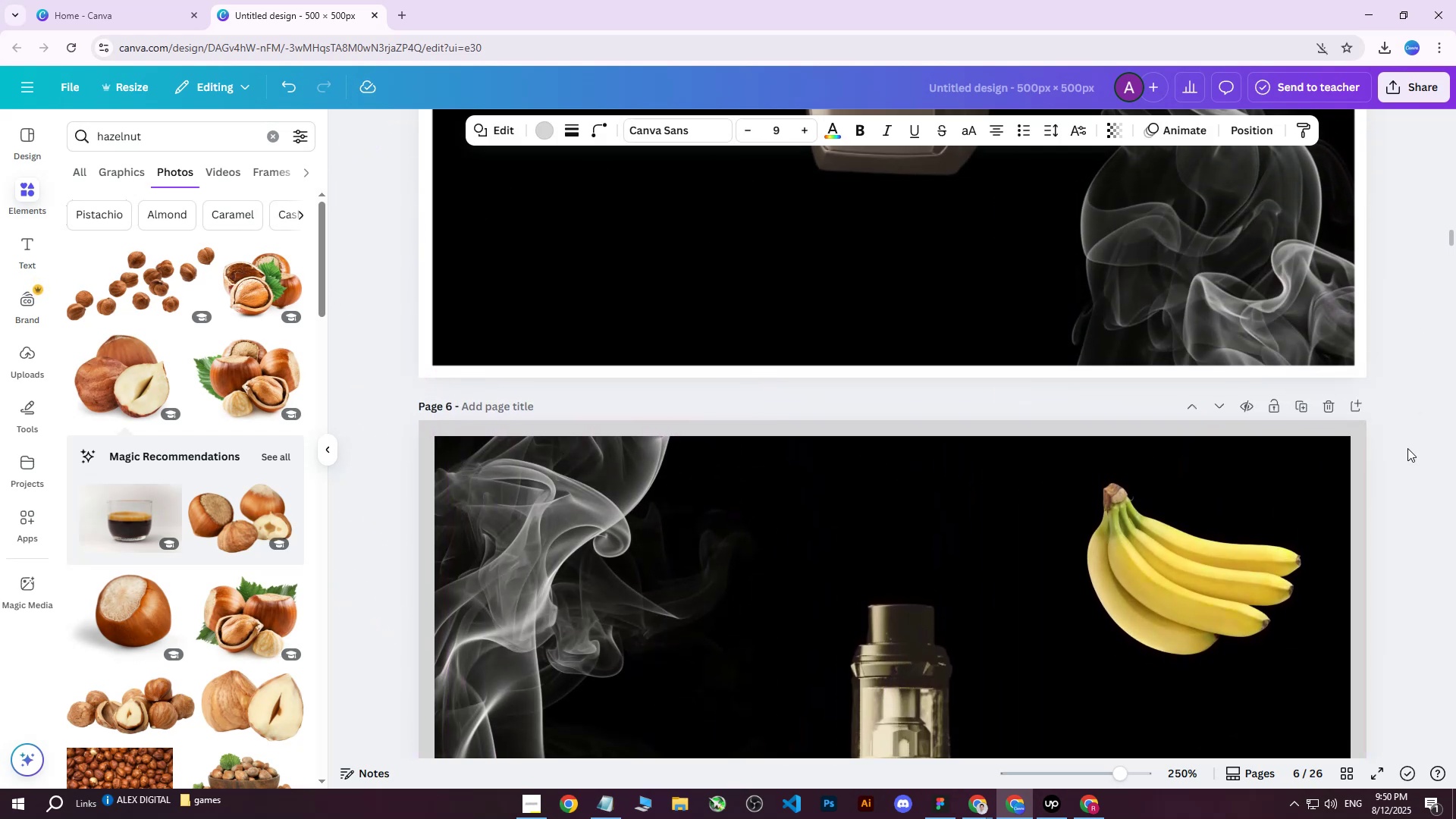 
key(ArrowUp)
 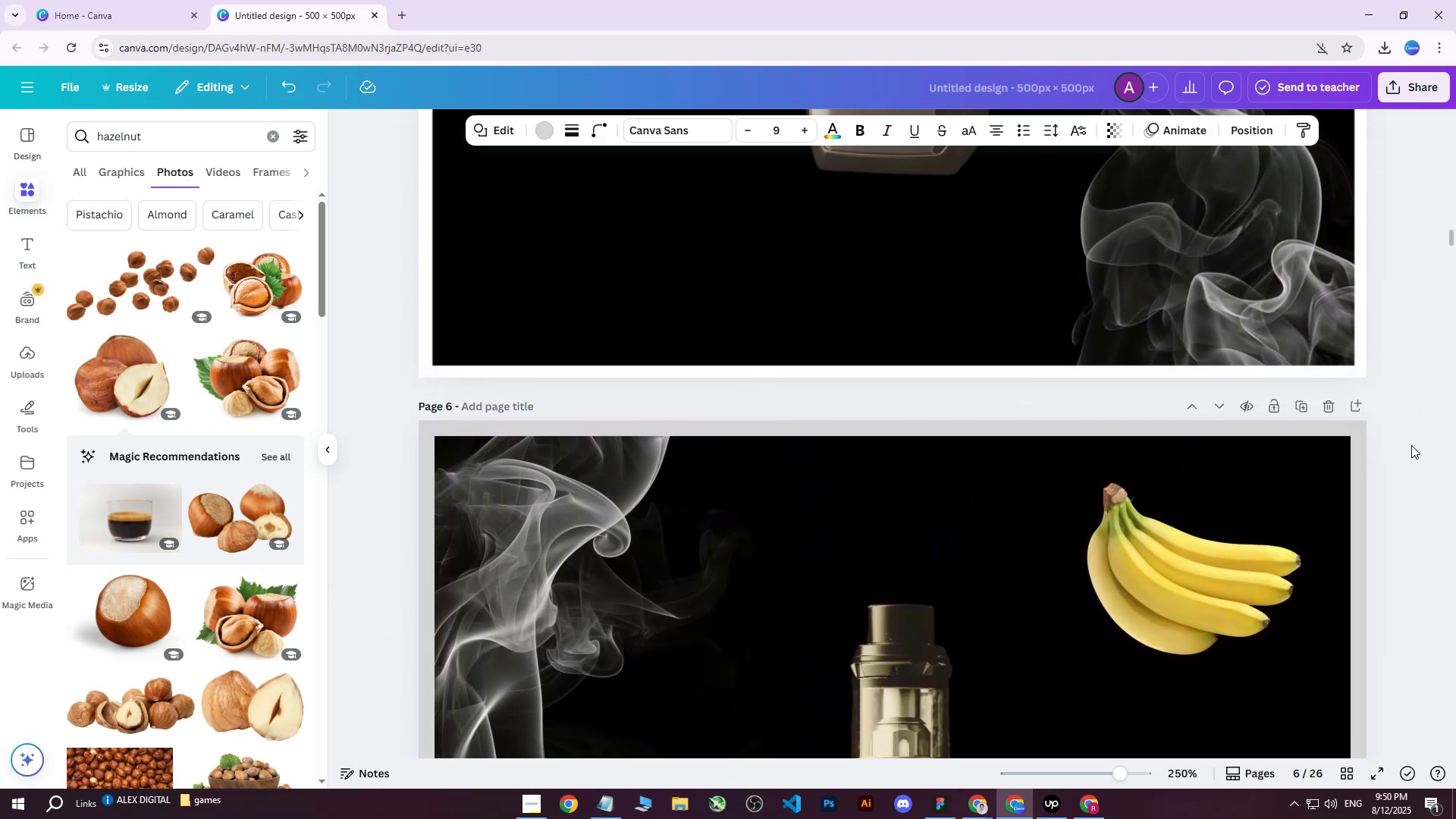 
key(ArrowUp)
 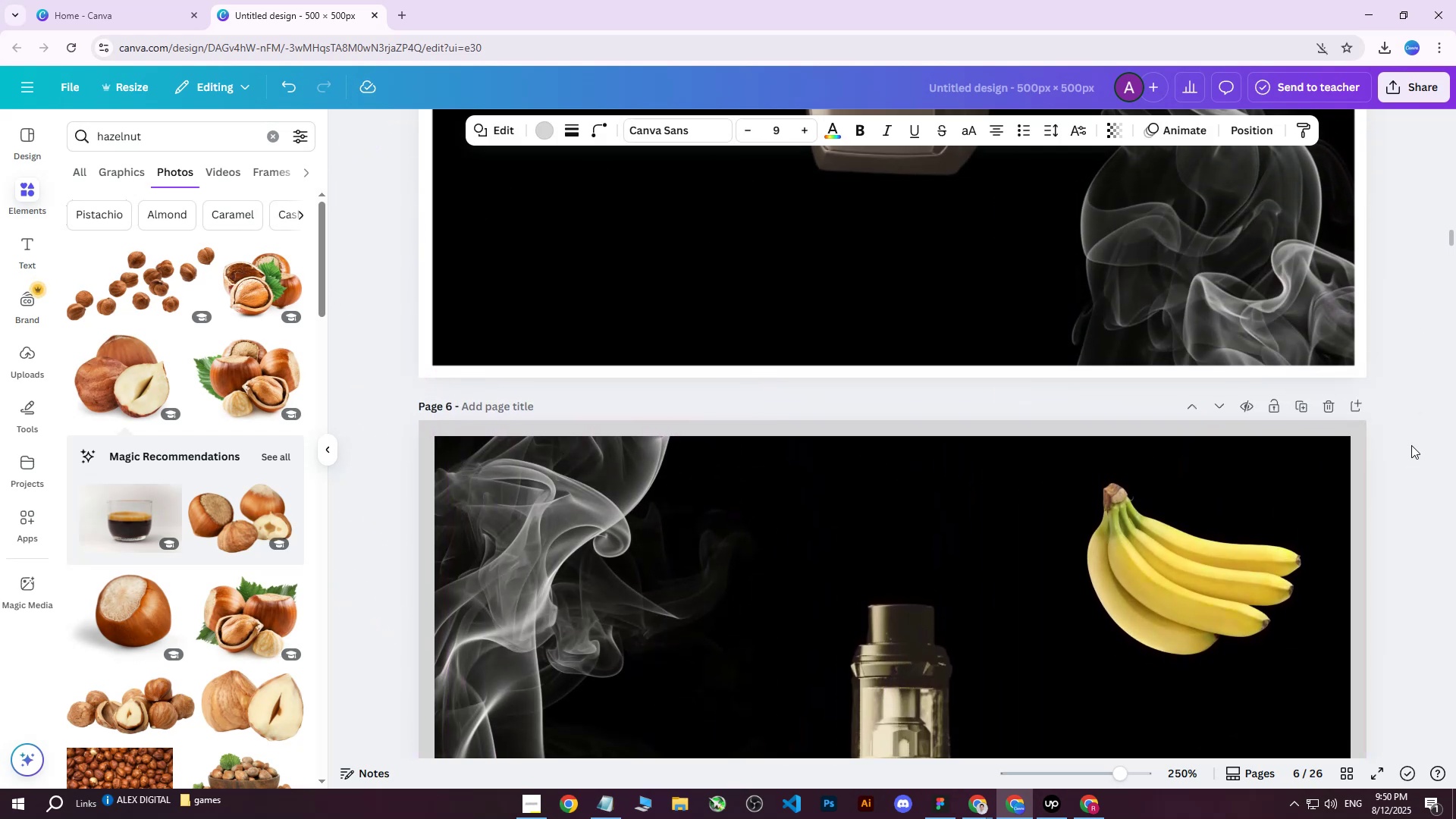 
key(ArrowUp)
 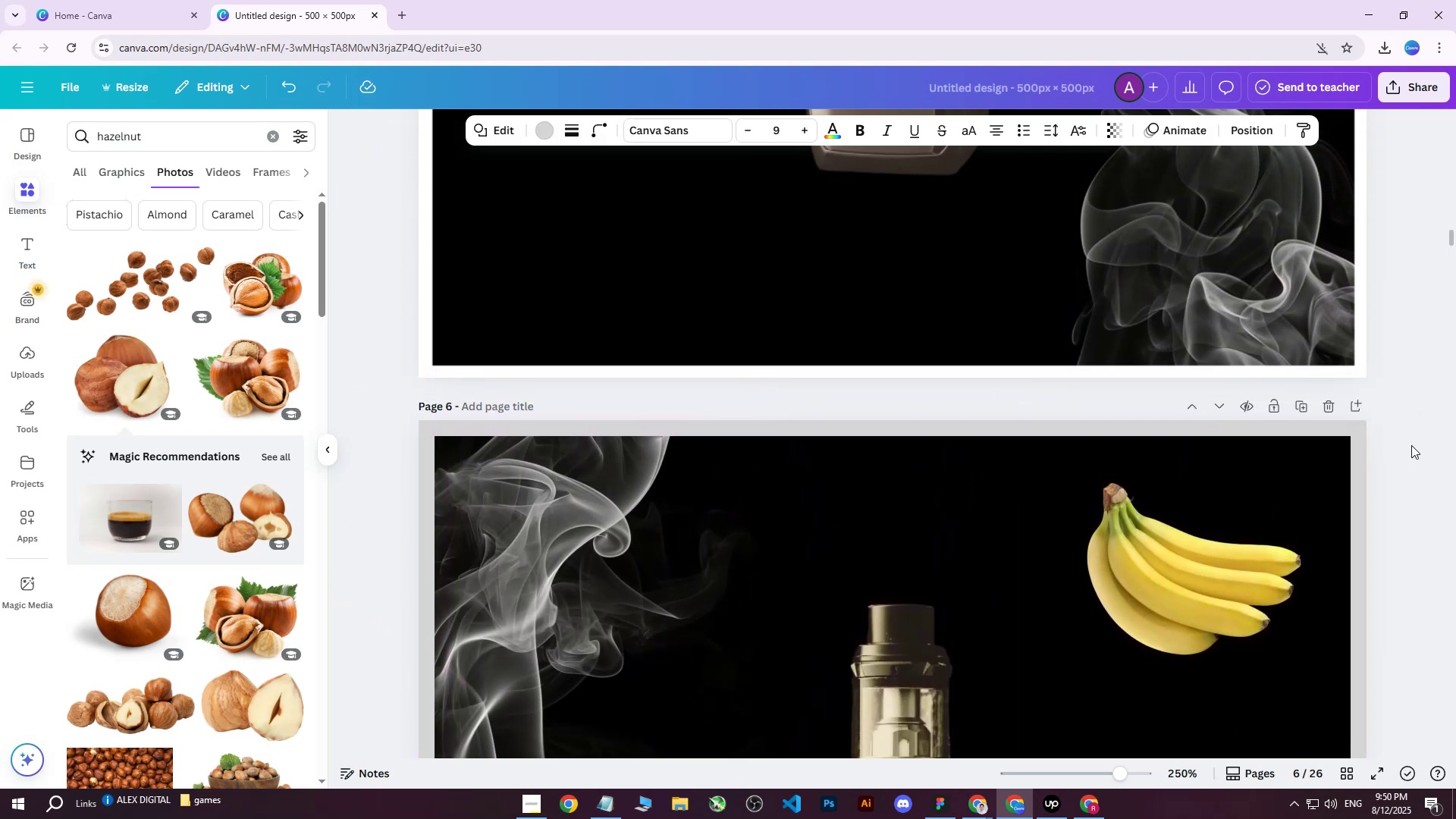 
key(ArrowUp)
 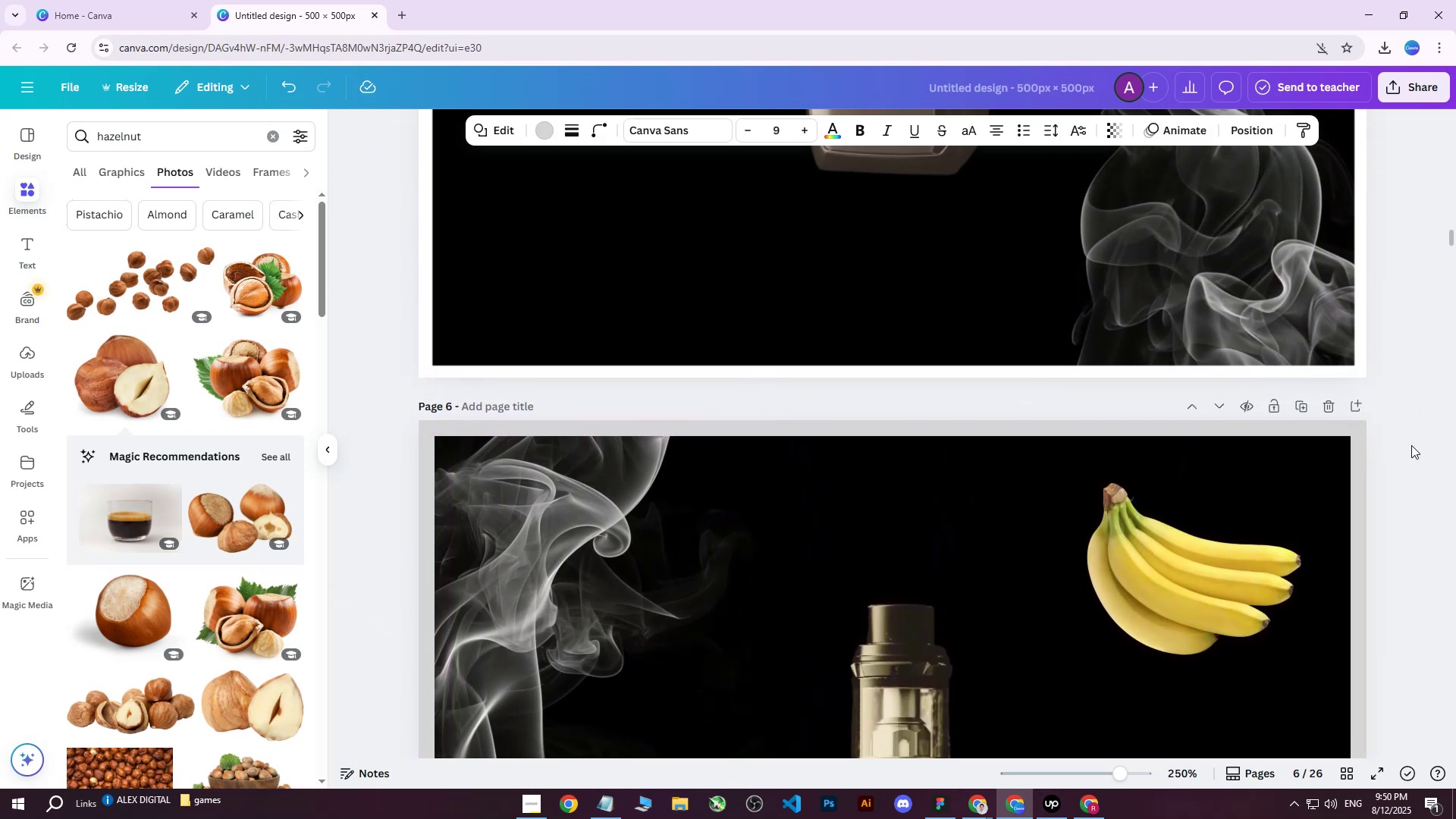 
key(ArrowUp)
 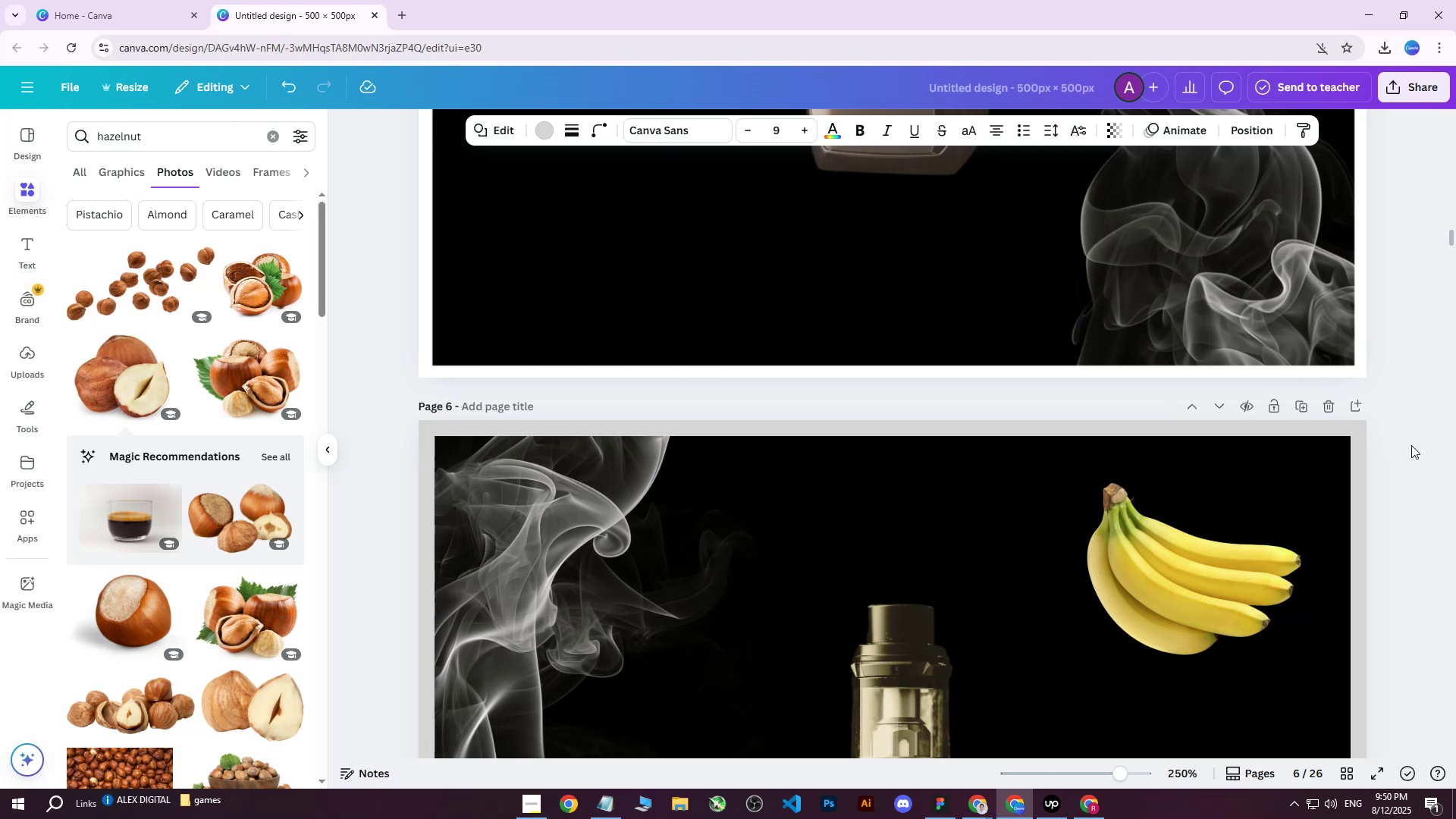 
key(ArrowUp)
 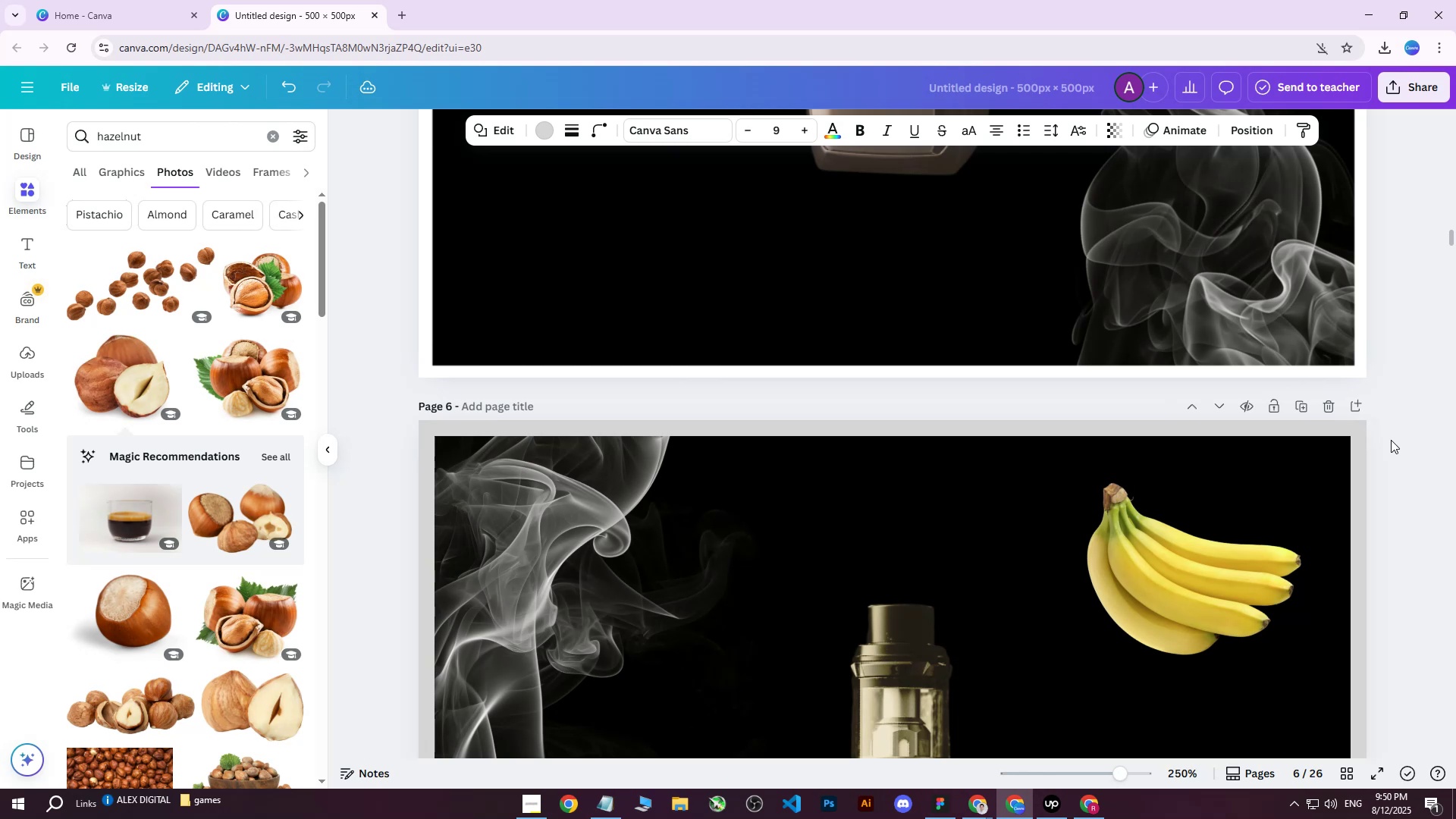 
key(ArrowUp)
 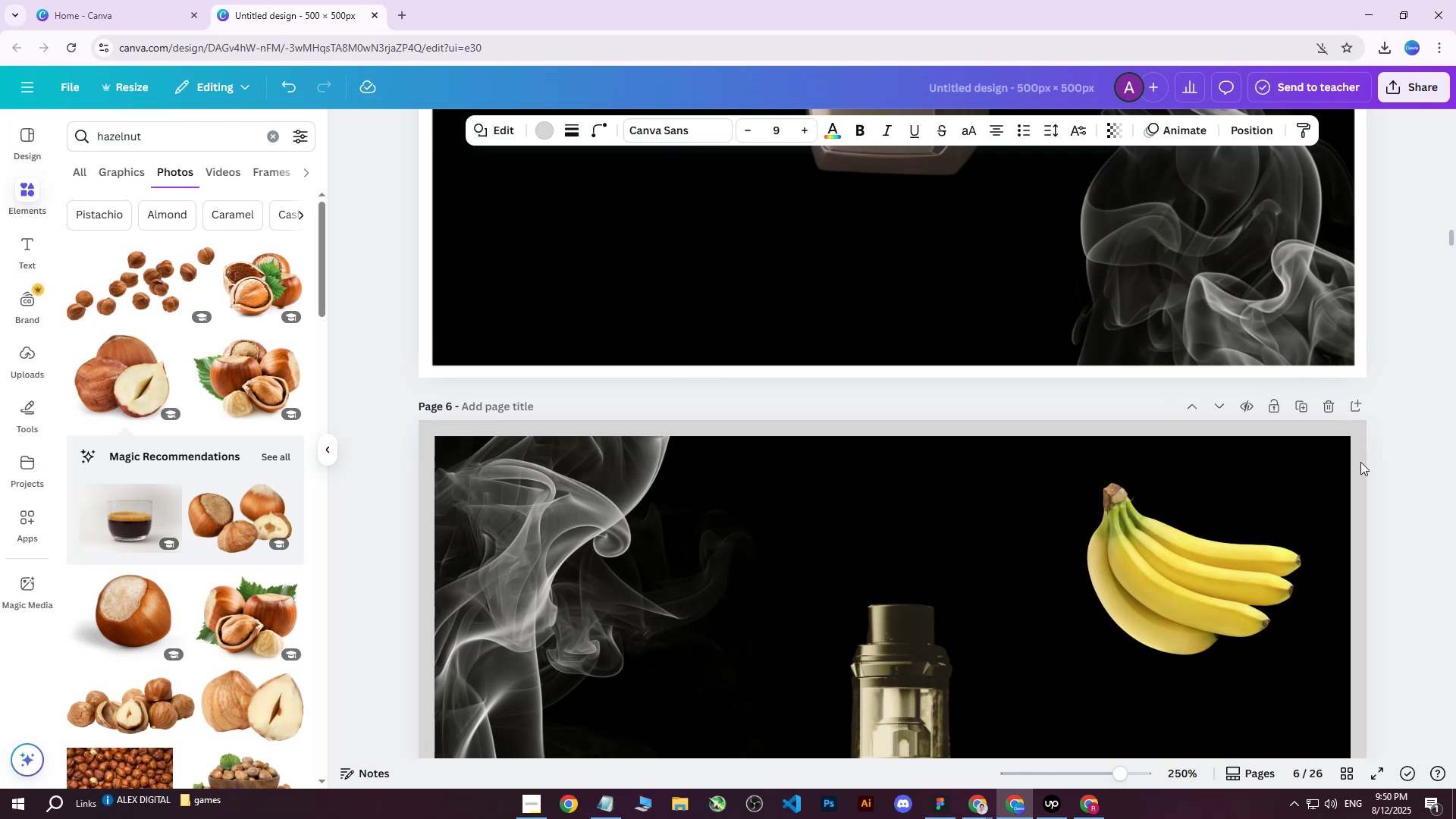 
double_click([1361, 466])
 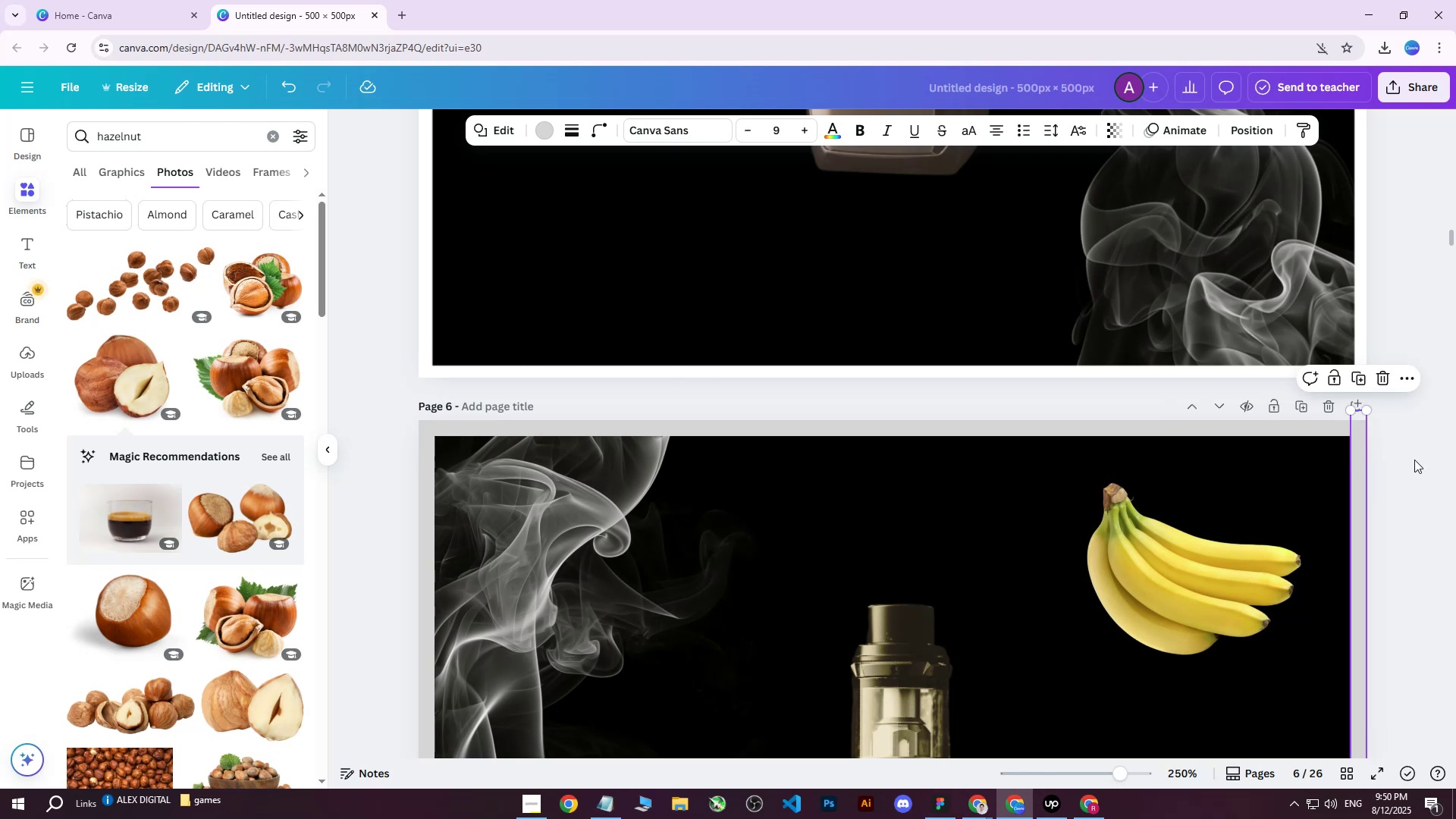 
left_click([1414, 460])
 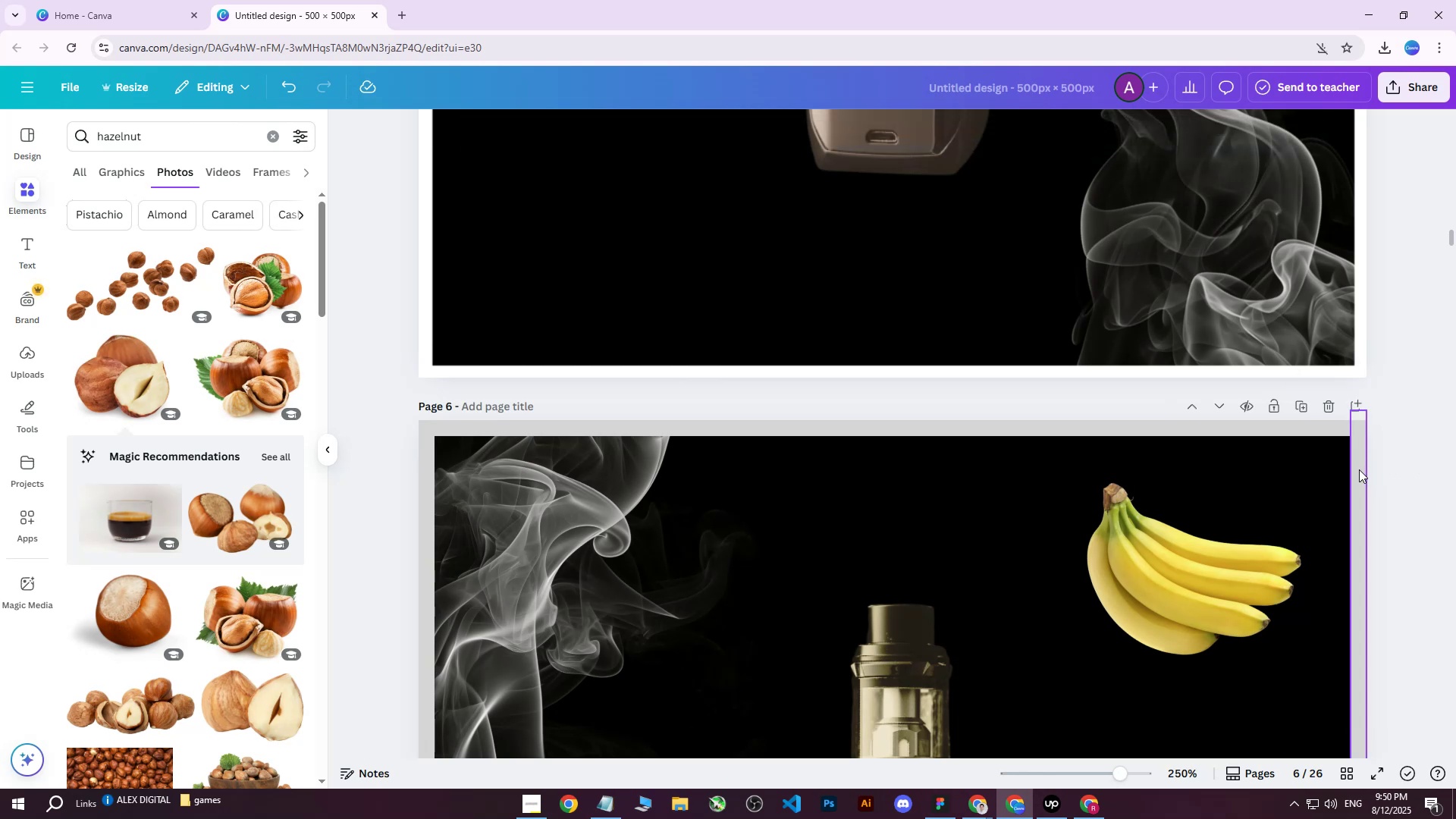 
left_click([1357, 470])
 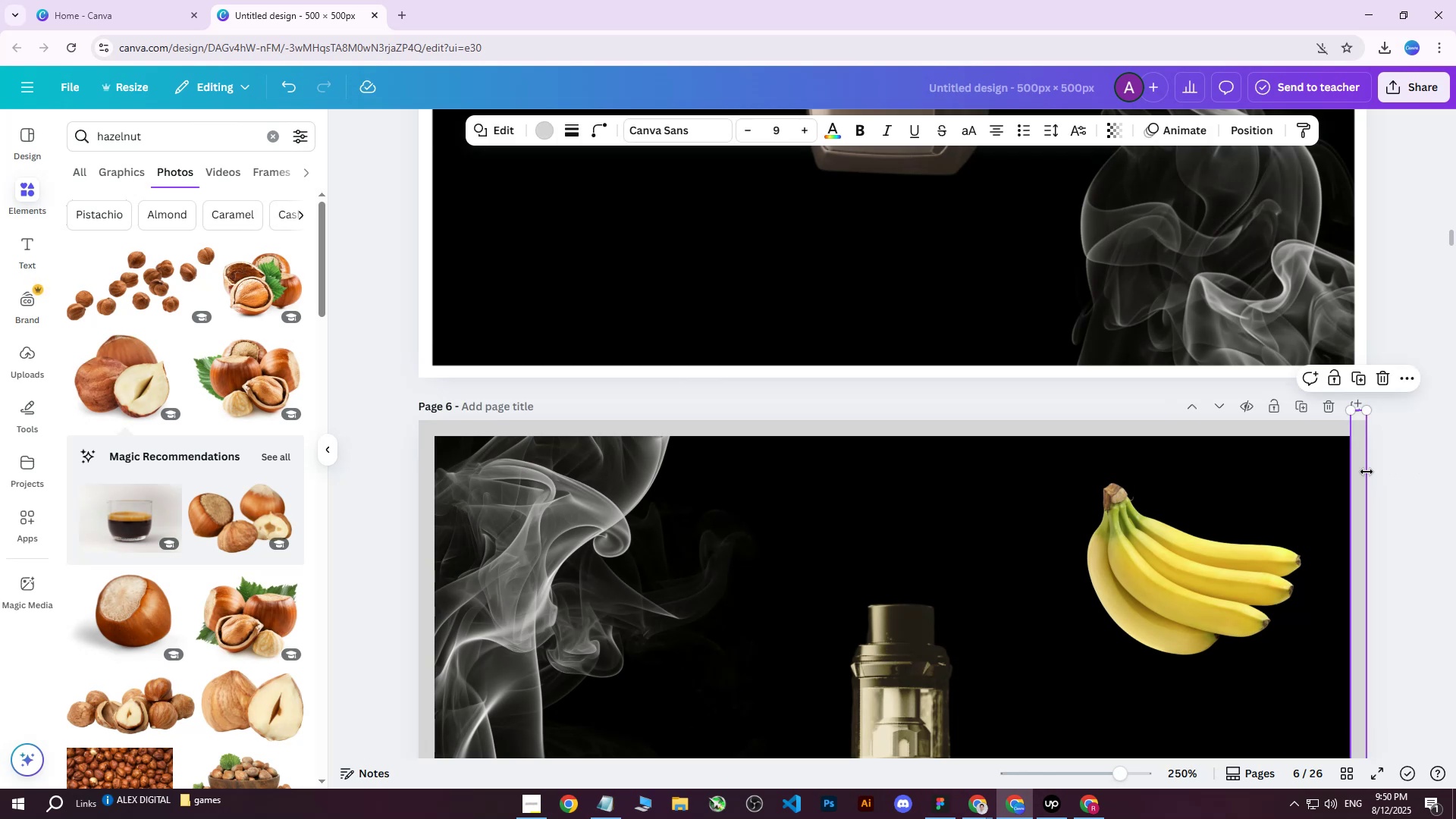 
key(ArrowDown)
 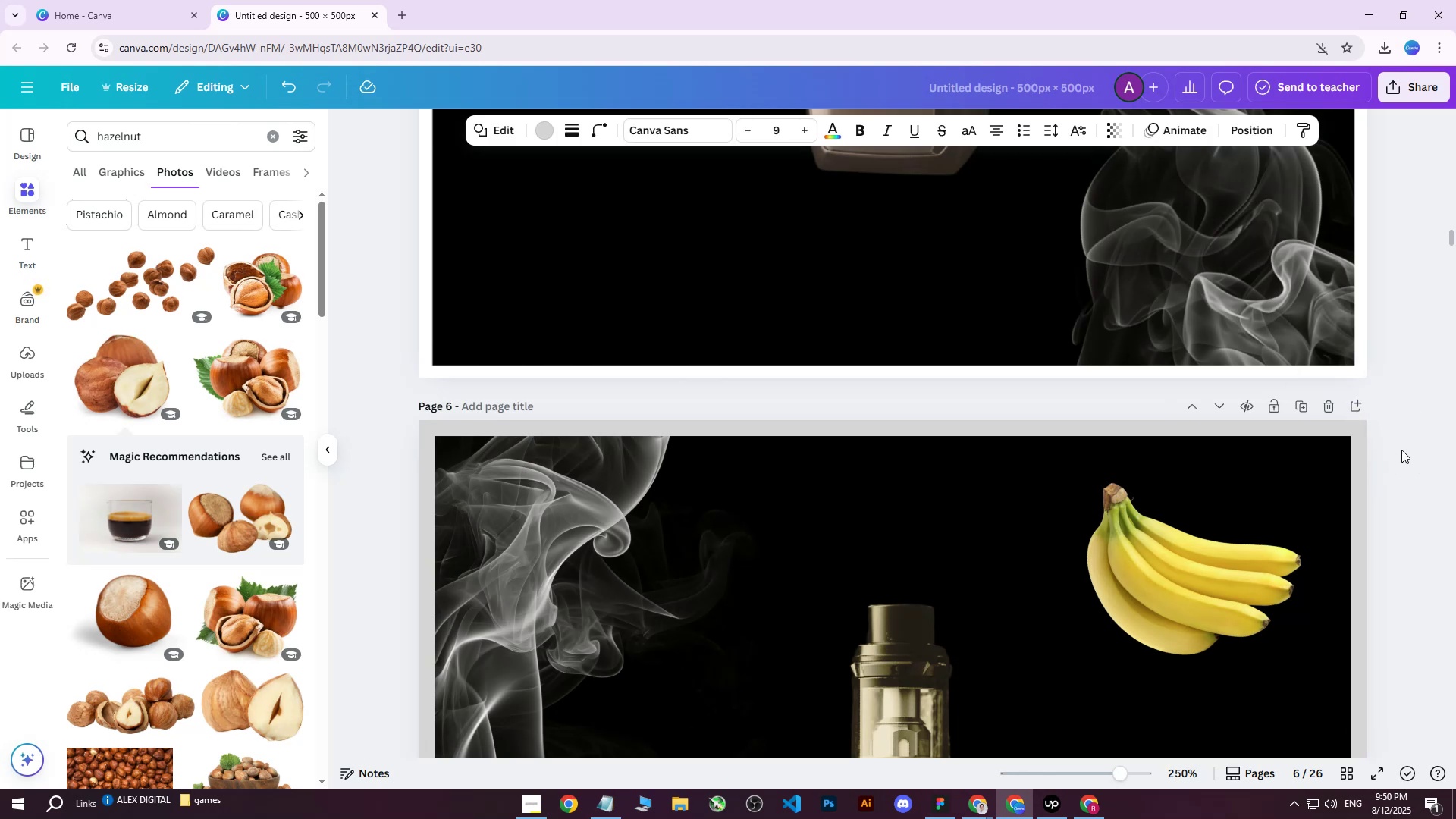 
key(ArrowDown)
 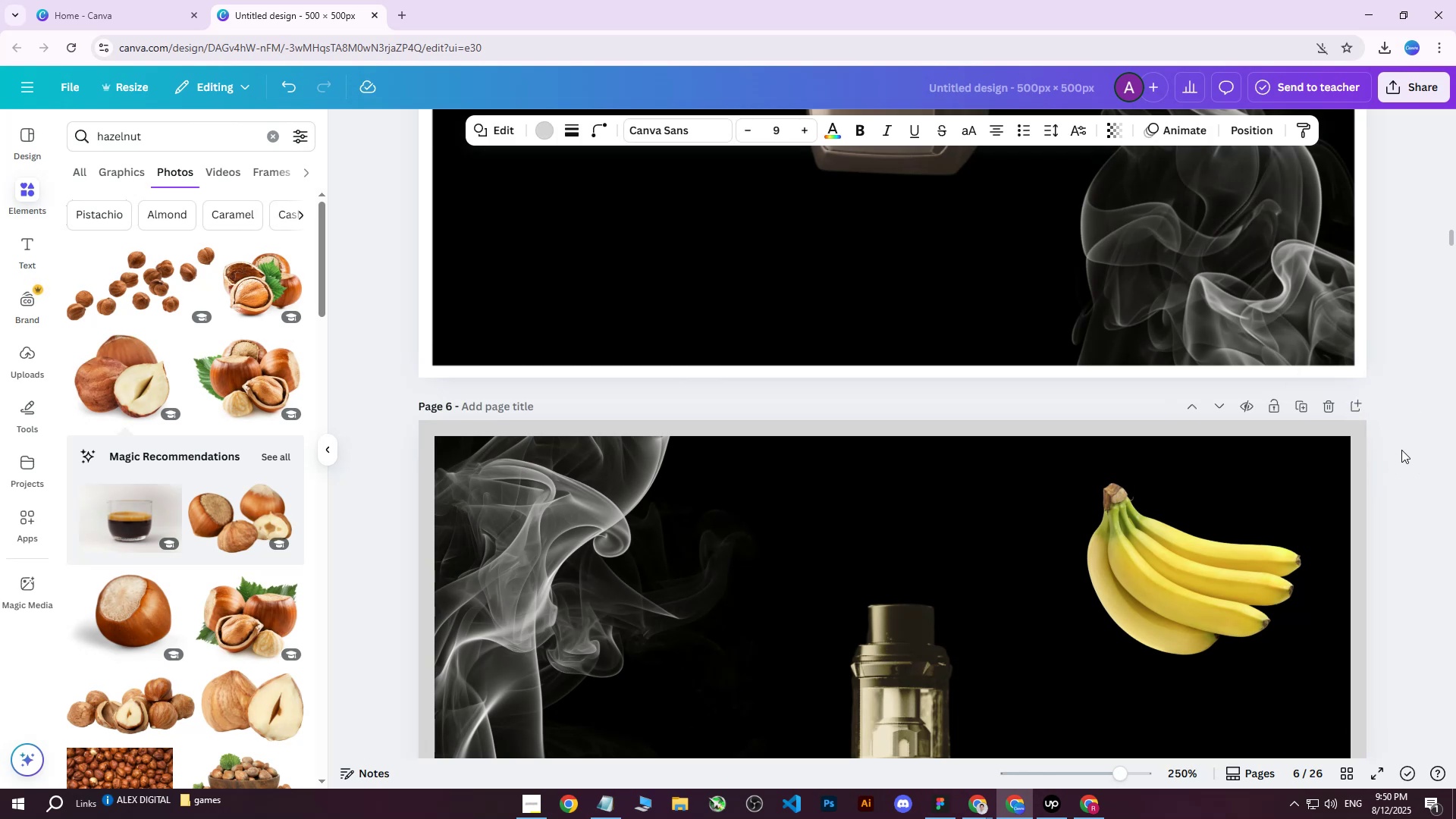 
key(ArrowDown)
 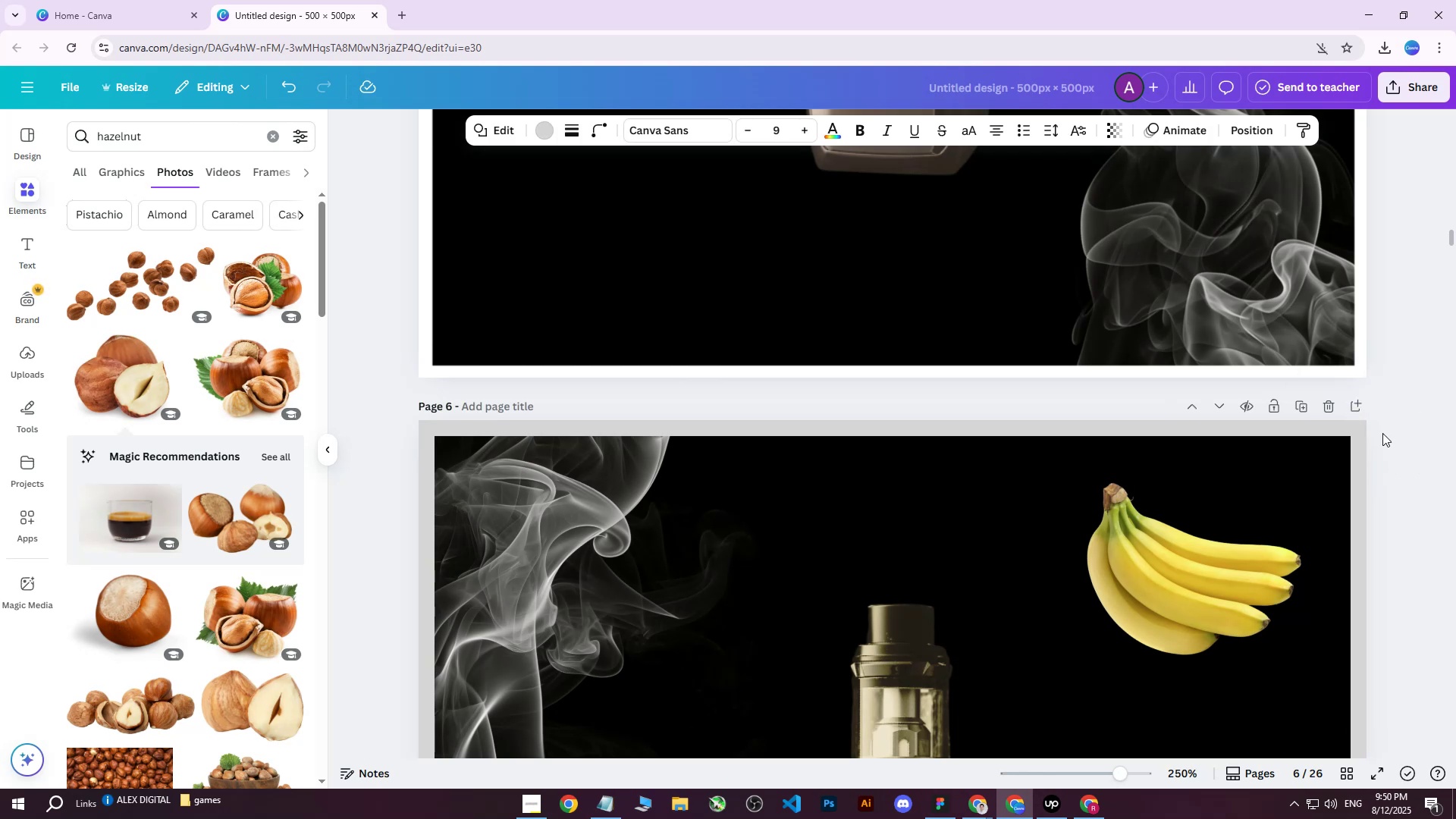 
key(ArrowDown)
 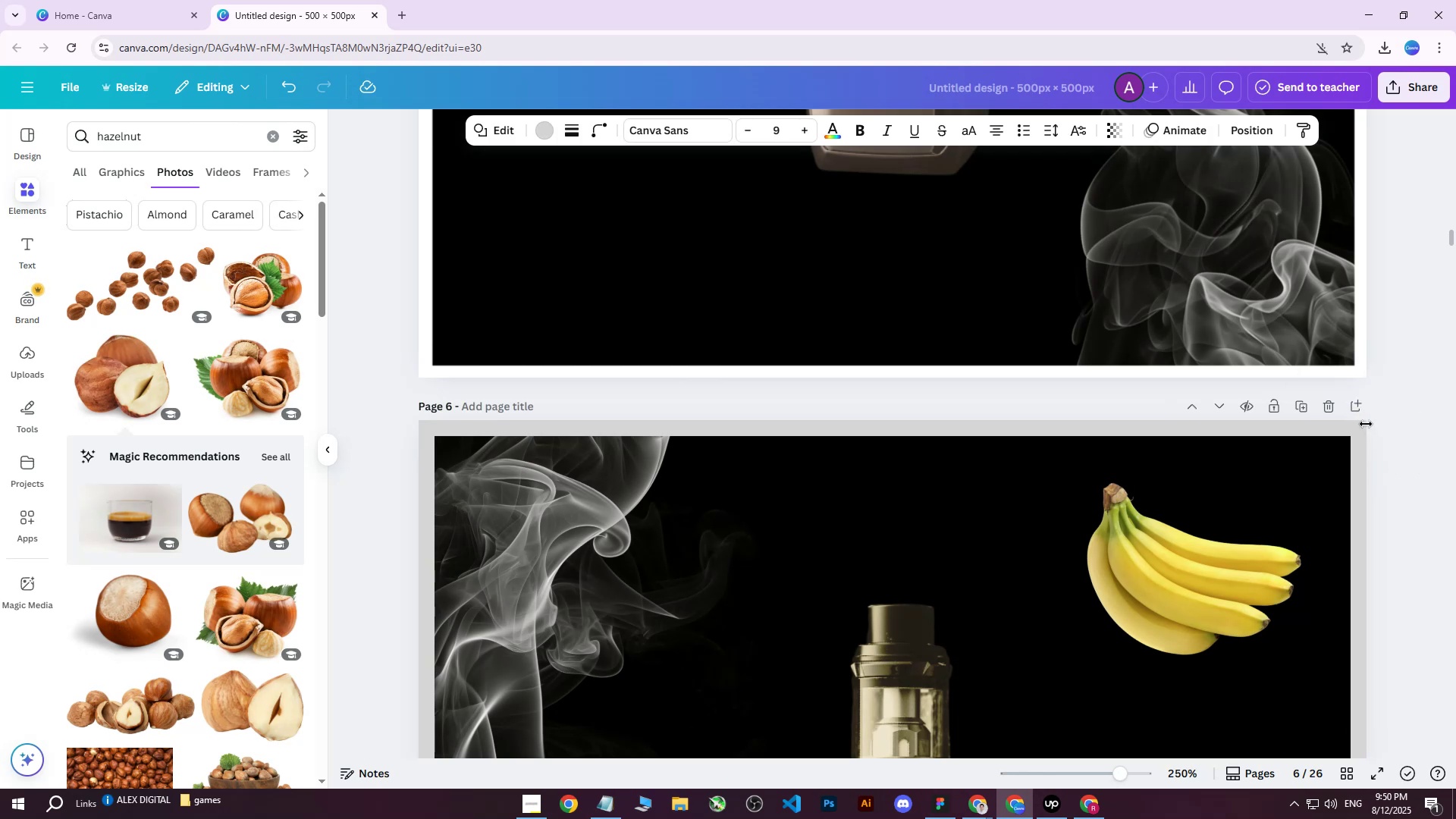 
key(ArrowDown)
 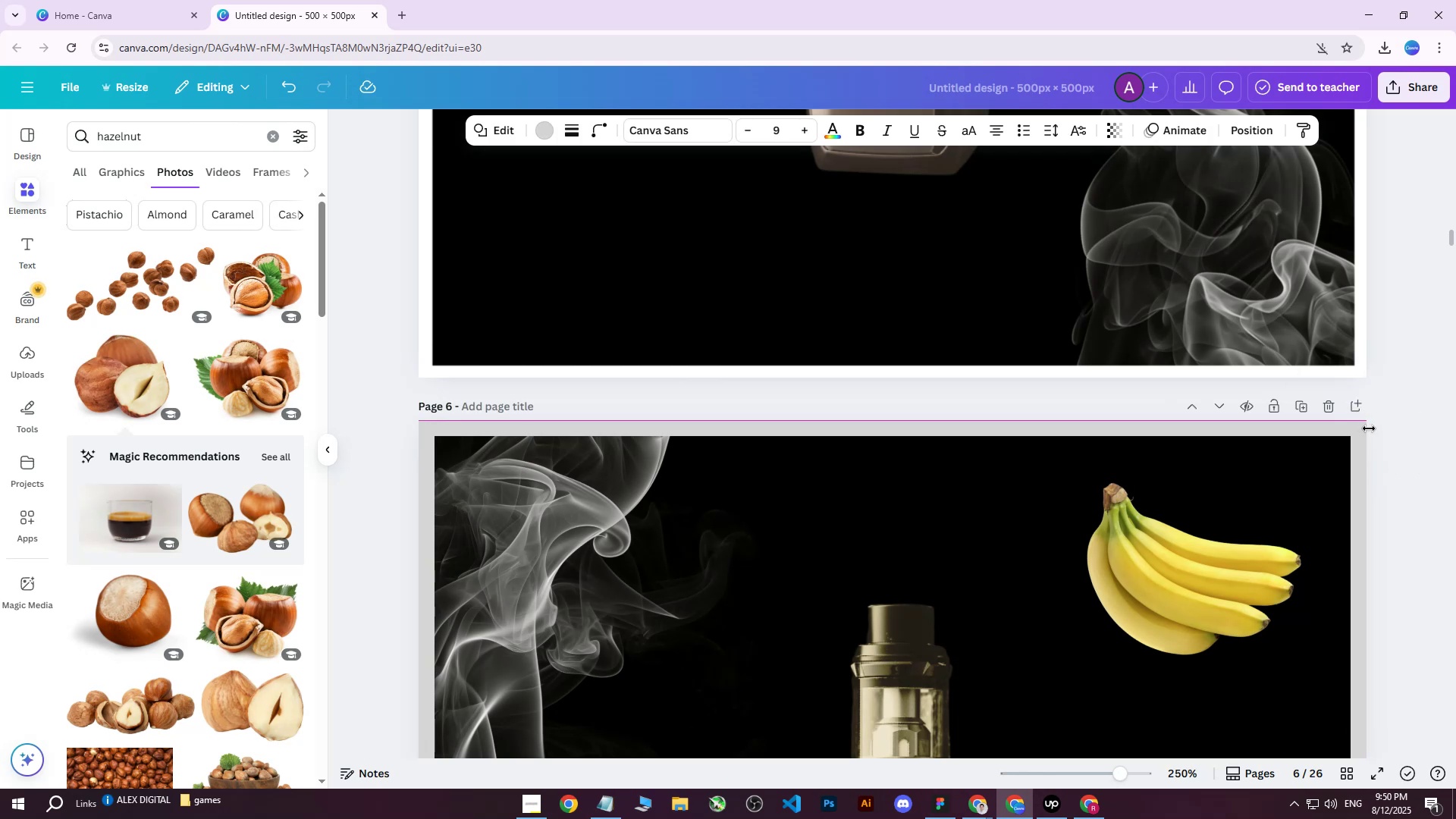 
key(ArrowDown)
 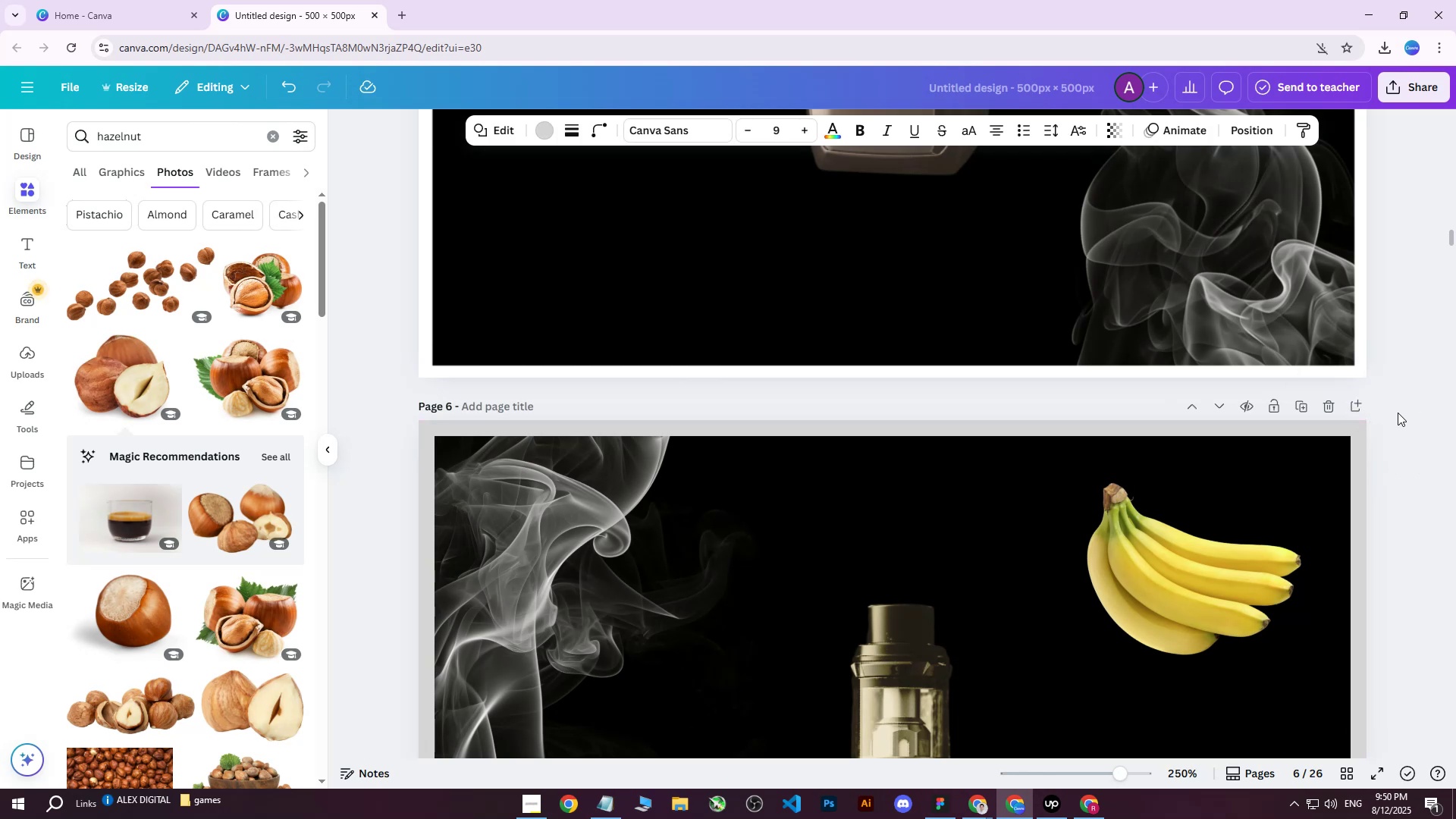 
key(ArrowUp)
 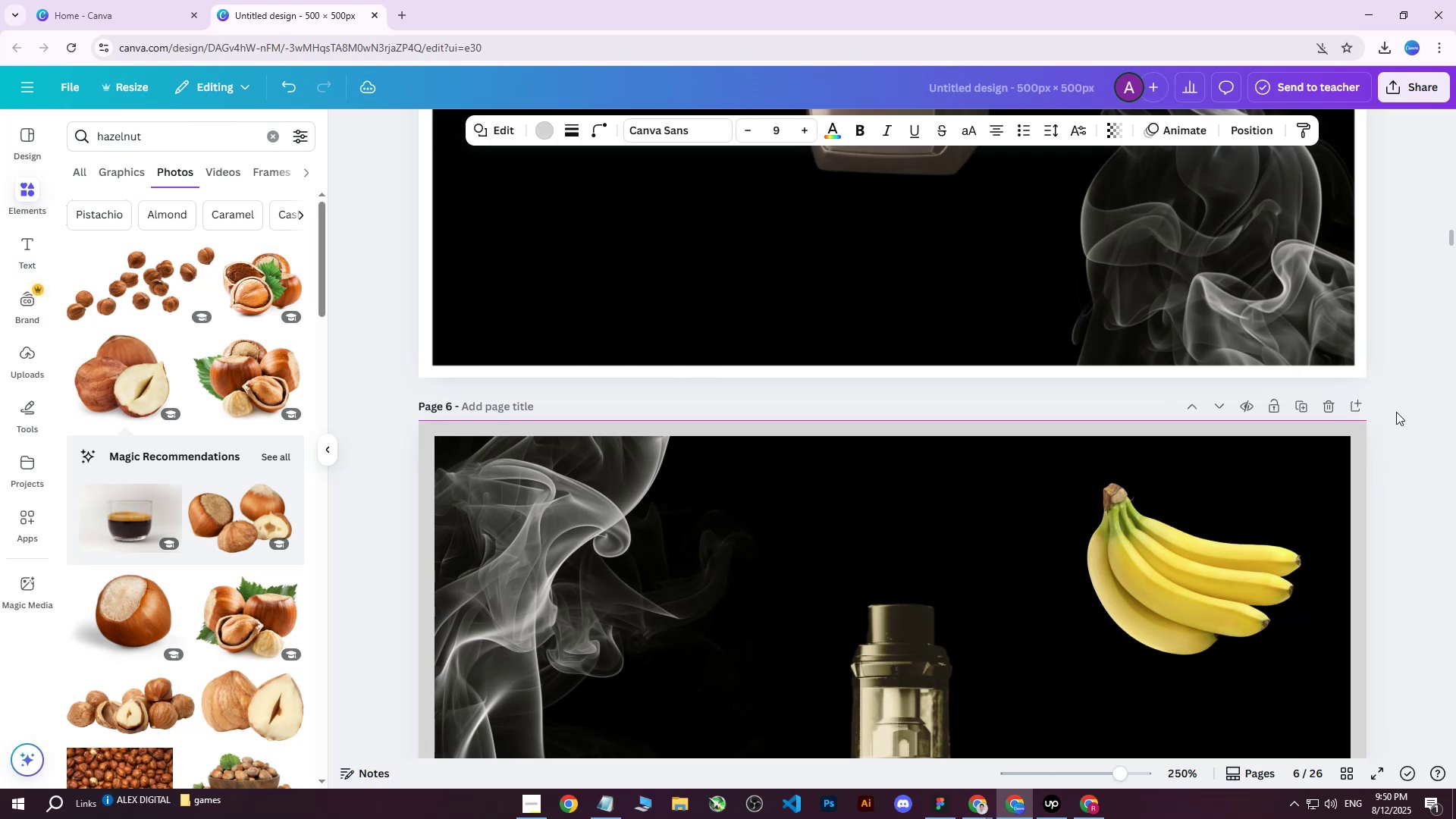 
scroll: coordinate [1388, 427], scroll_direction: down, amount: 3.0
 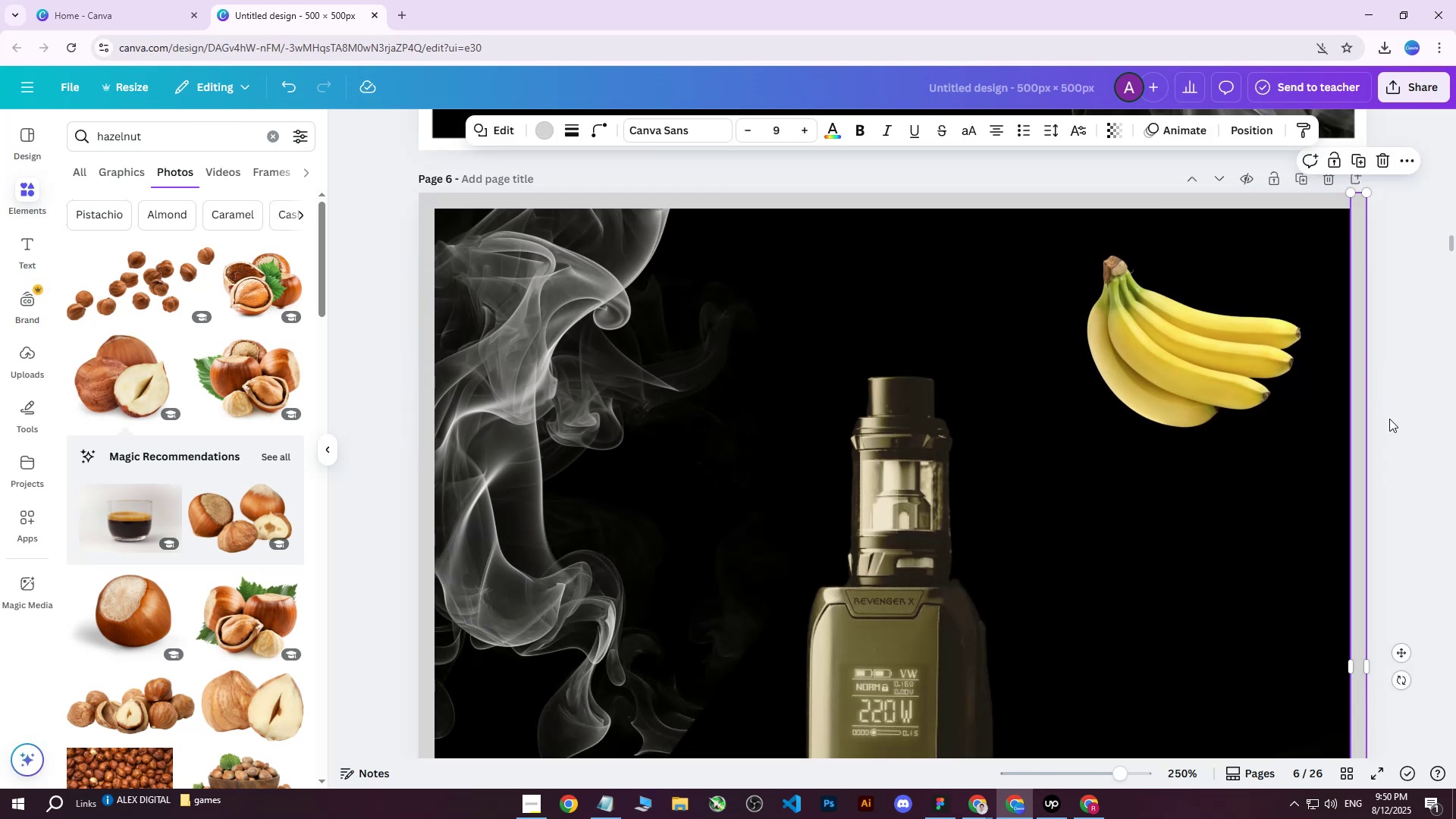 
key(ArrowLeft)
 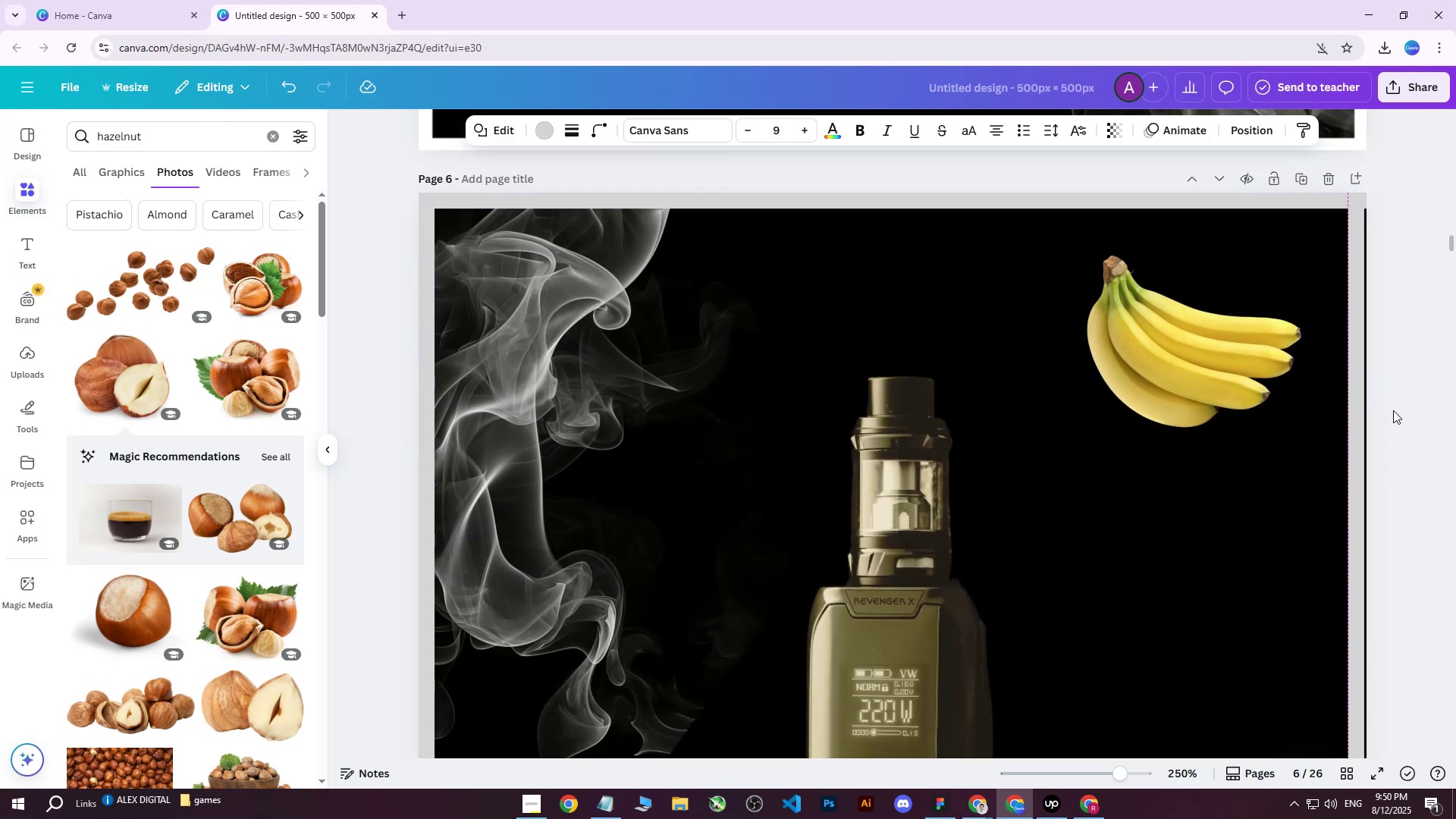 
key(ArrowRight)
 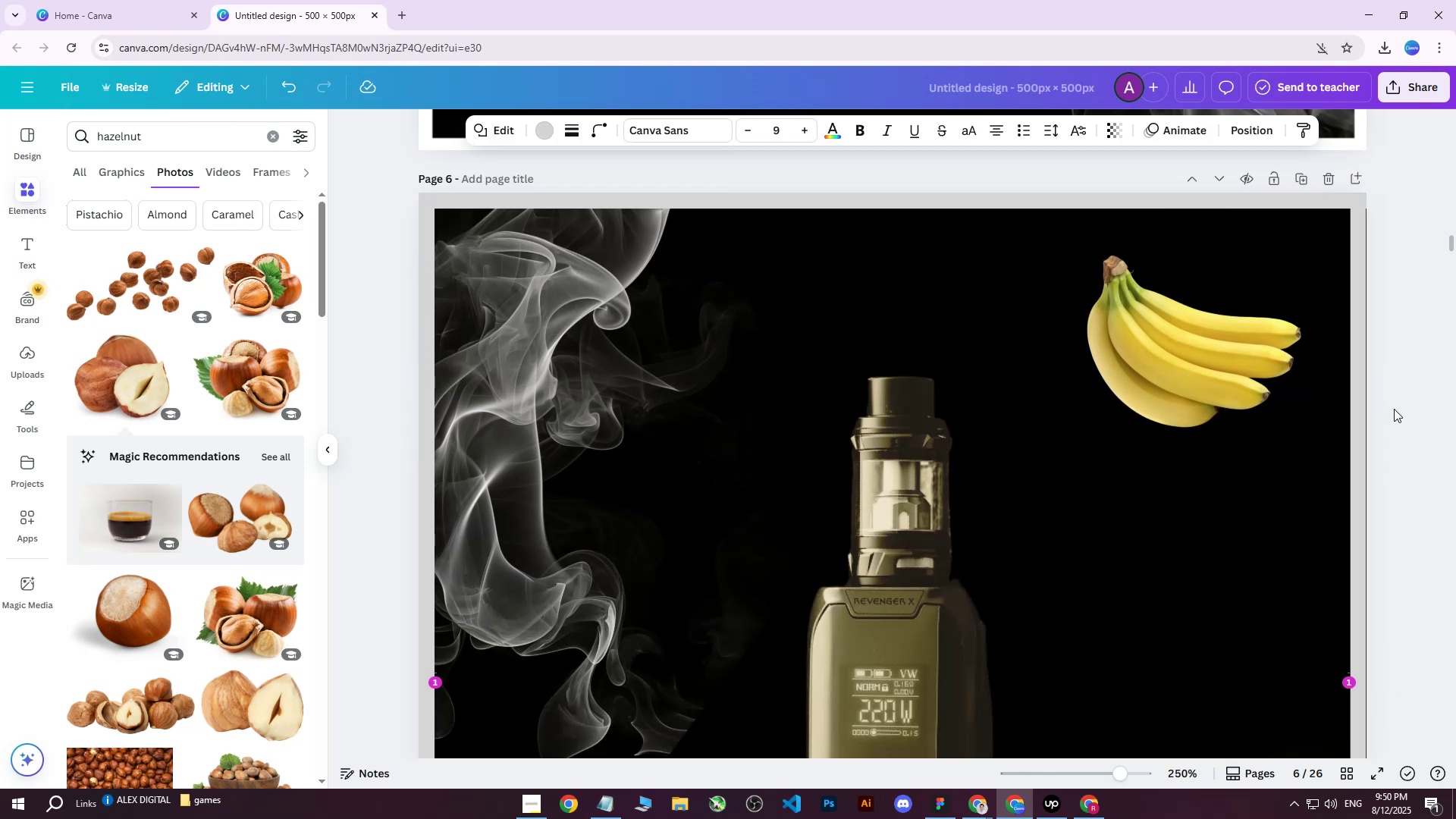 
key(ArrowRight)
 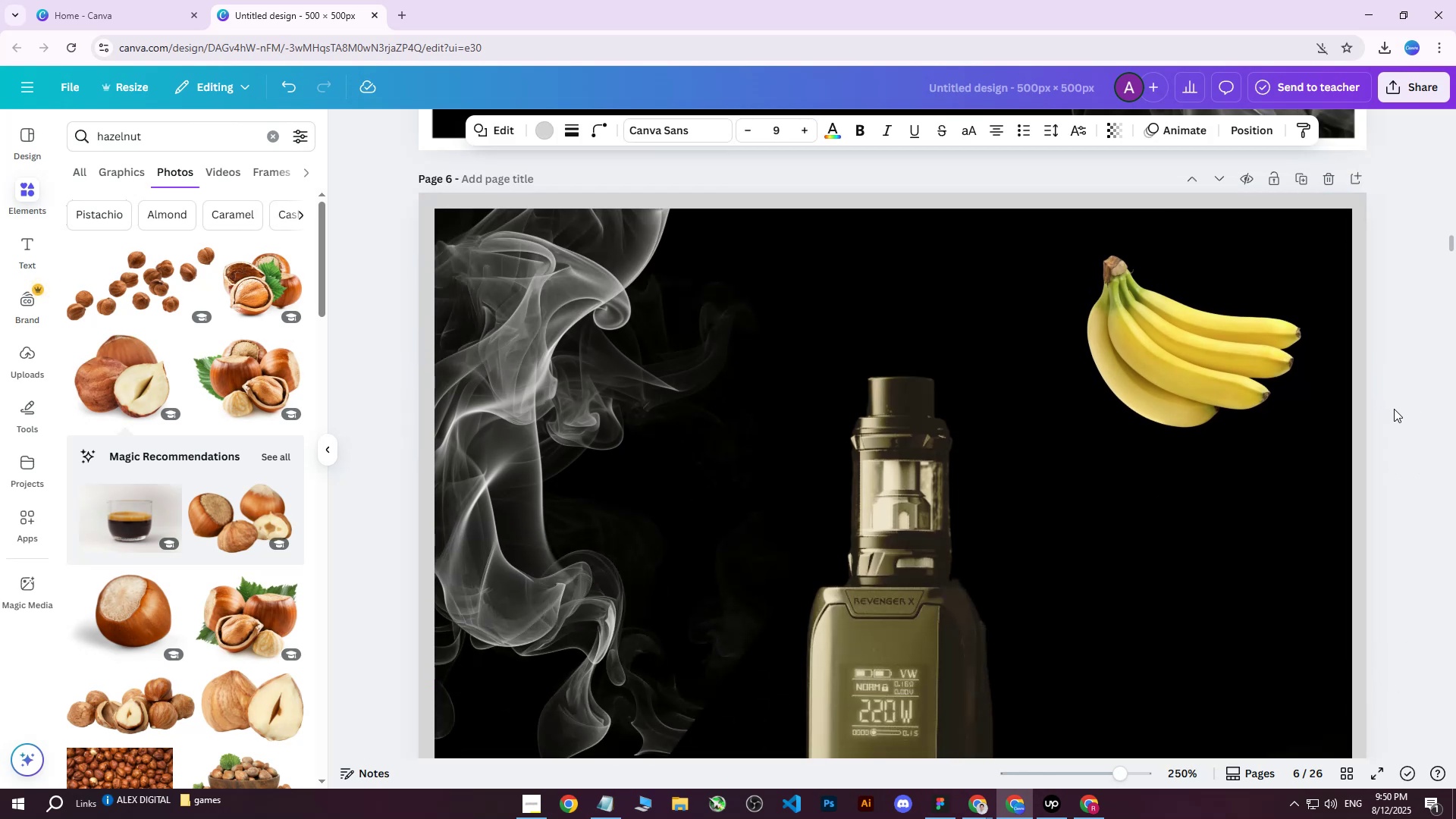 
key(ArrowLeft)
 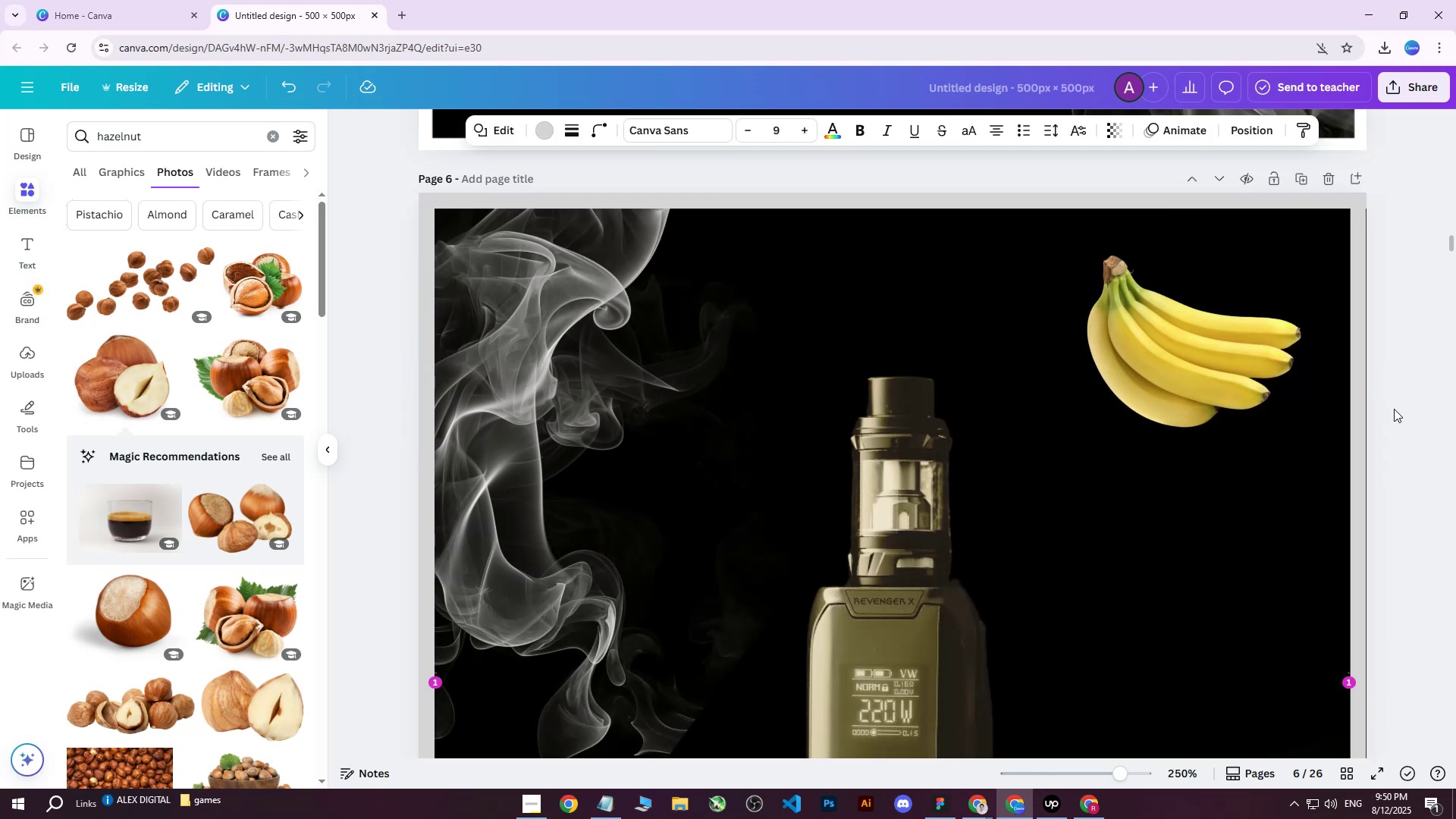 
key(ArrowRight)
 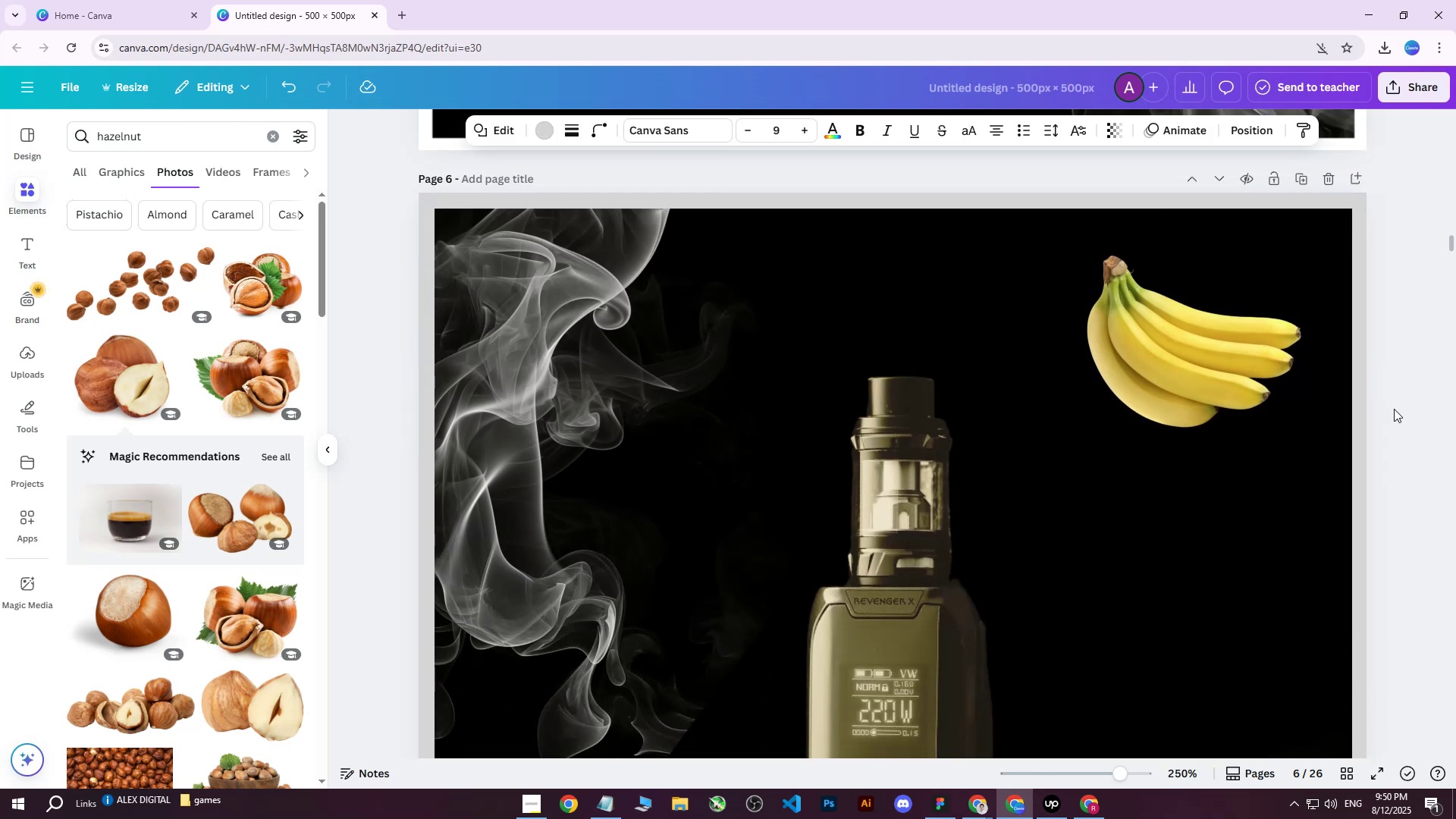 
left_click([1394, 409])
 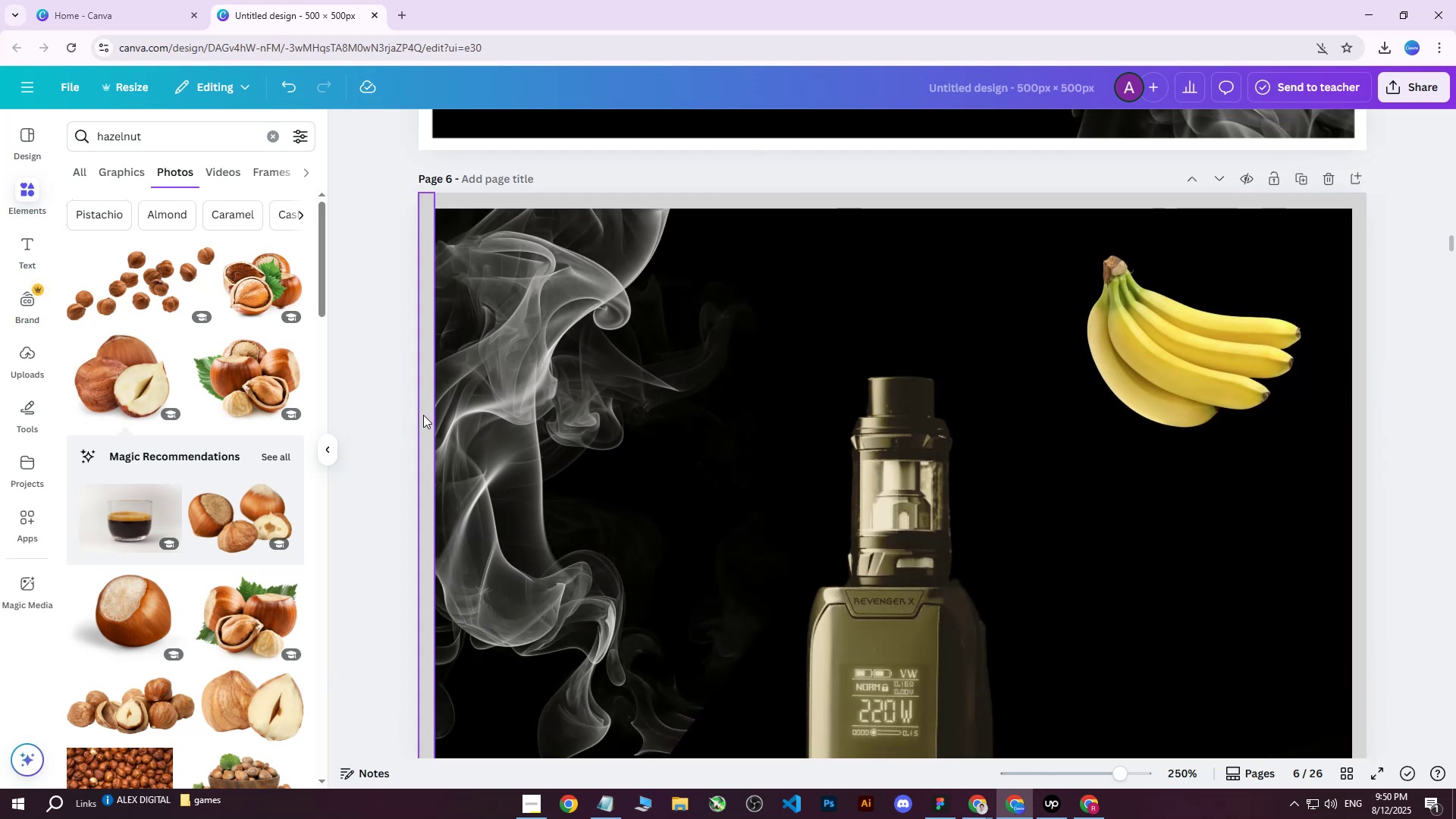 
scroll: coordinate [601, 407], scroll_direction: down, amount: 6.0
 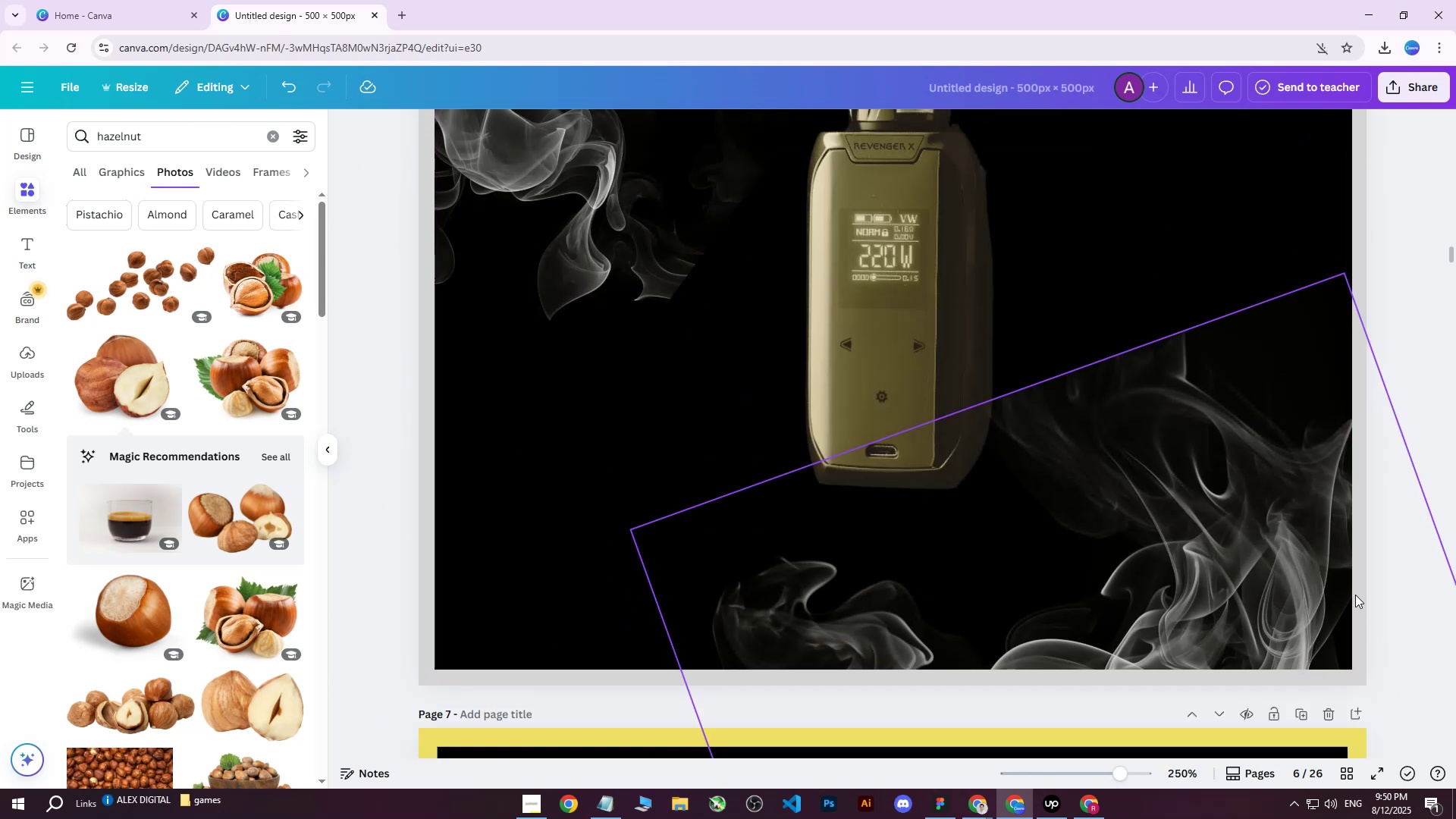 
hold_key(key=ControlLeft, duration=0.49)
scroll: coordinate [1408, 593], scroll_direction: down, amount: 5.0
 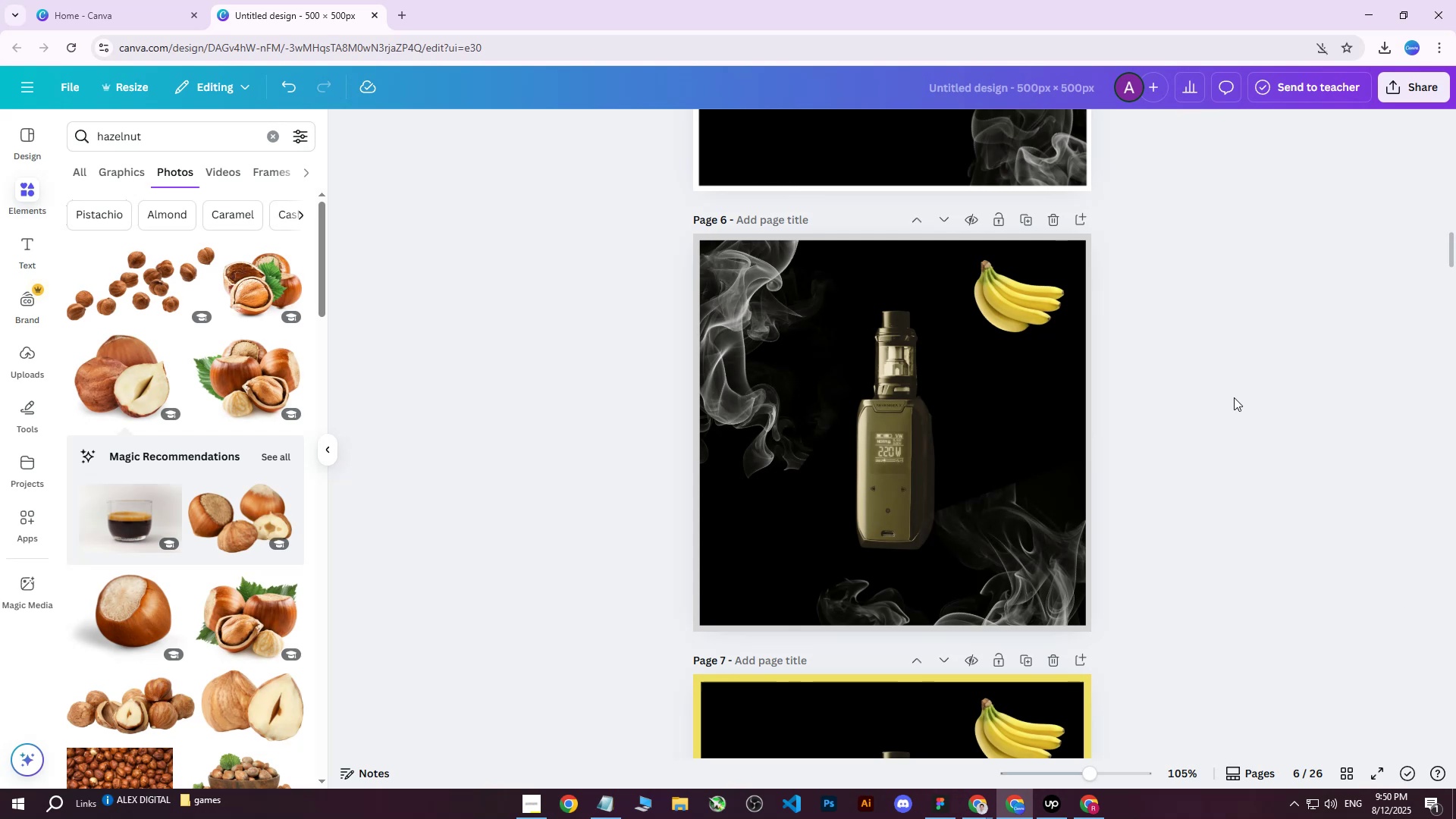 
left_click([1244, 384])
 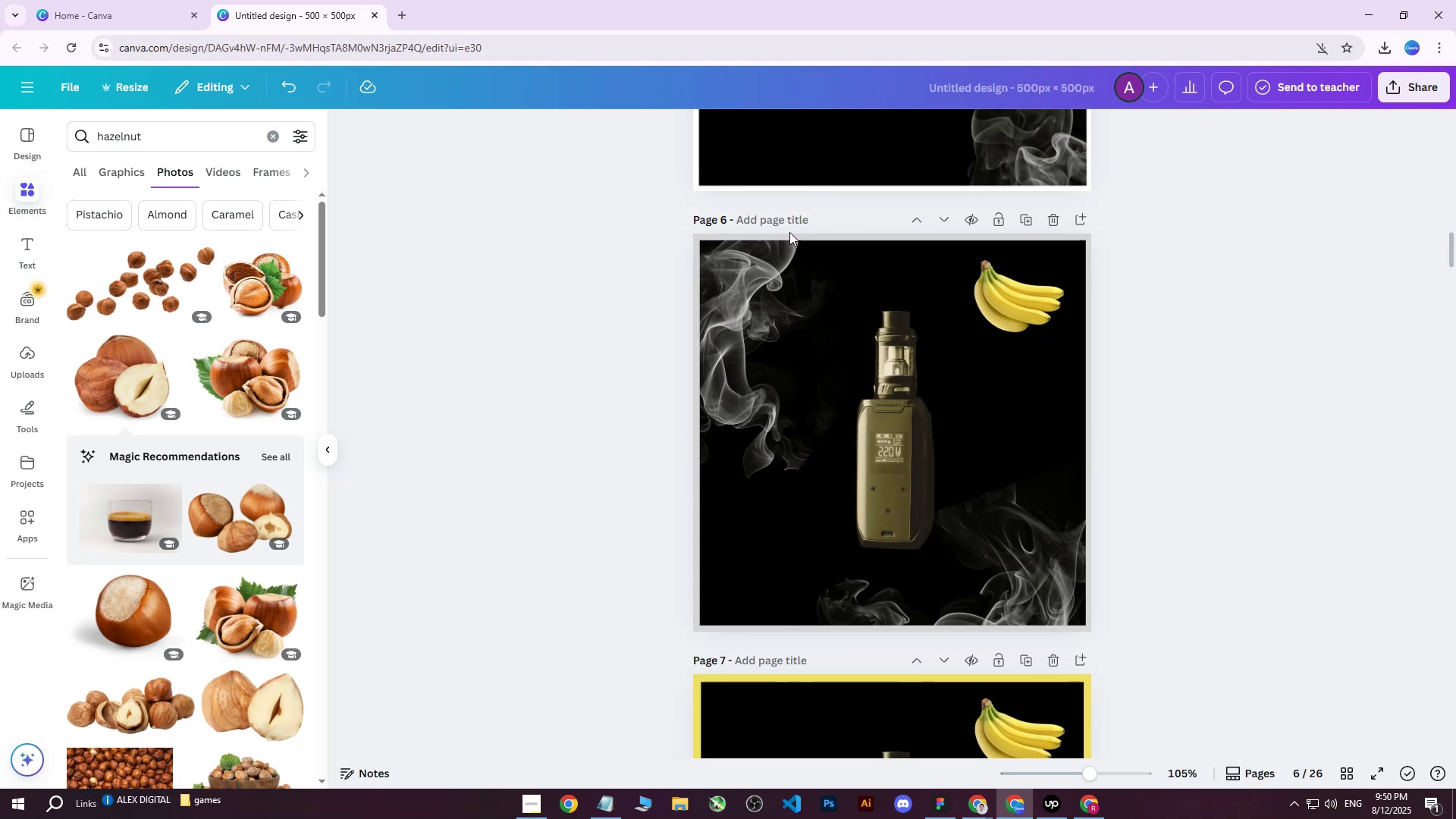 
double_click([786, 237])
 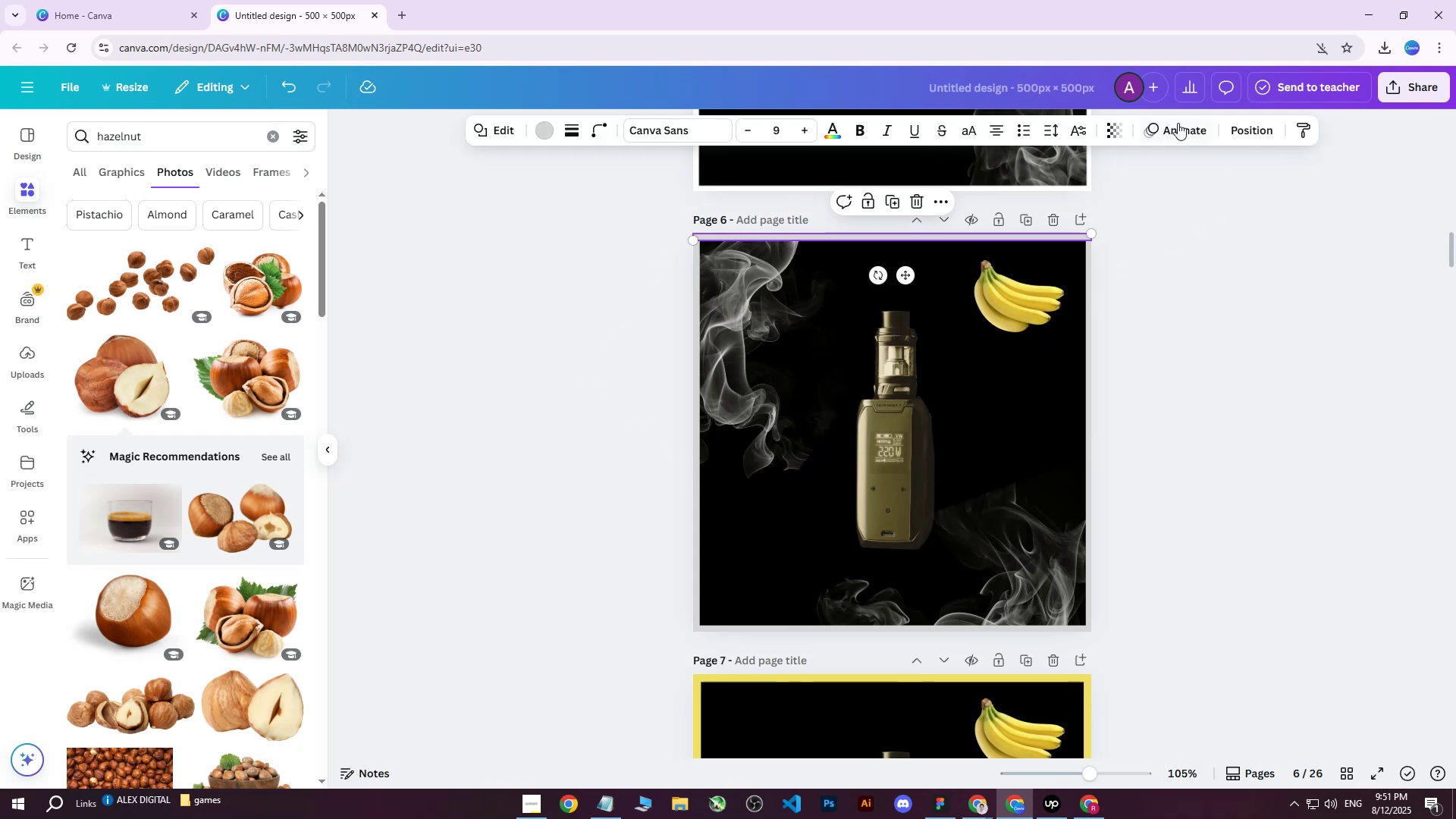 
left_click([1192, 123])
 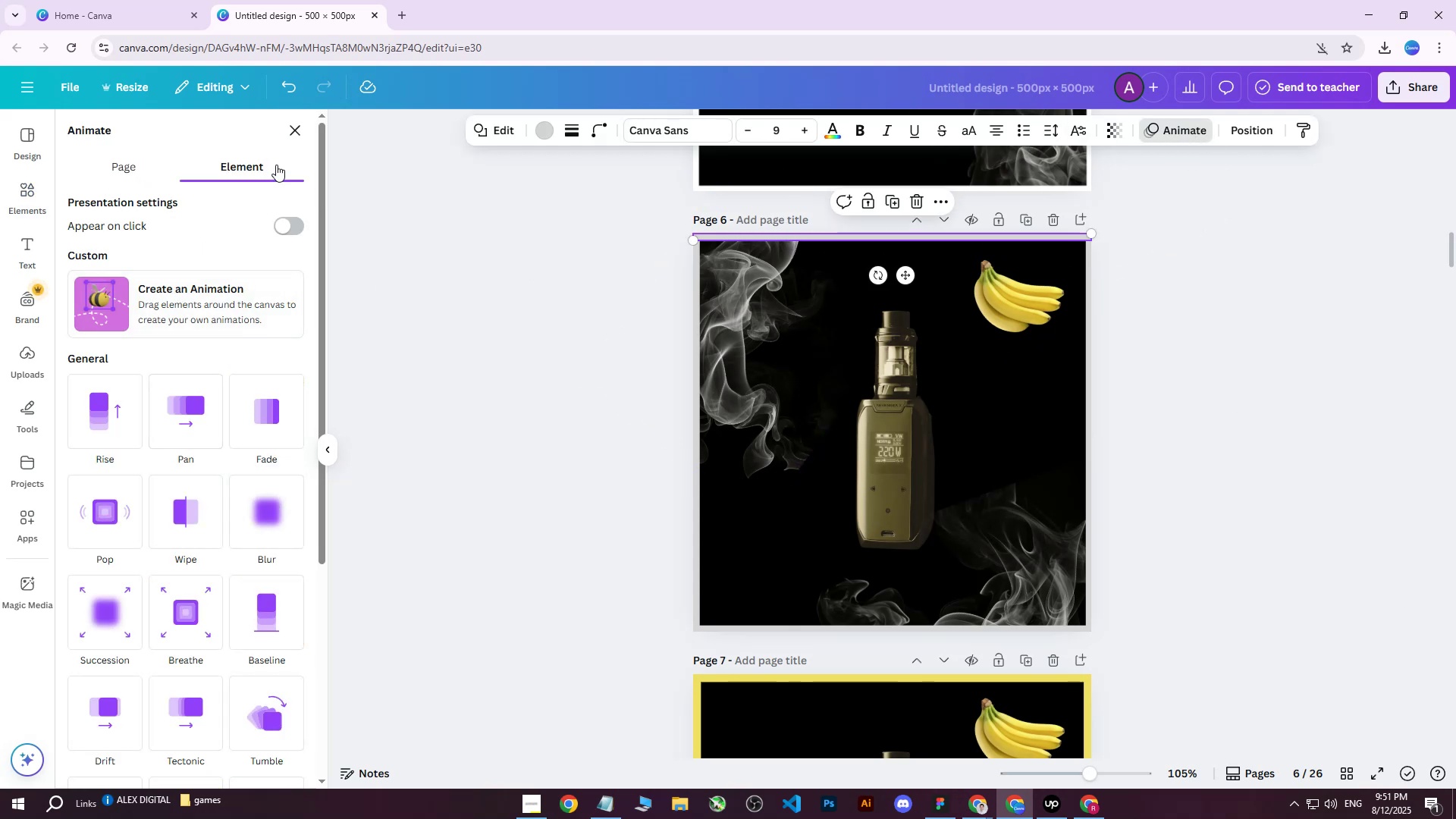 
left_click([172, 165])
 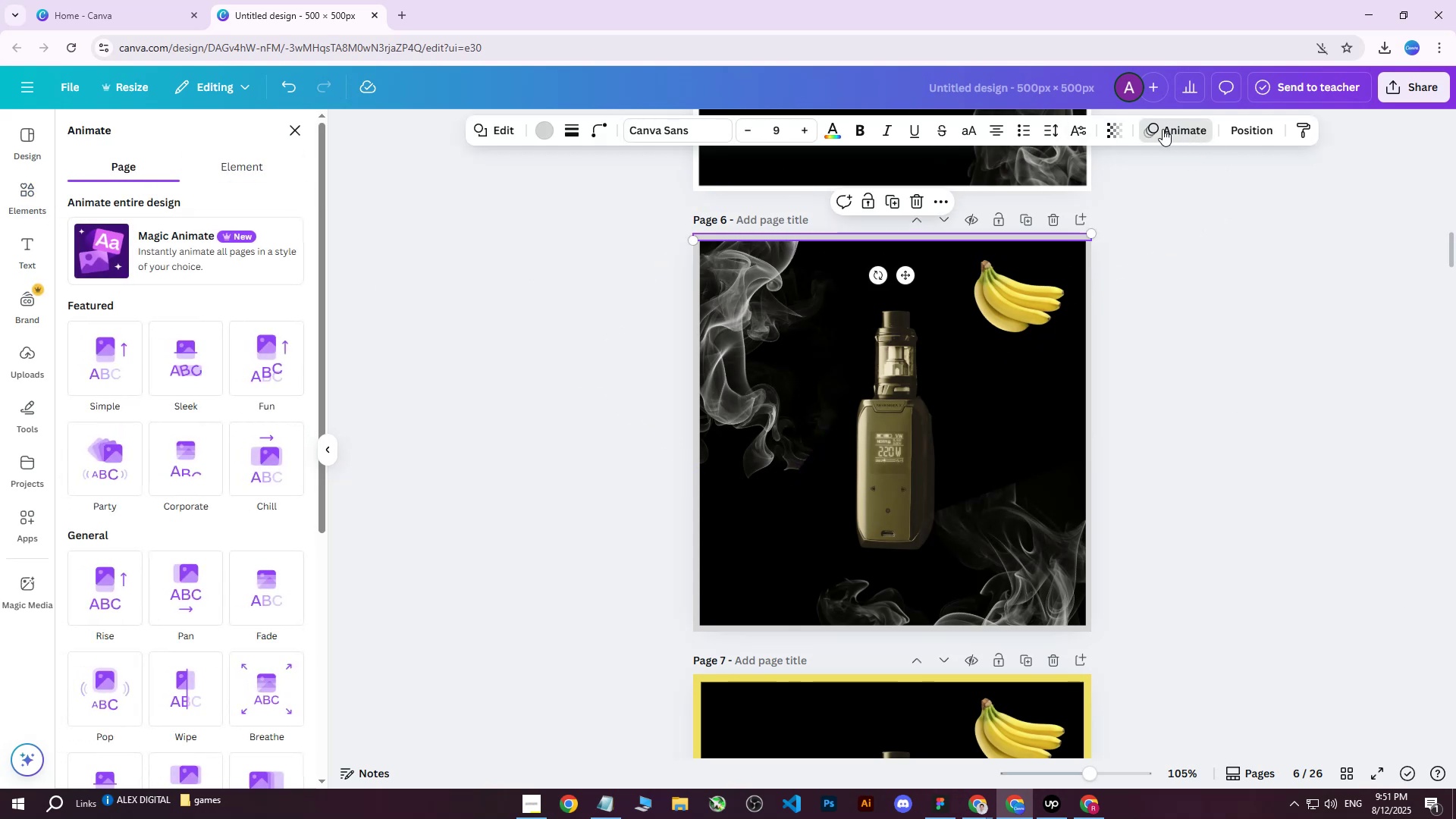 
left_click([1252, 129])
 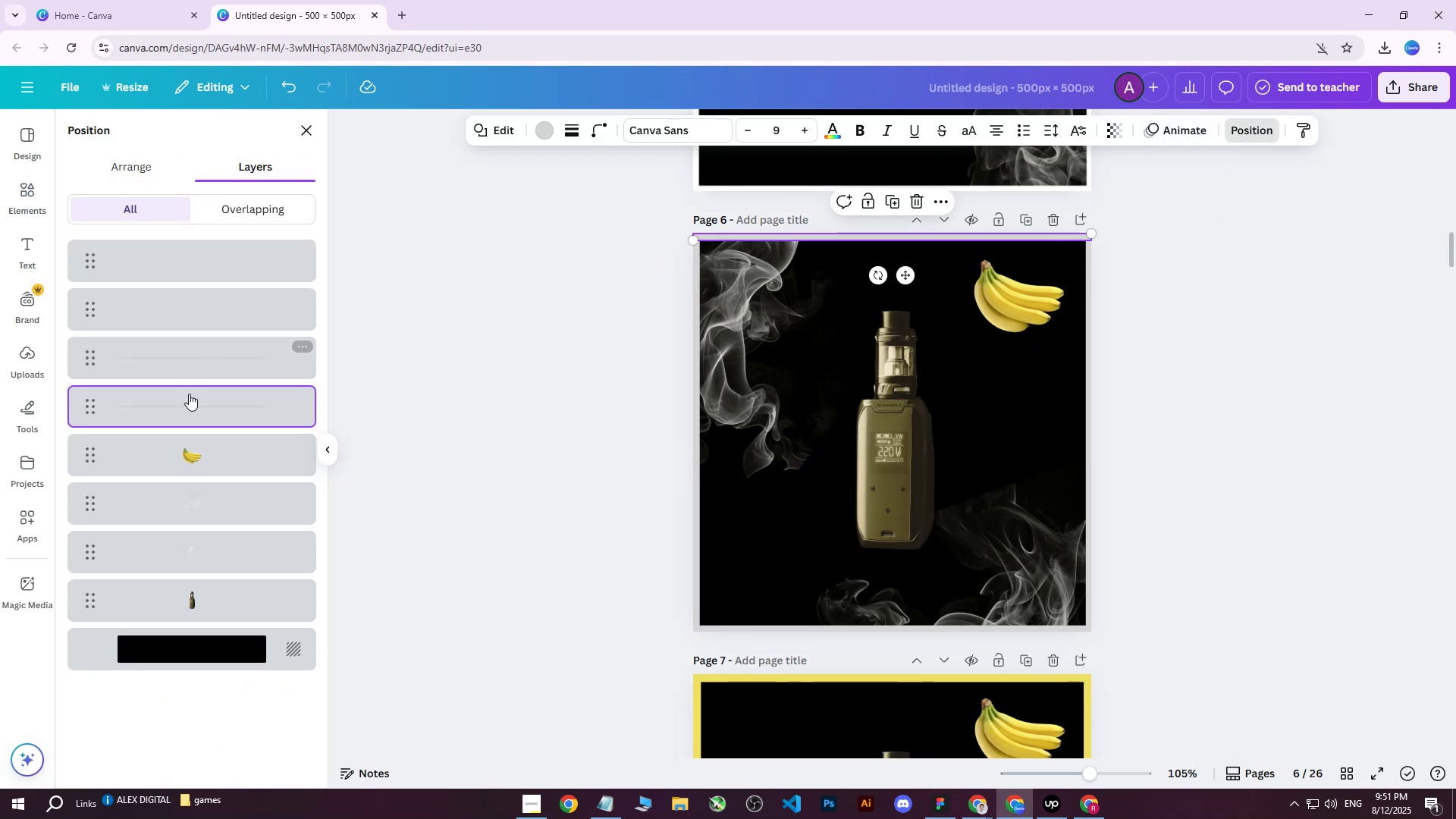 
left_click([218, 340])
 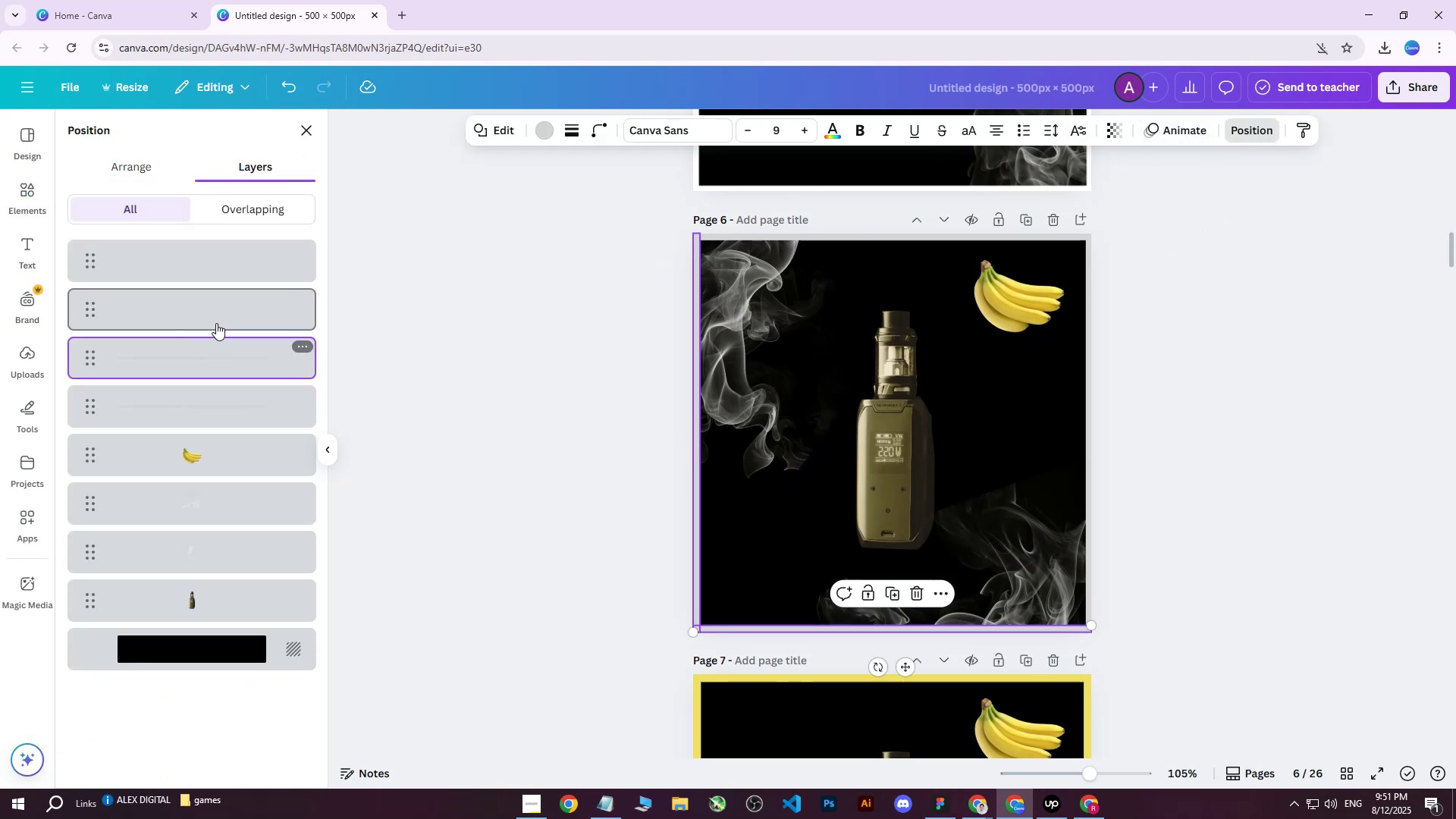 
hold_key(key=ControlLeft, duration=1.15)
double_click([202, 308])
 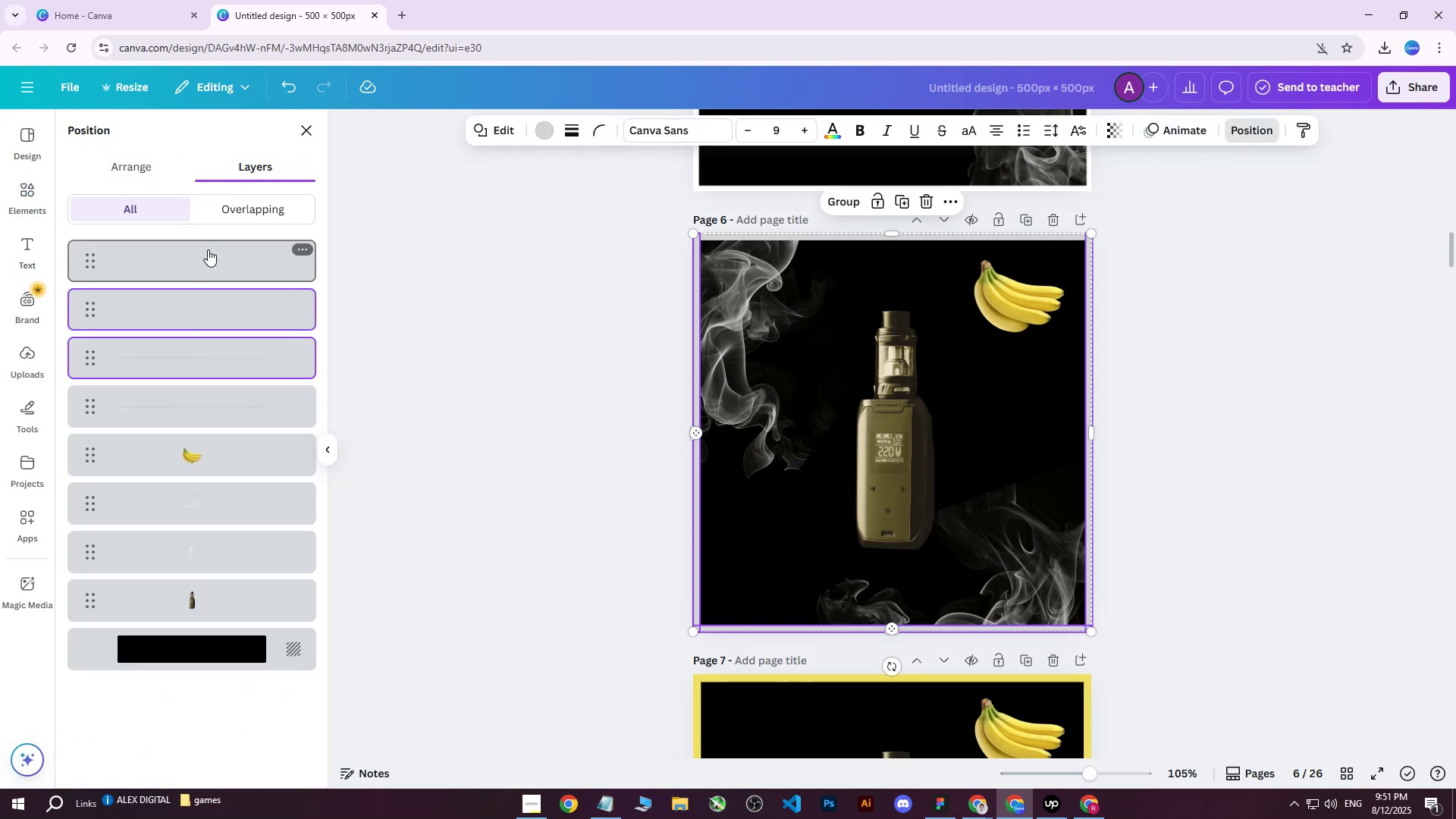 
triple_click([208, 249])
 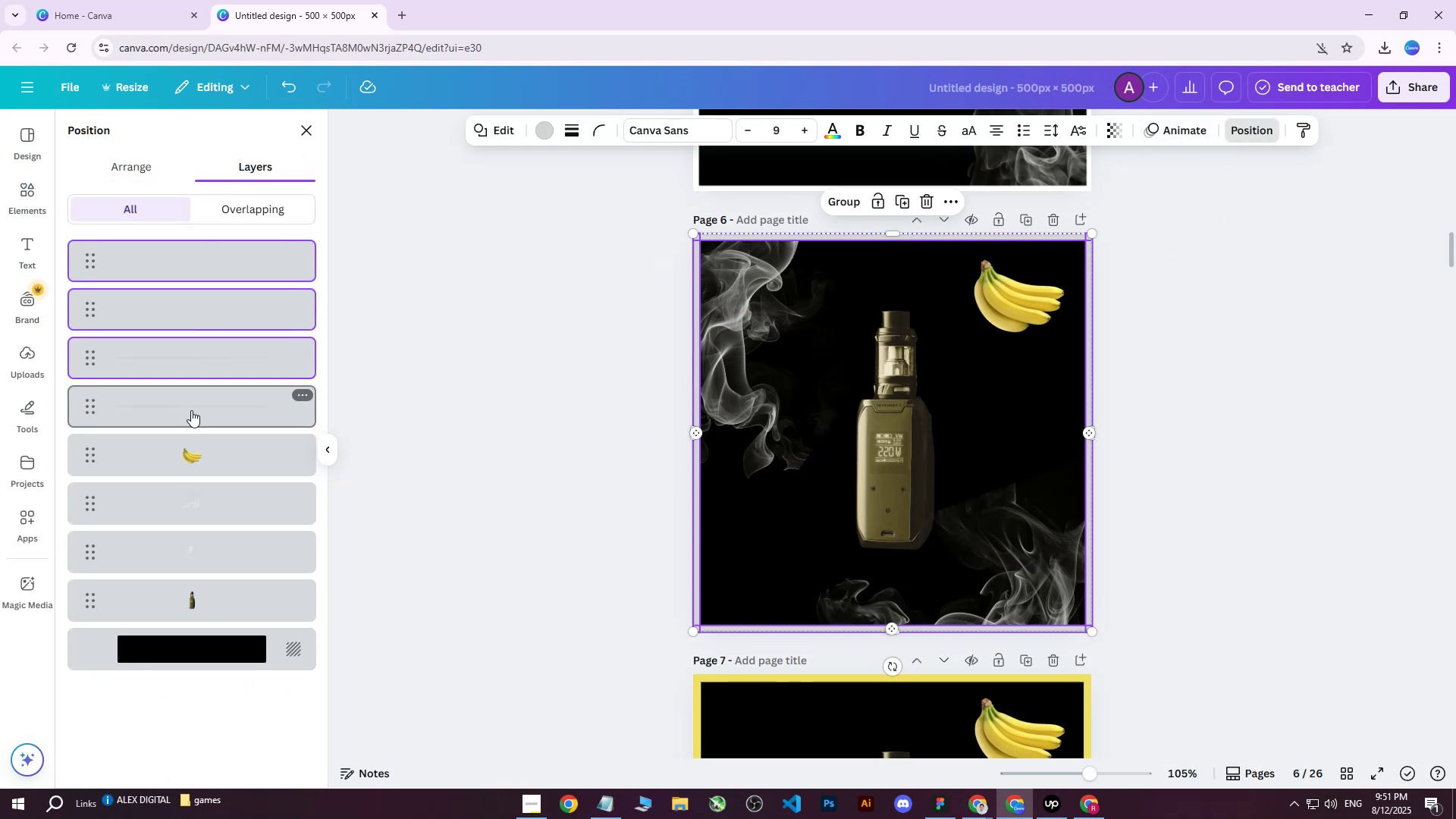 
triple_click([191, 410])
 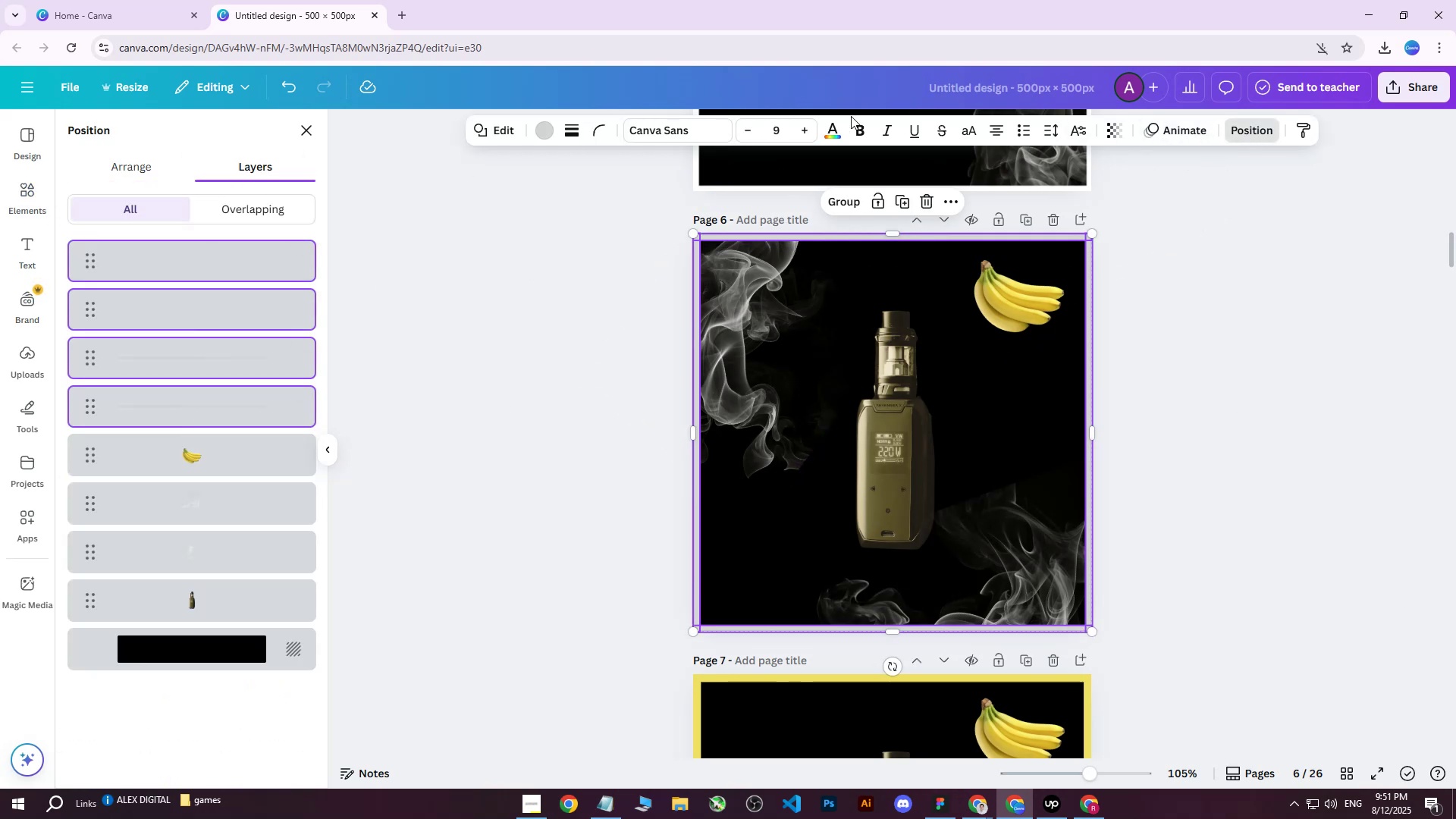 
left_click([832, 129])
 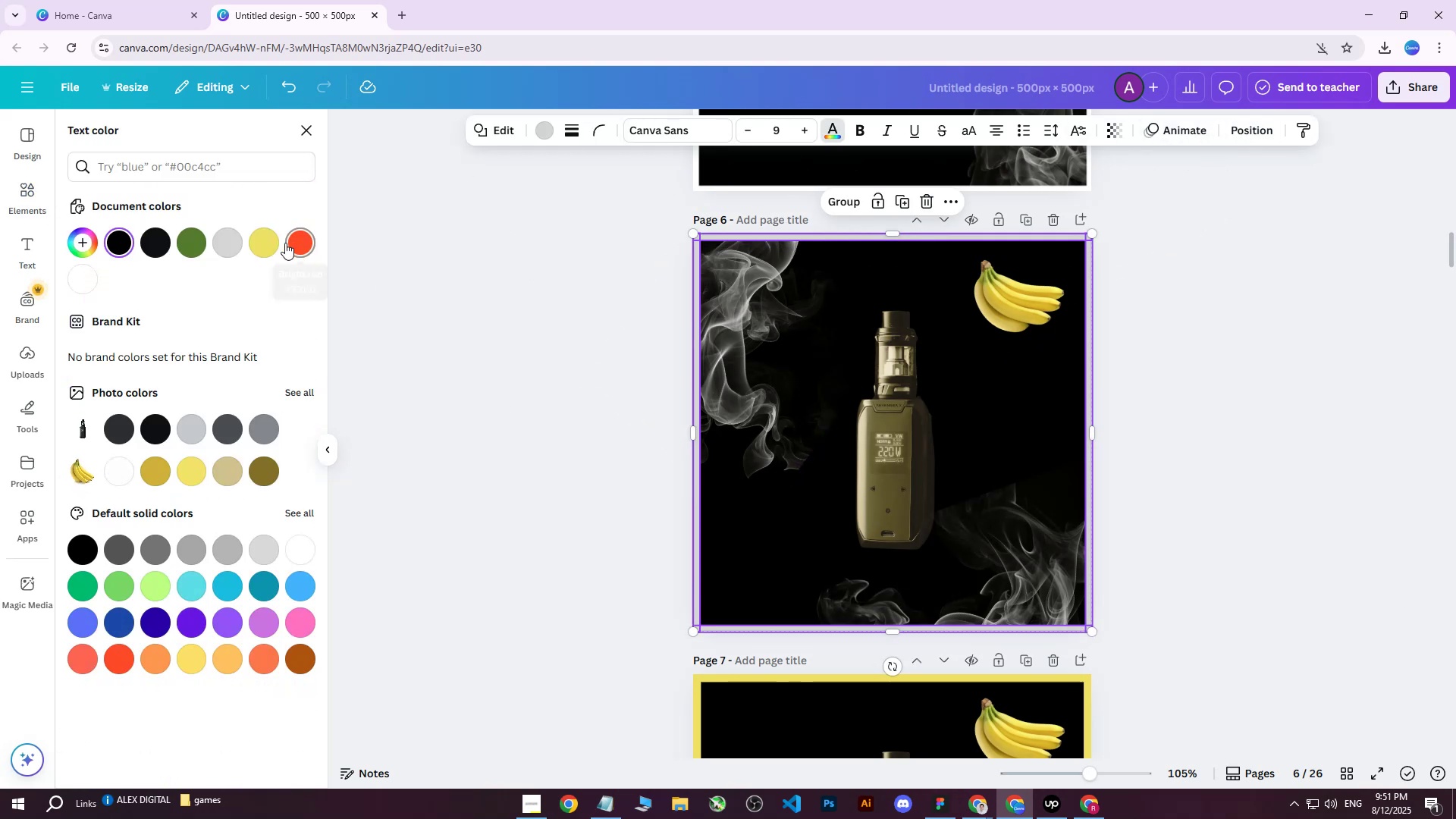 
left_click([275, 243])
 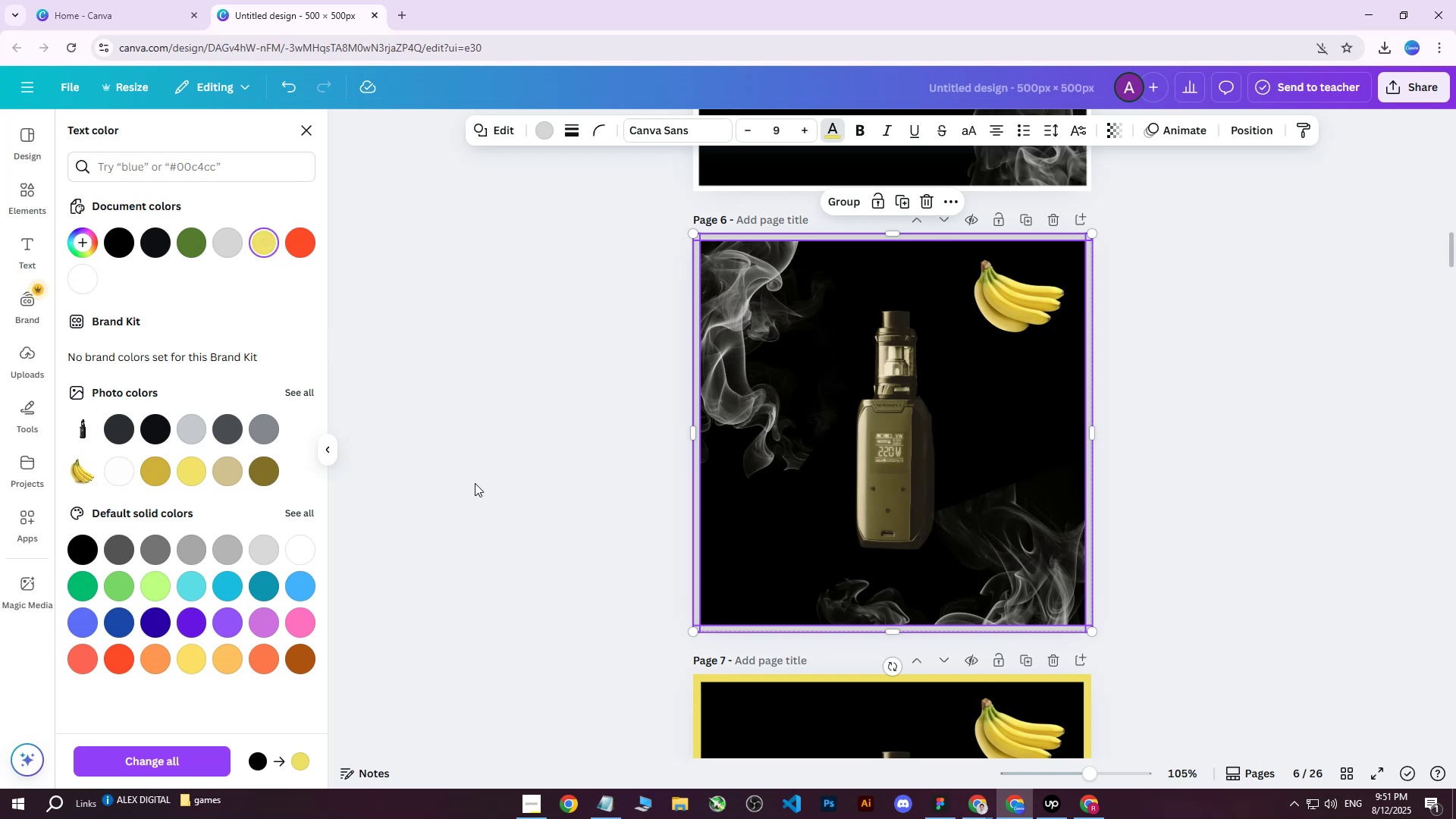 
left_click([475, 483])
 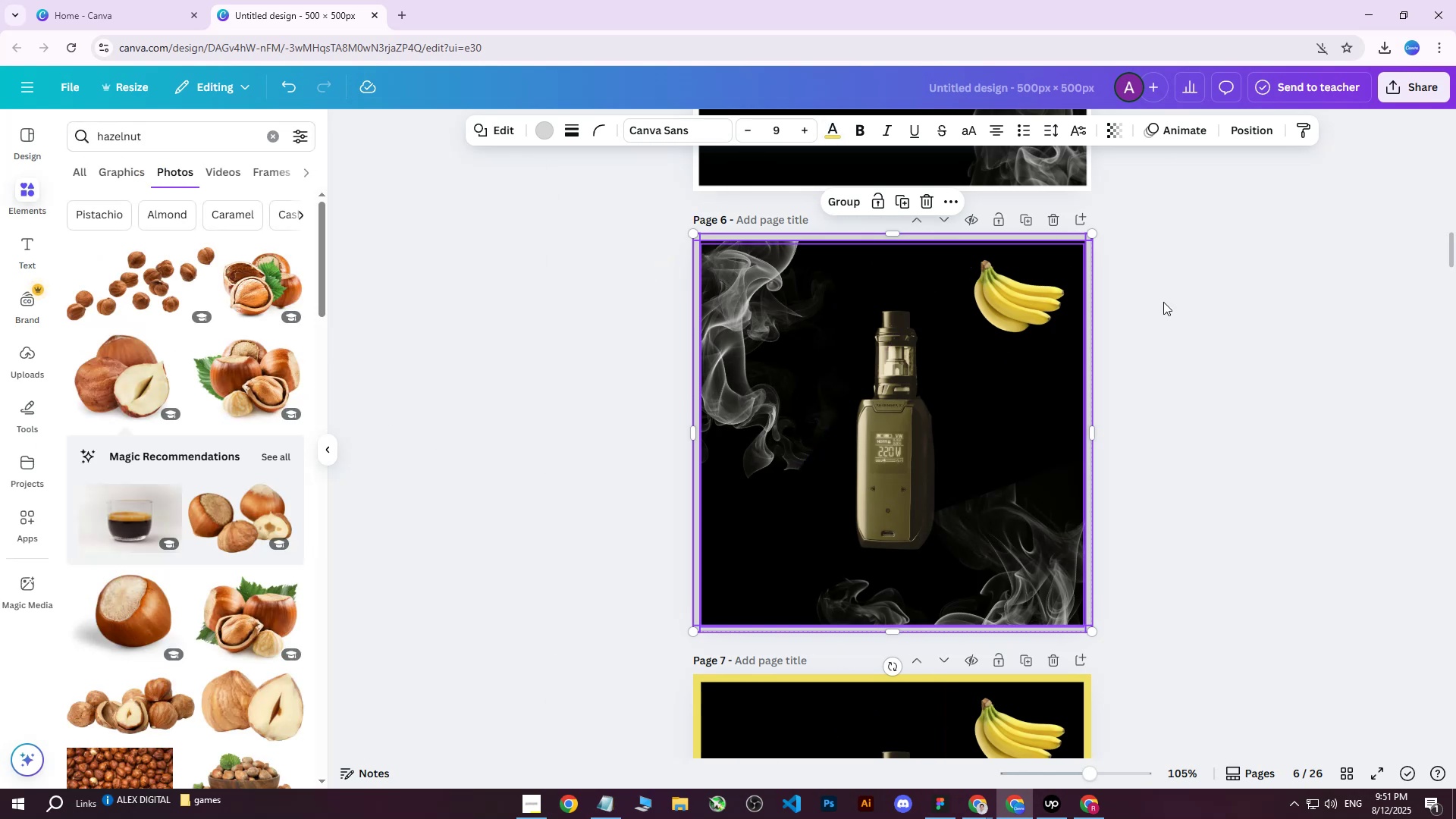 
left_click([1272, 354])
 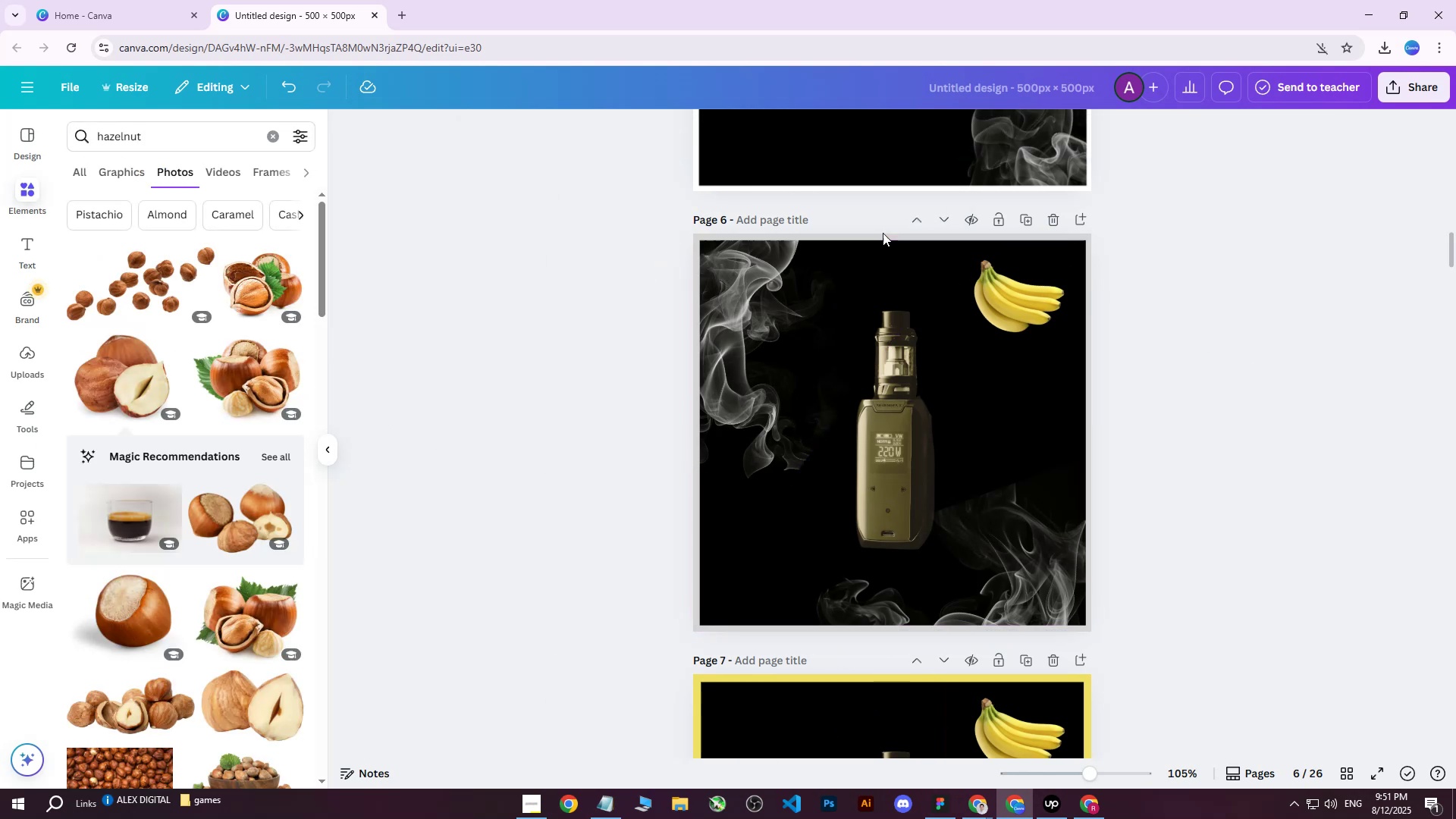 
left_click([881, 235])
 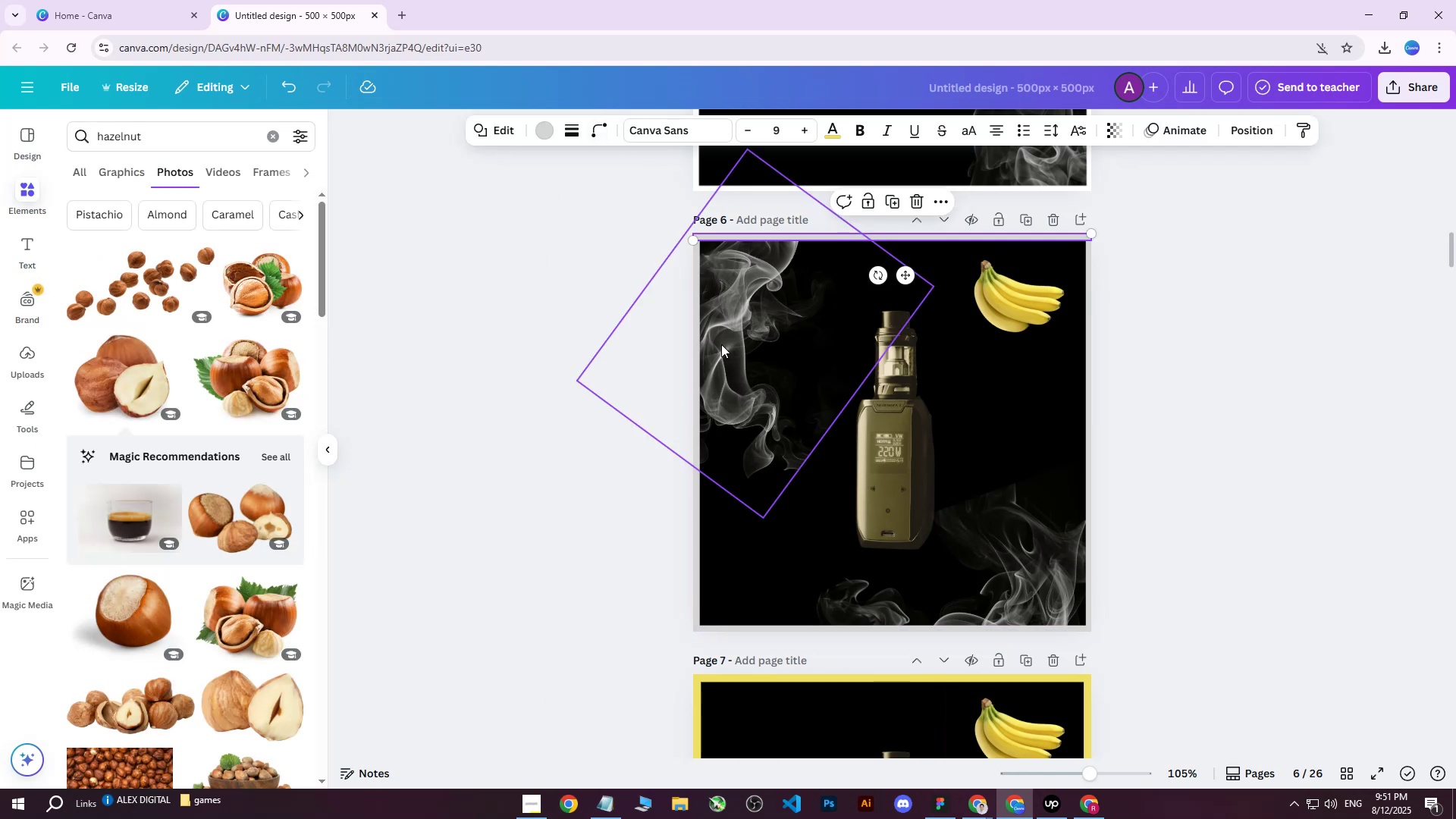 
hold_key(key=ShiftLeft, duration=1.5)
left_click([698, 351])
 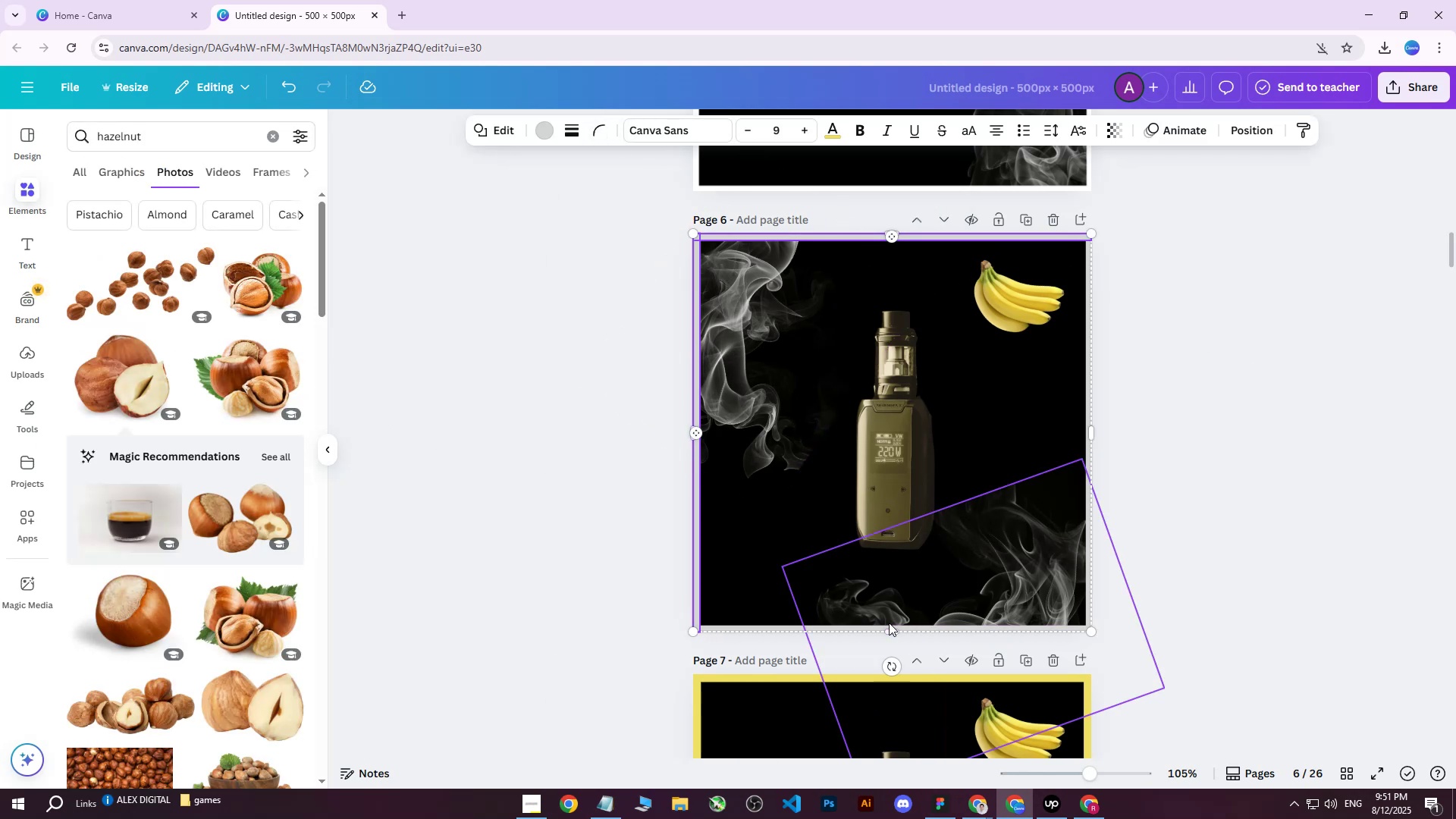 
hold_key(key=ShiftLeft, duration=1.51)
left_click([866, 626])
 